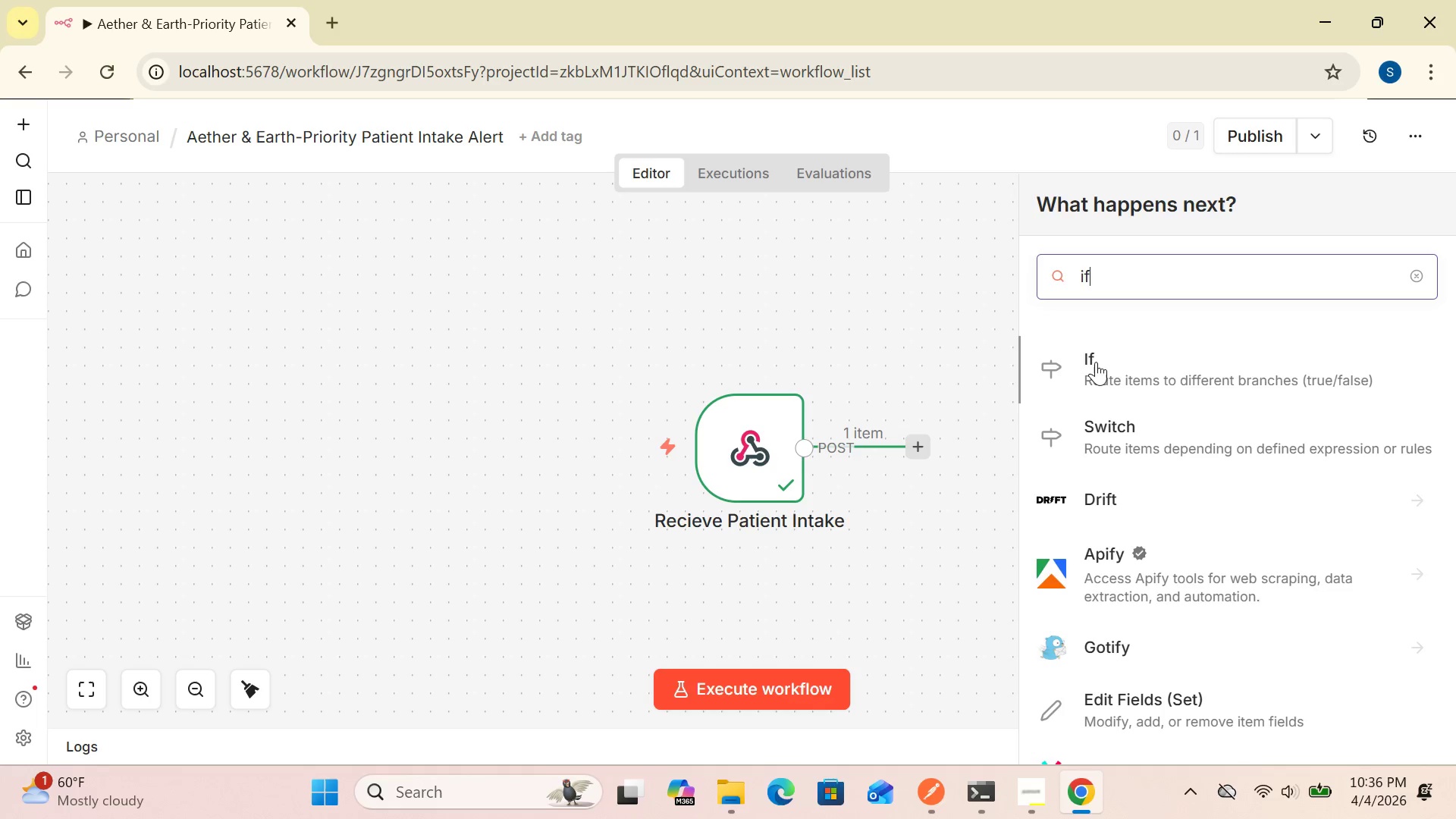 
left_click([1100, 365])
 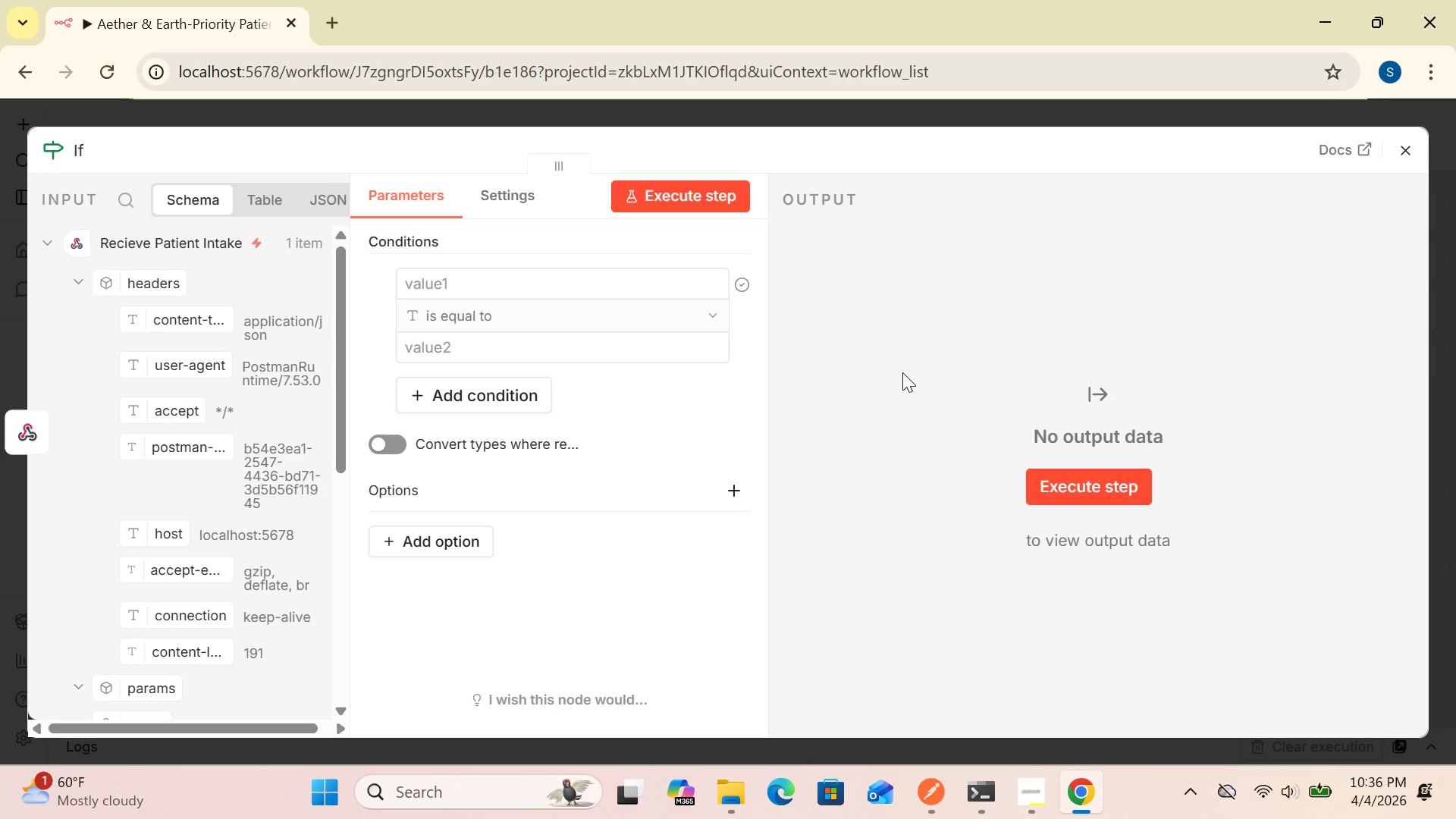 
wait(12.98)
 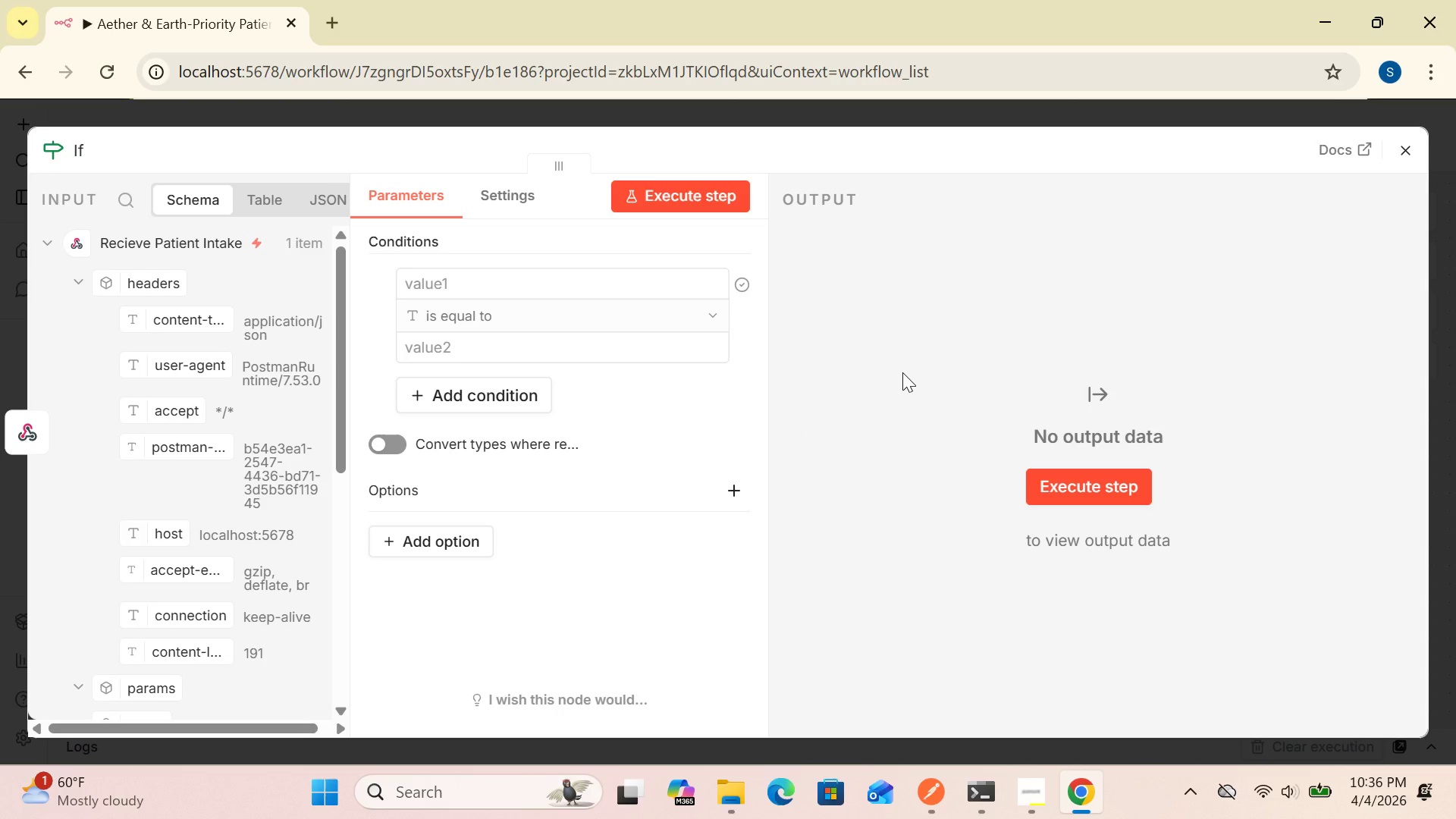 
left_click([522, 281])
 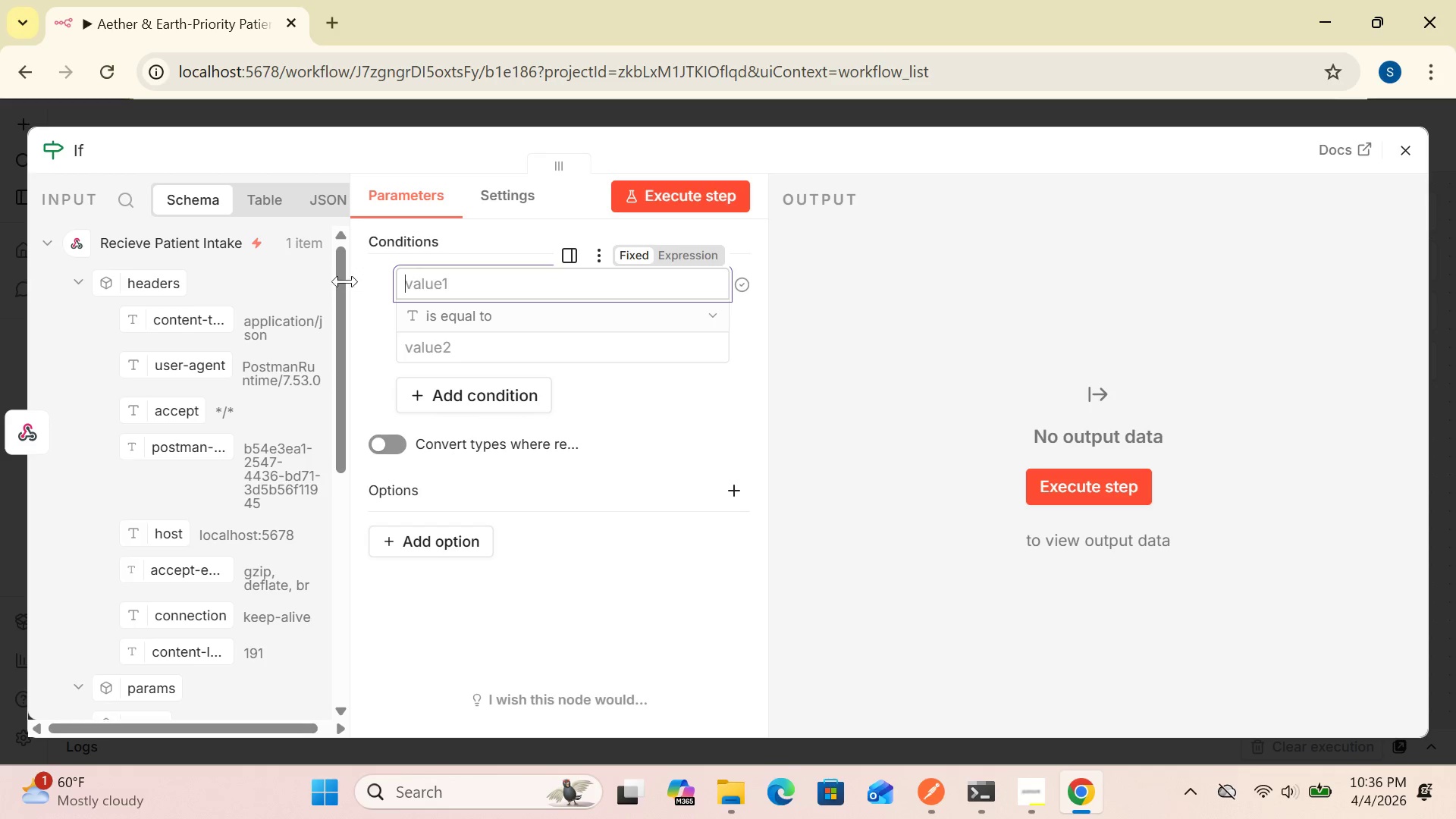 
wait(9.45)
 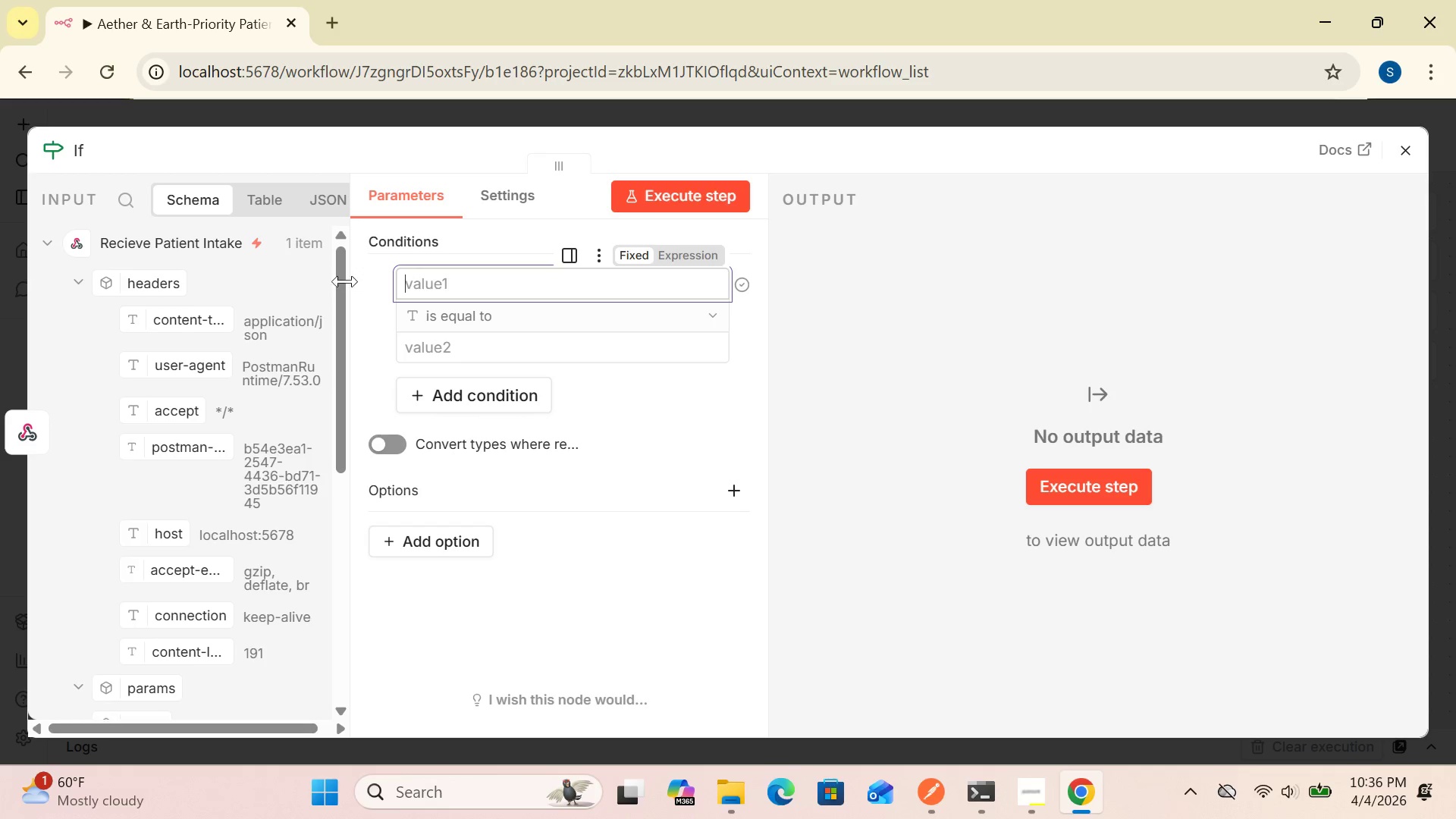 
left_click_drag(start_coordinate=[196, 329], to_coordinate=[479, 293])
 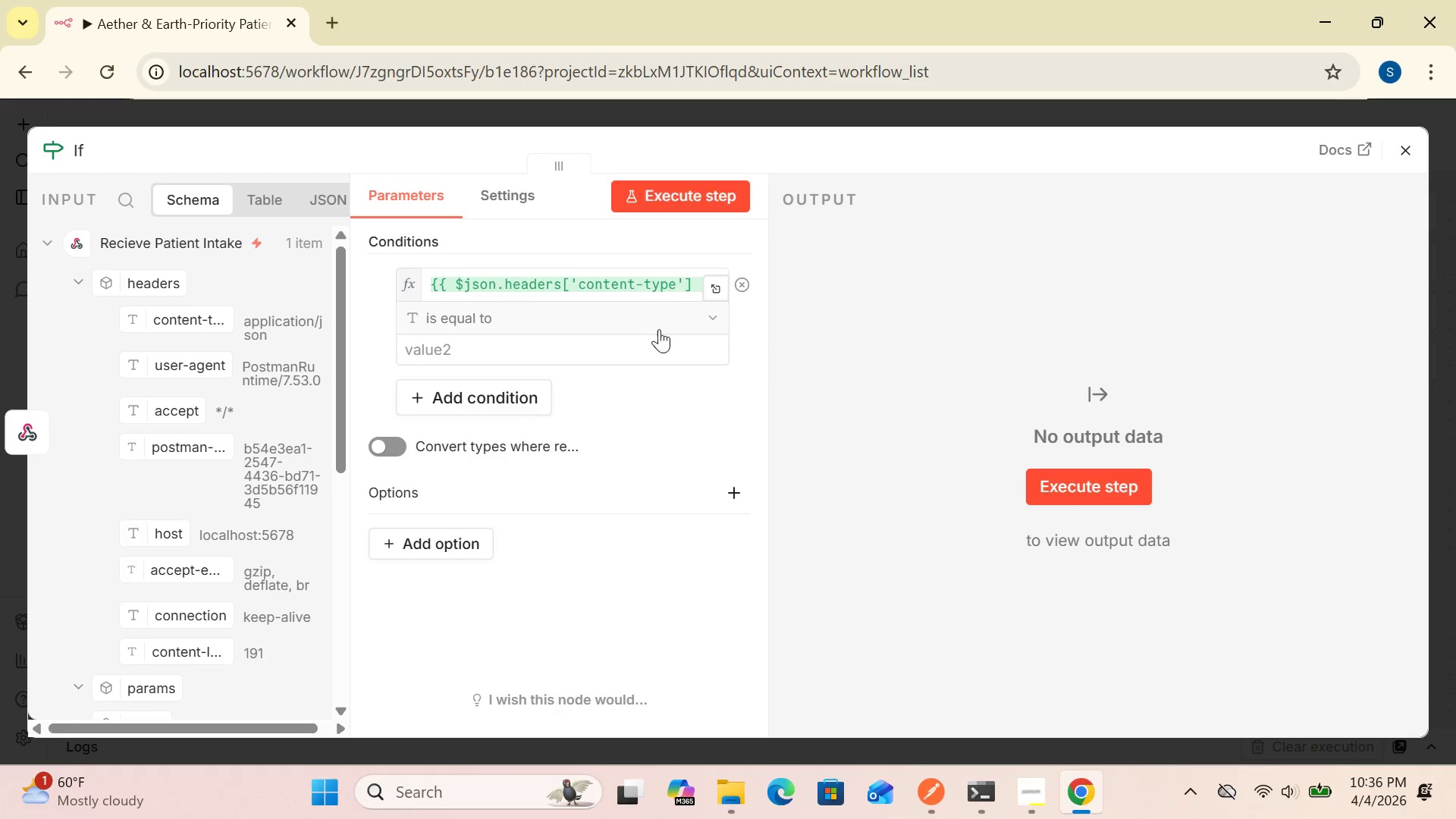 
left_click([722, 311])
 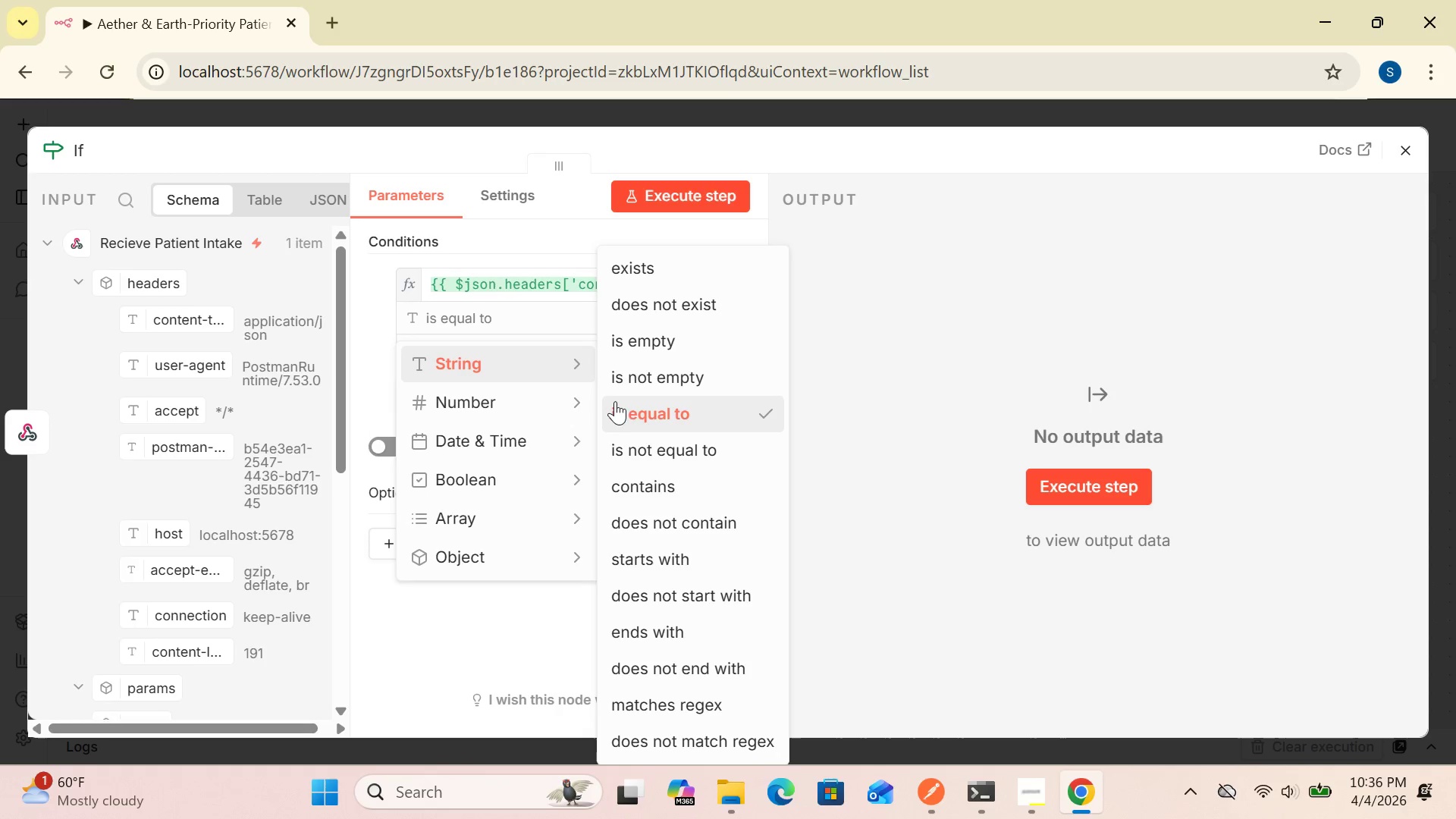 
left_click([620, 405])
 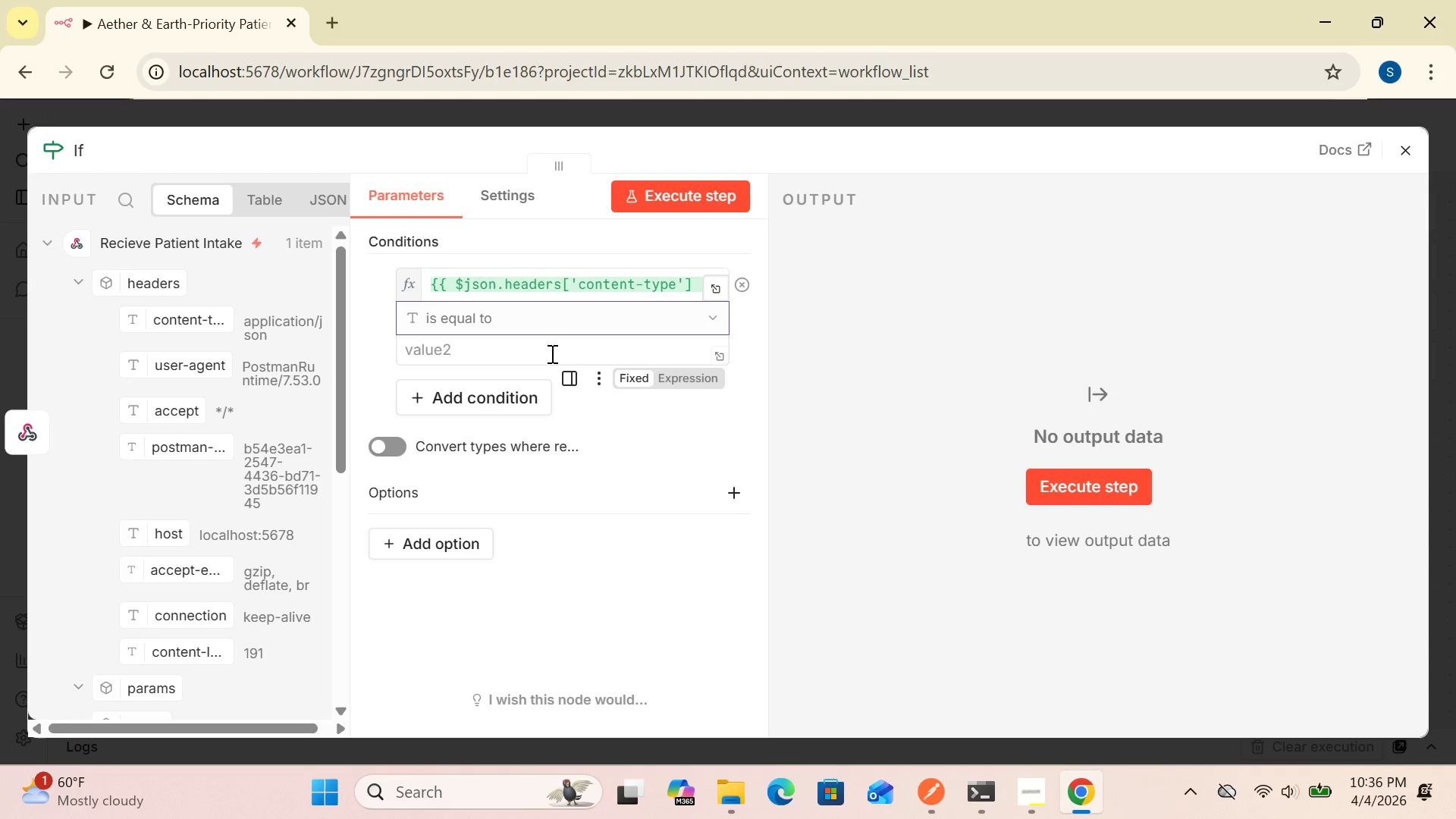 
left_click([542, 349])
 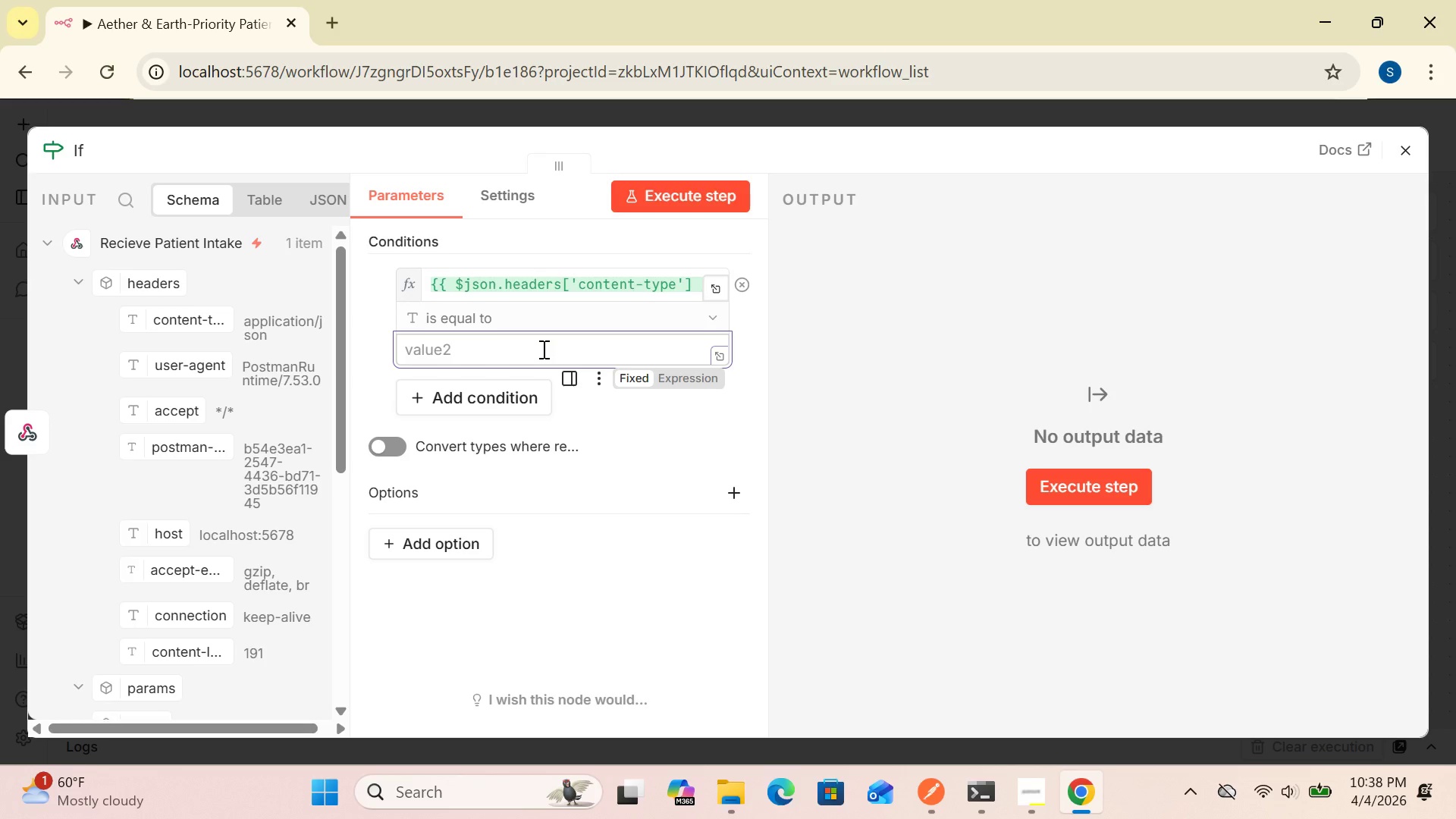 
wait(77.86)
 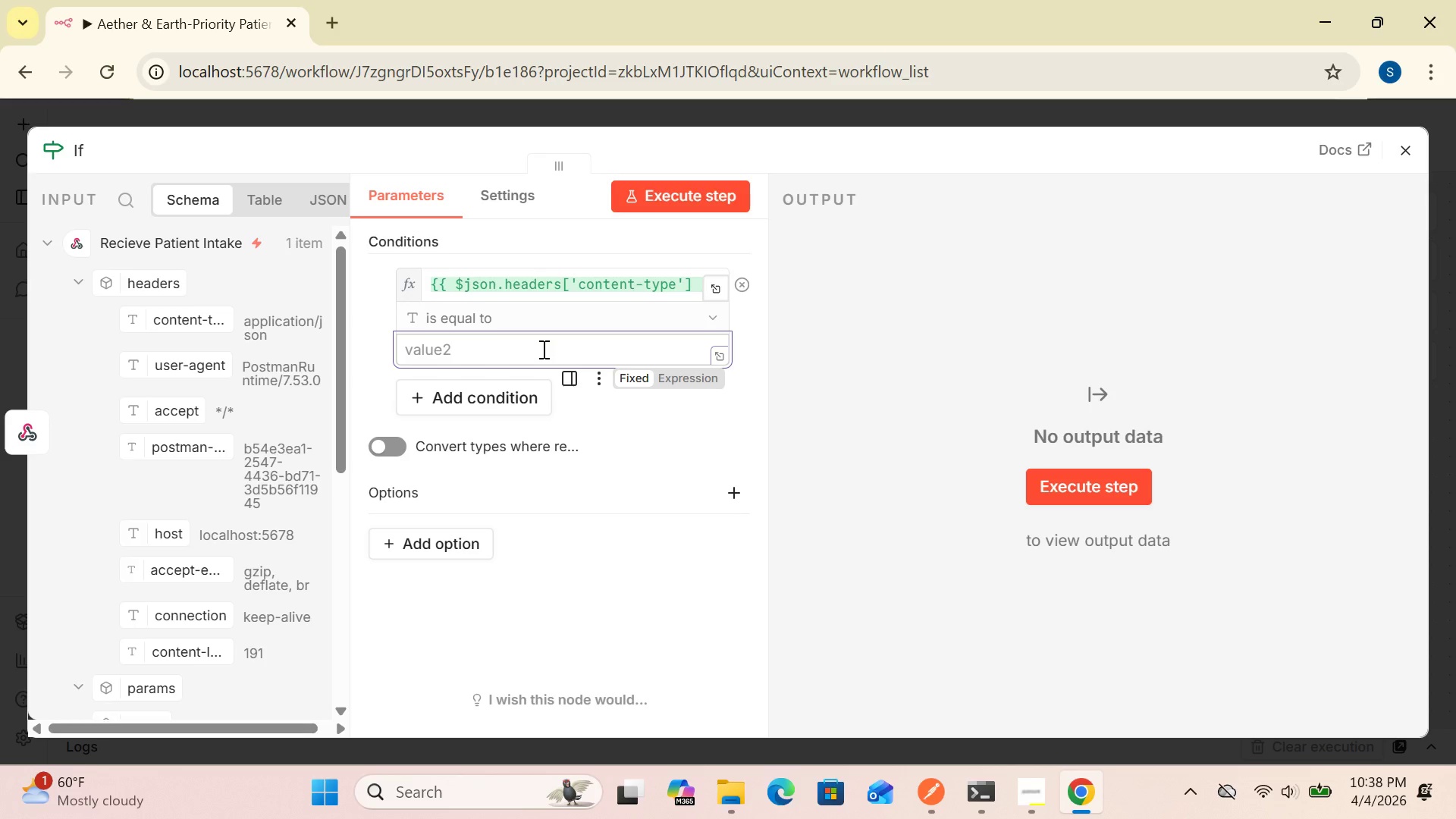 
type(Chronic)
 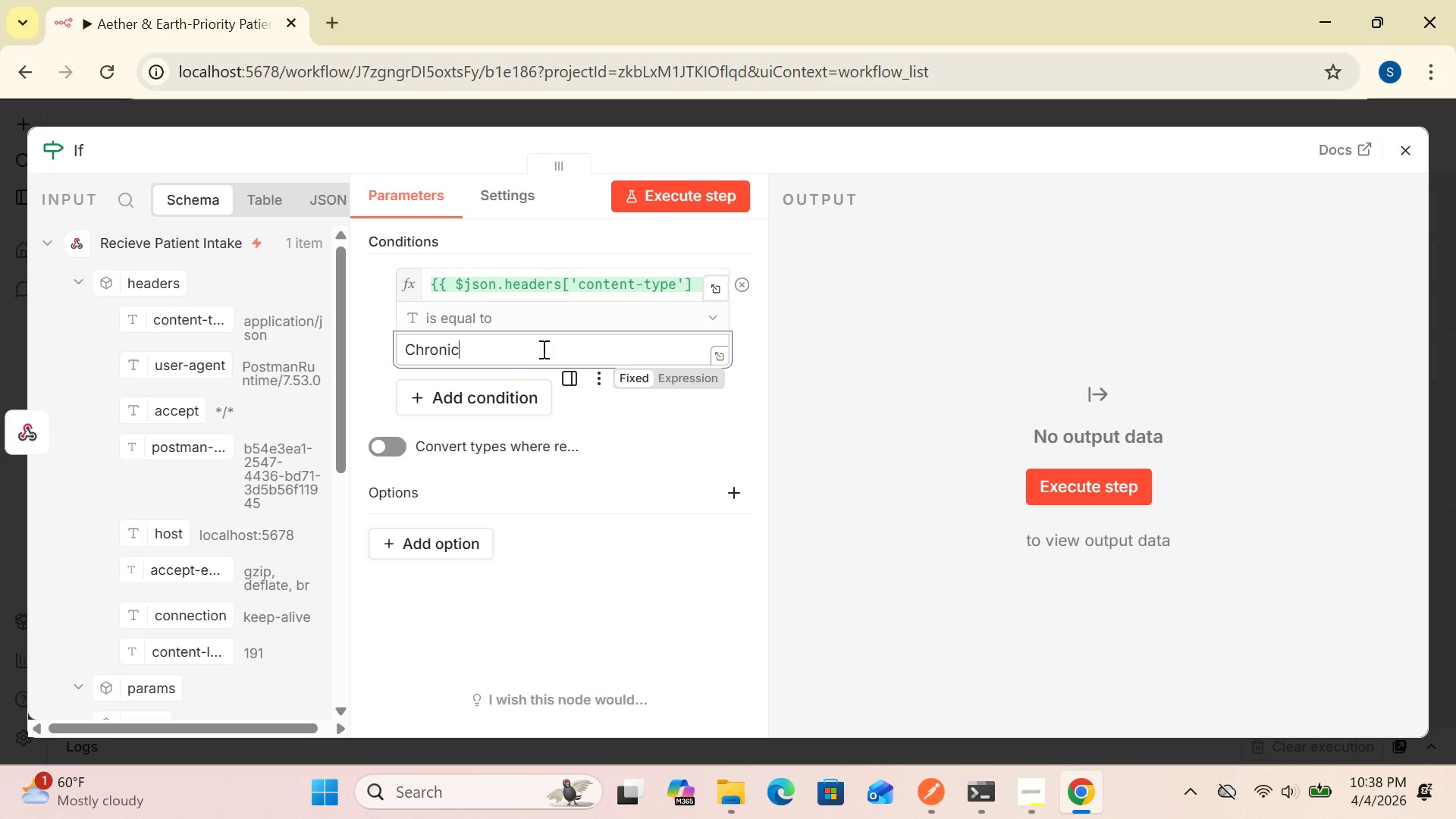 
type( Pain)
 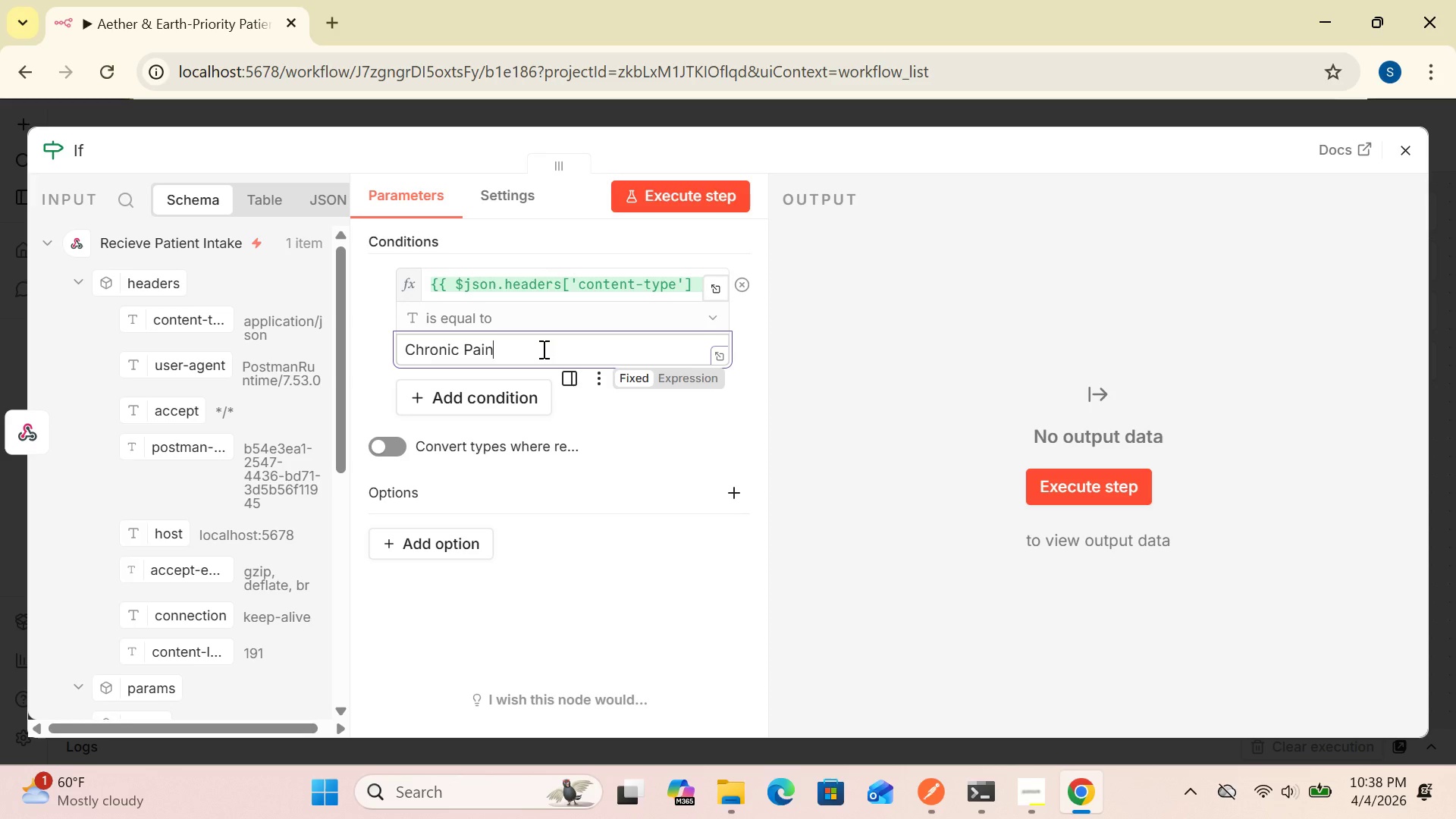 
wait(8.36)
 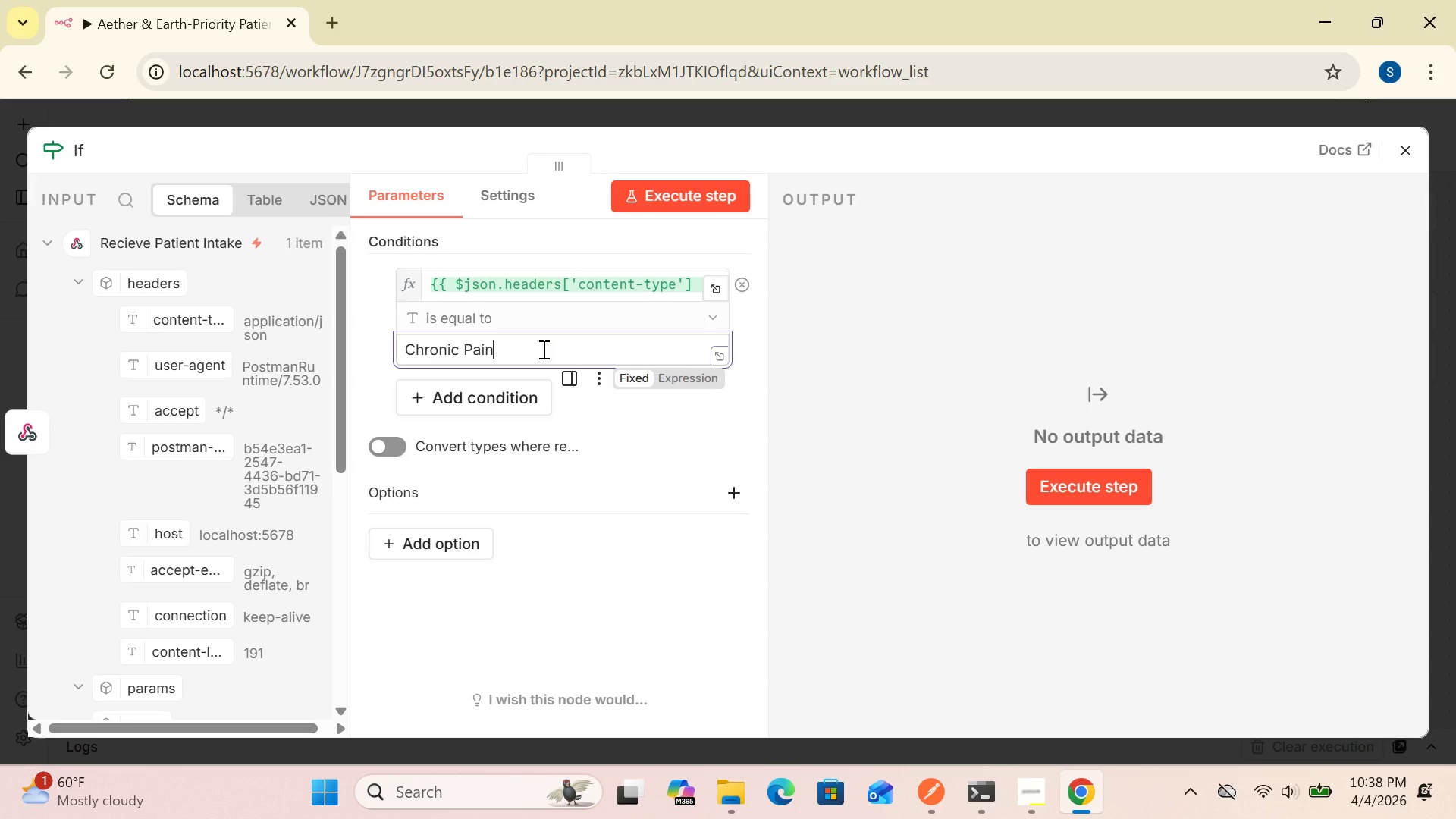 
left_click([410, 400])
 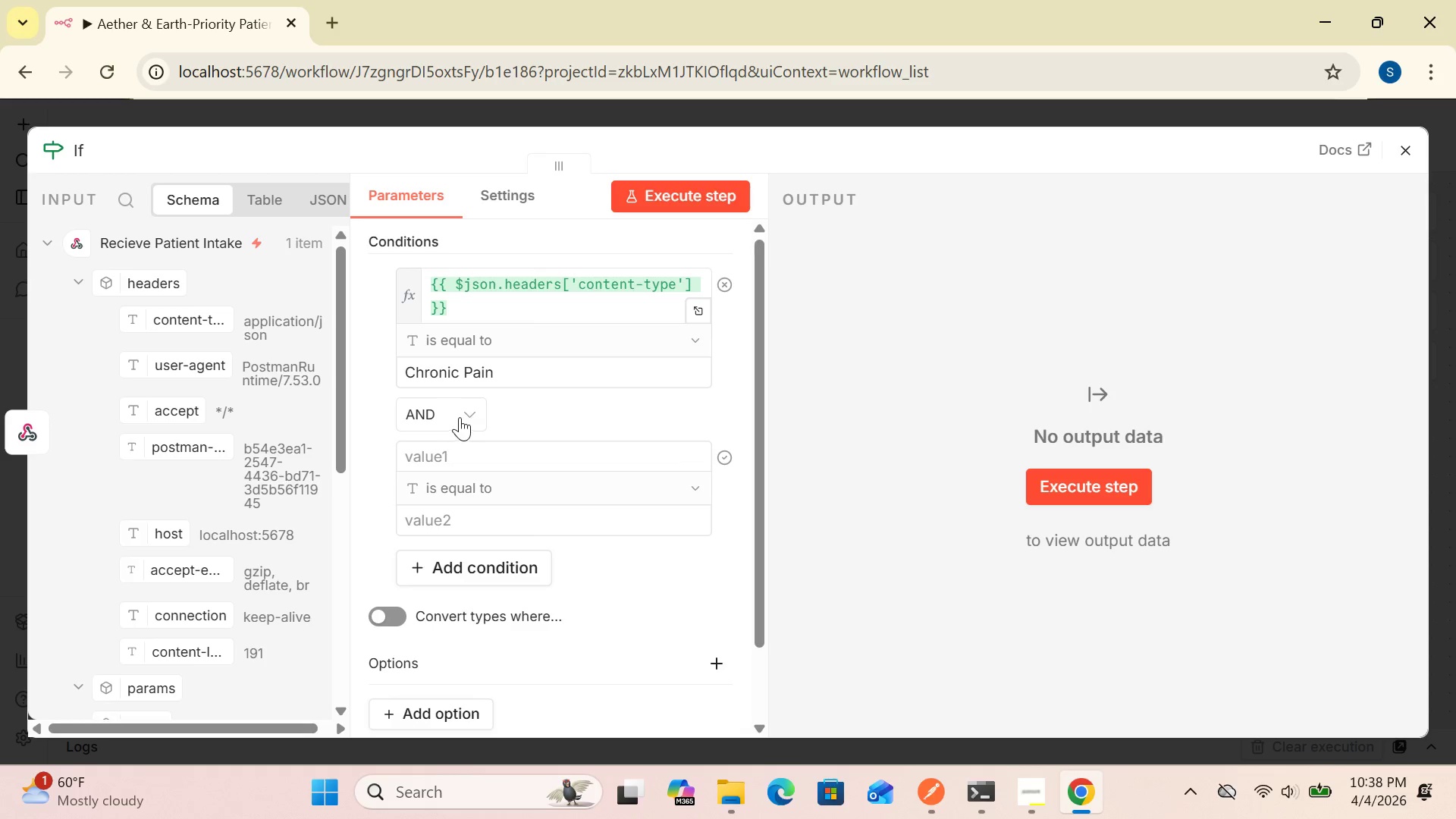 
left_click([469, 413])
 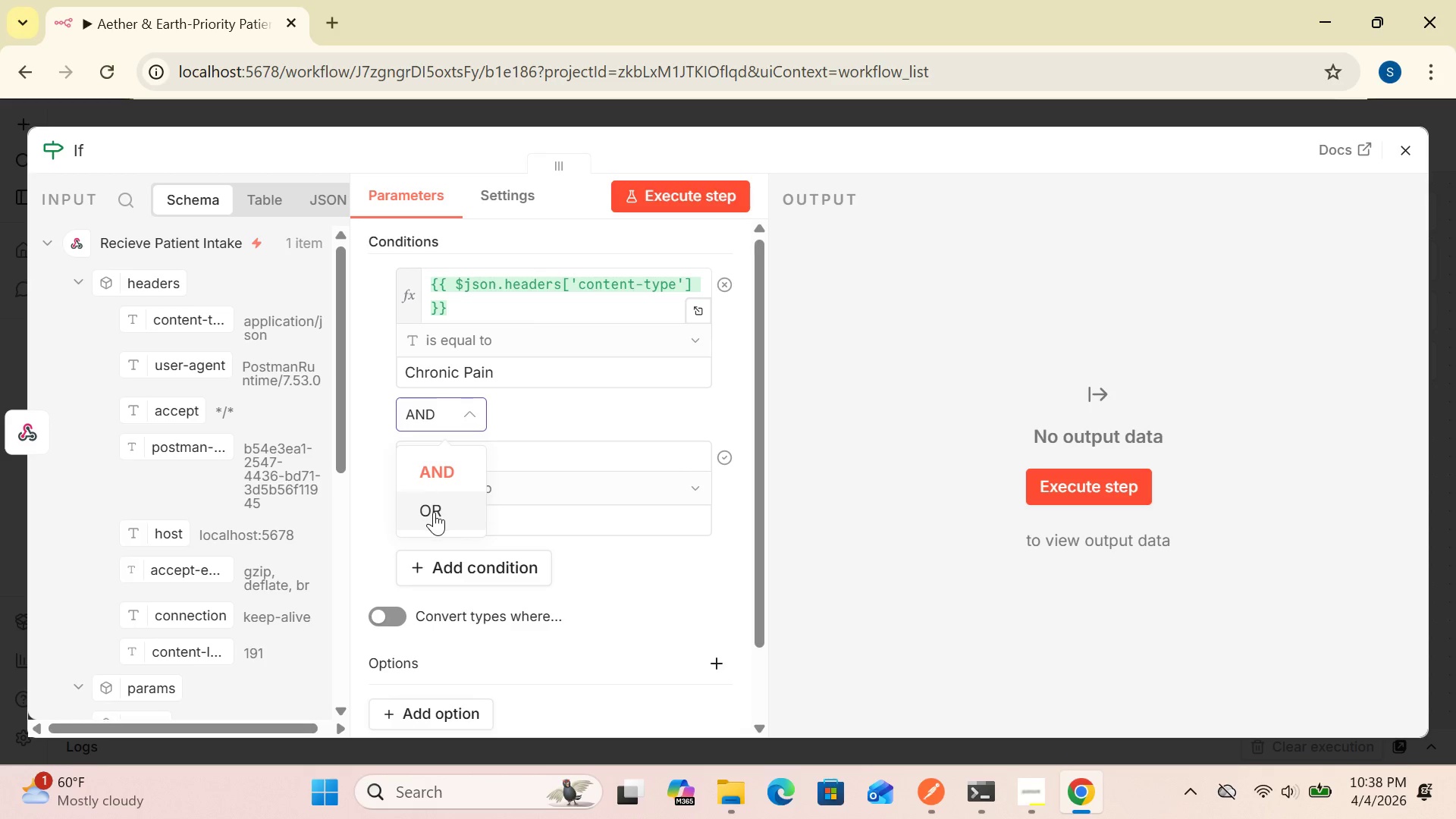 
left_click([434, 512])
 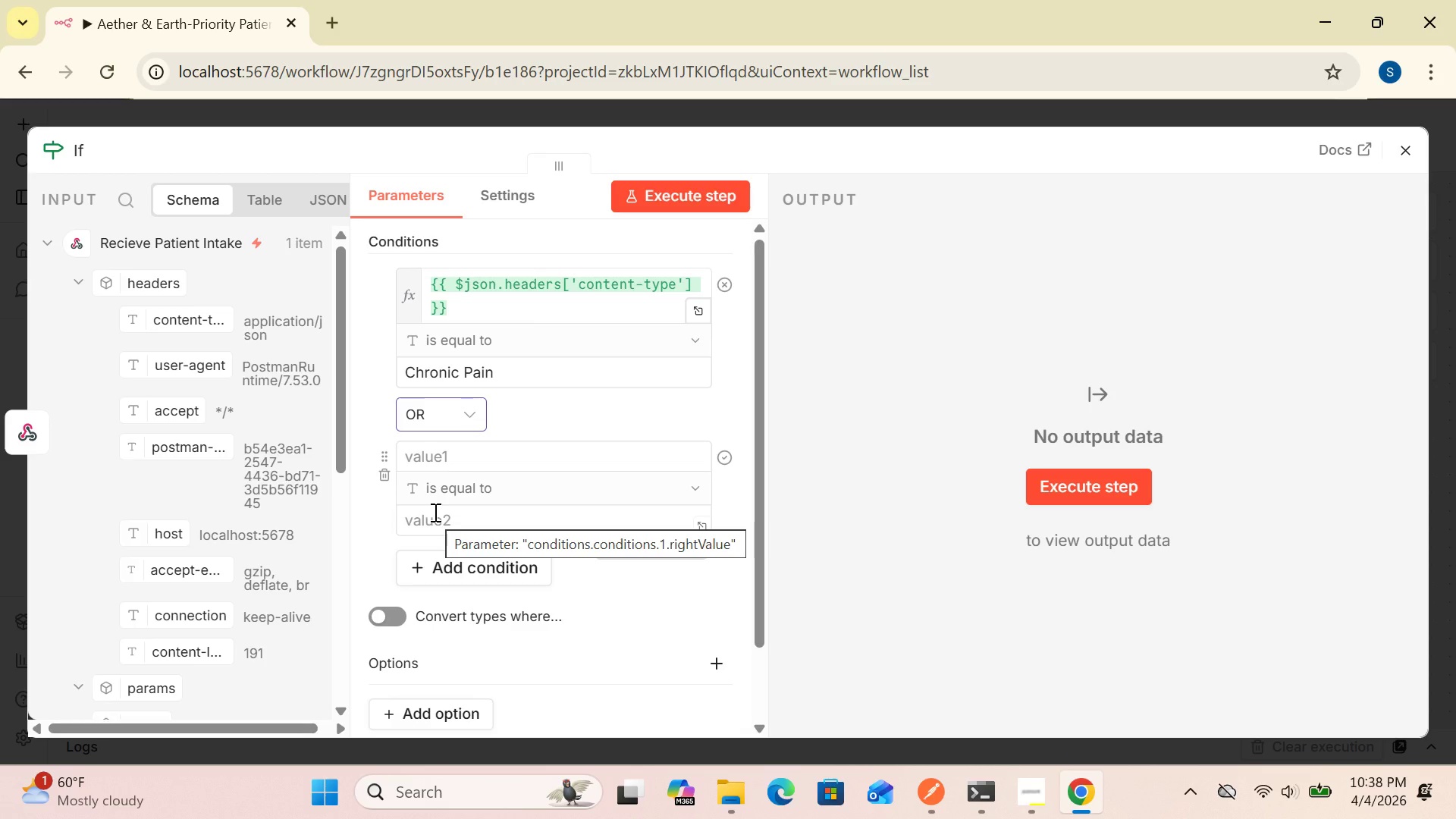 
mouse_move([457, 446])
 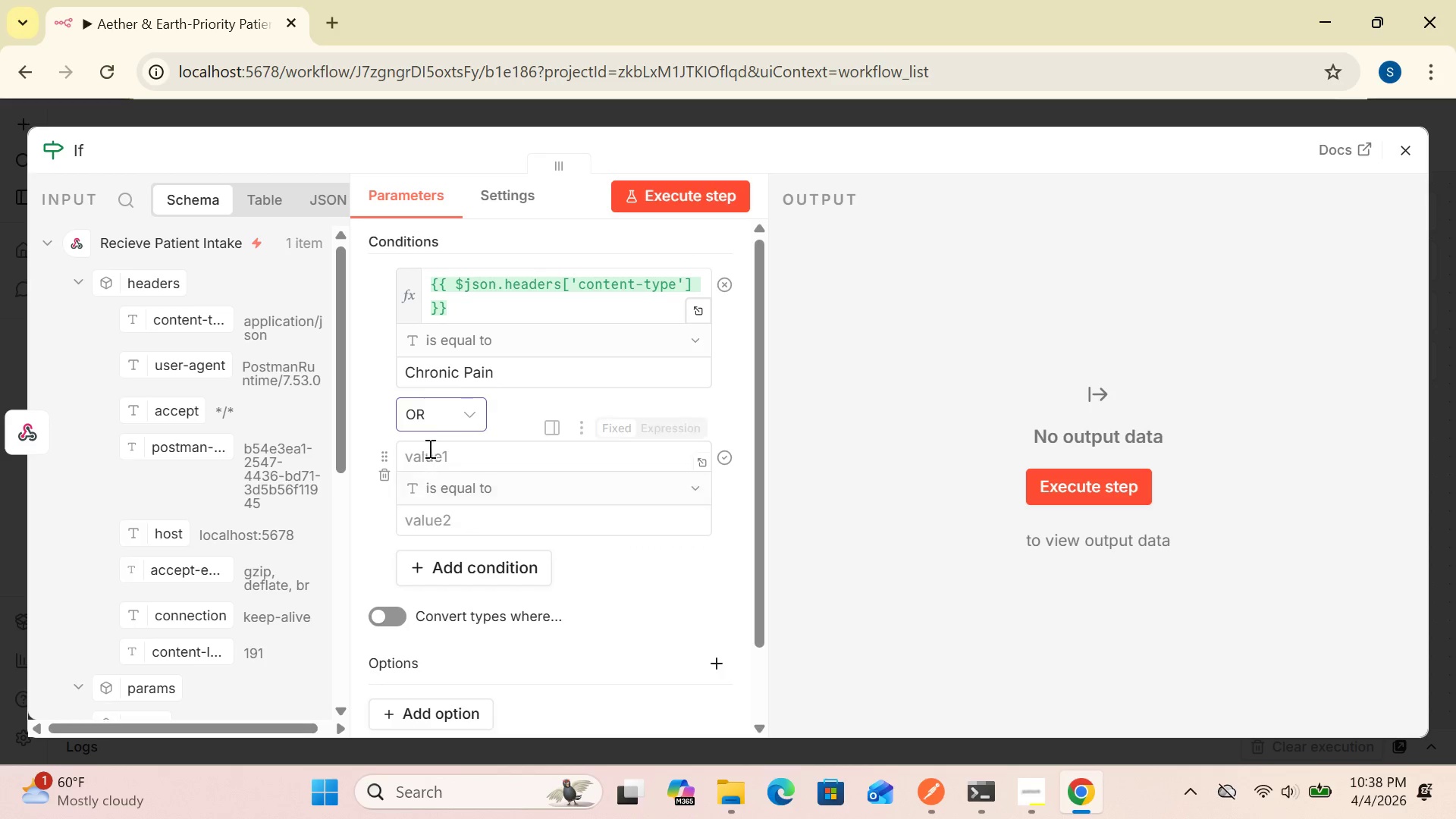 
wait(6.16)
 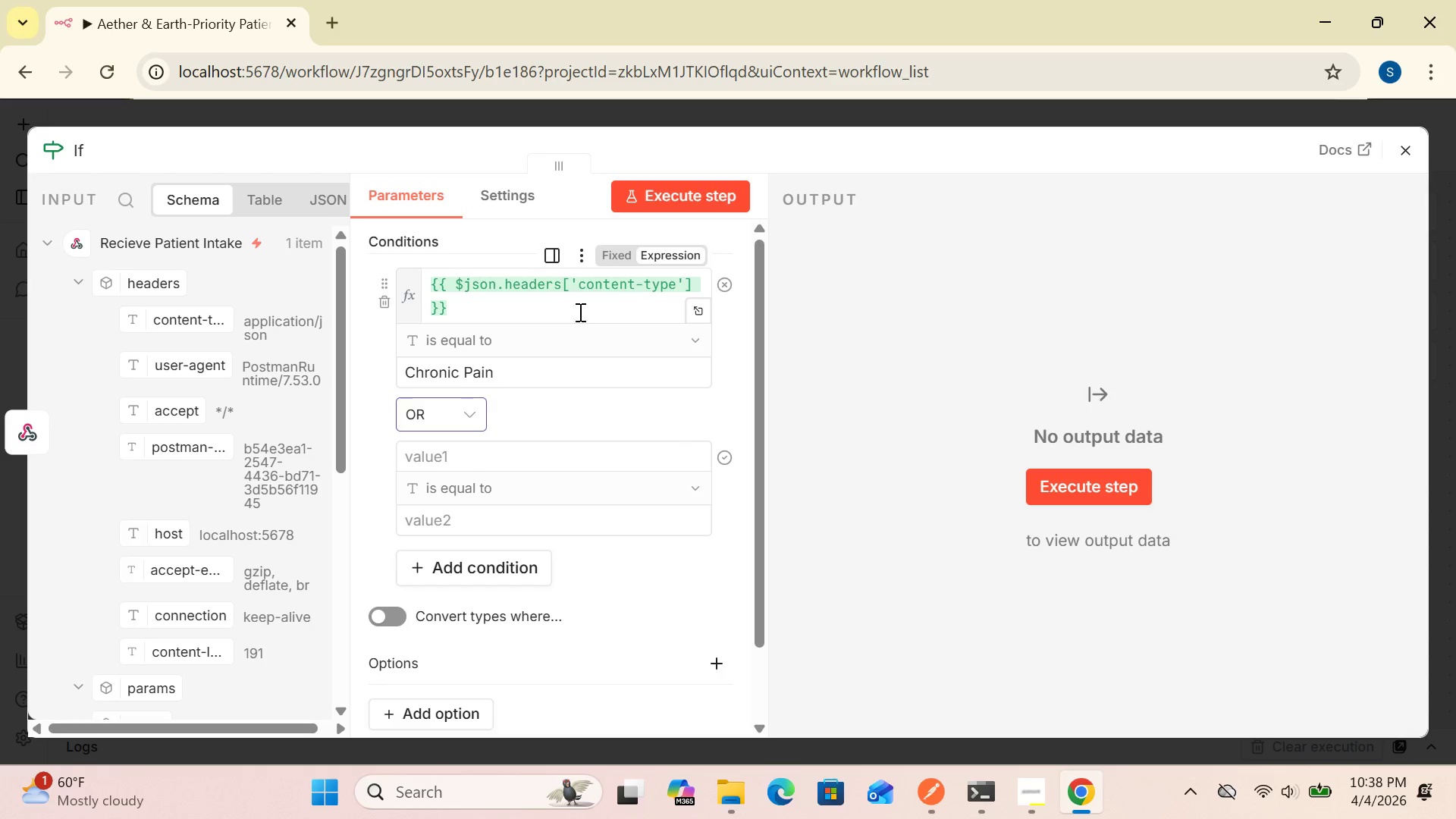 
left_click([425, 457])
 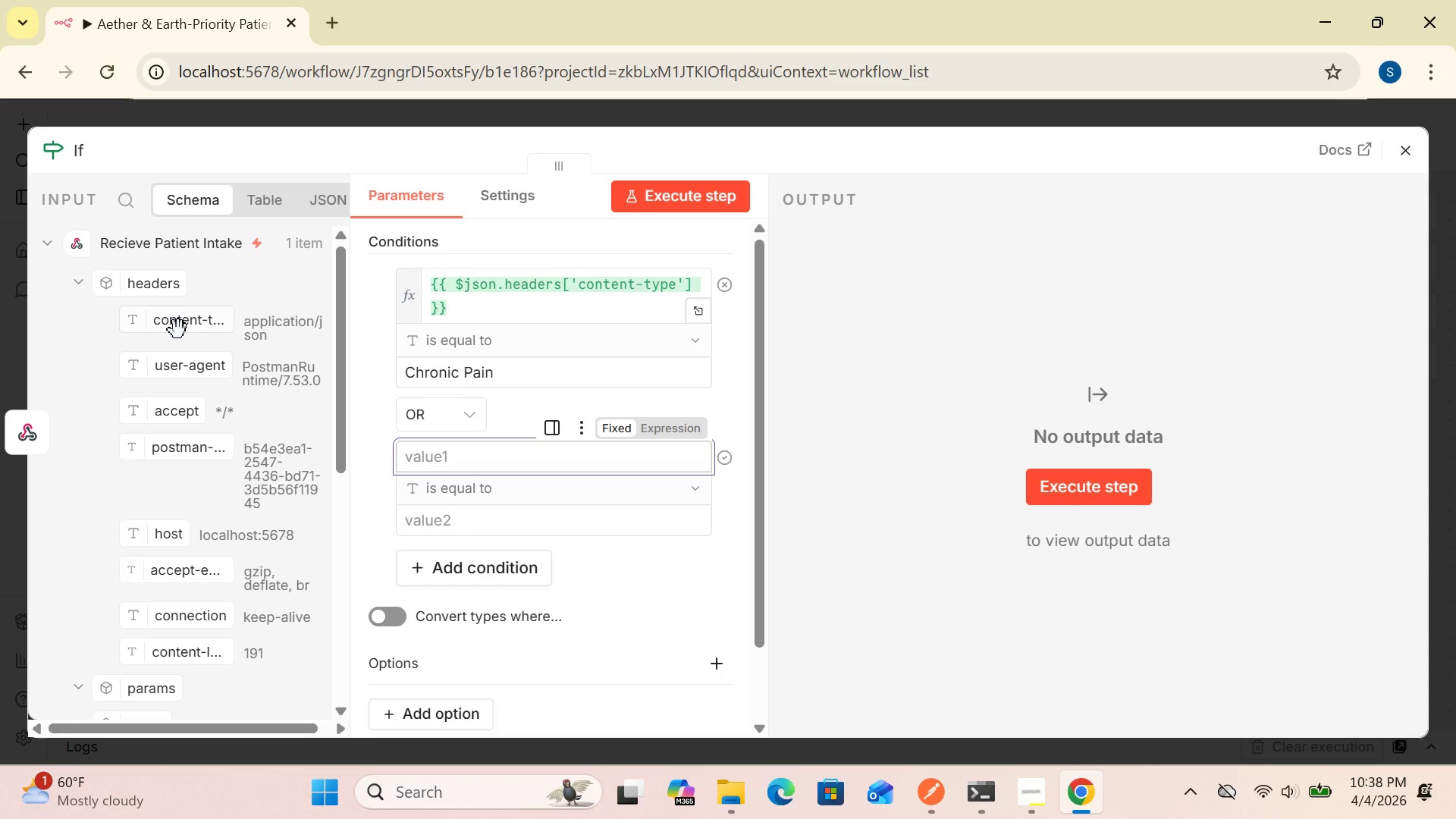 
left_click_drag(start_coordinate=[178, 330], to_coordinate=[470, 469])
 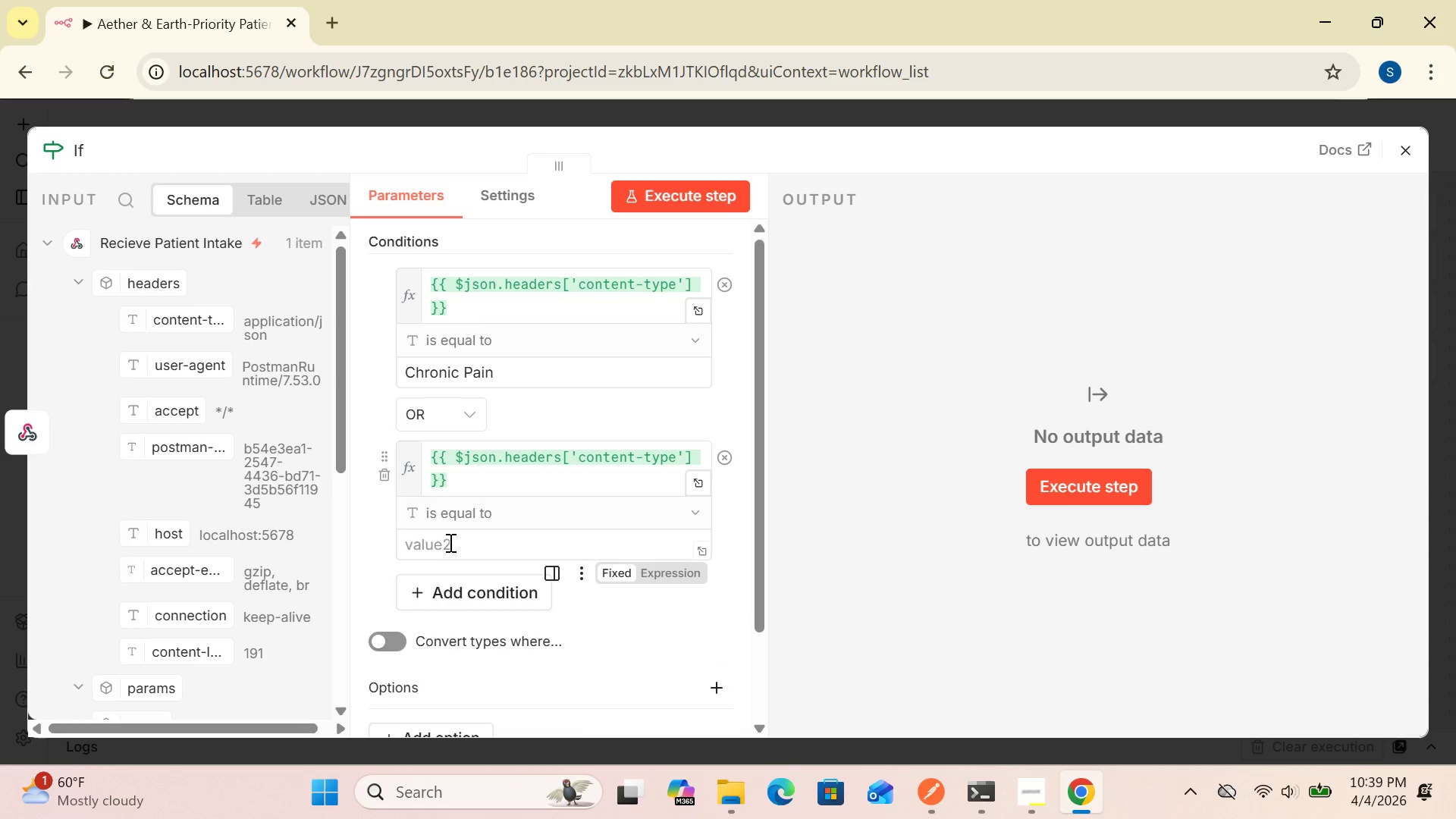 
left_click([449, 549])
 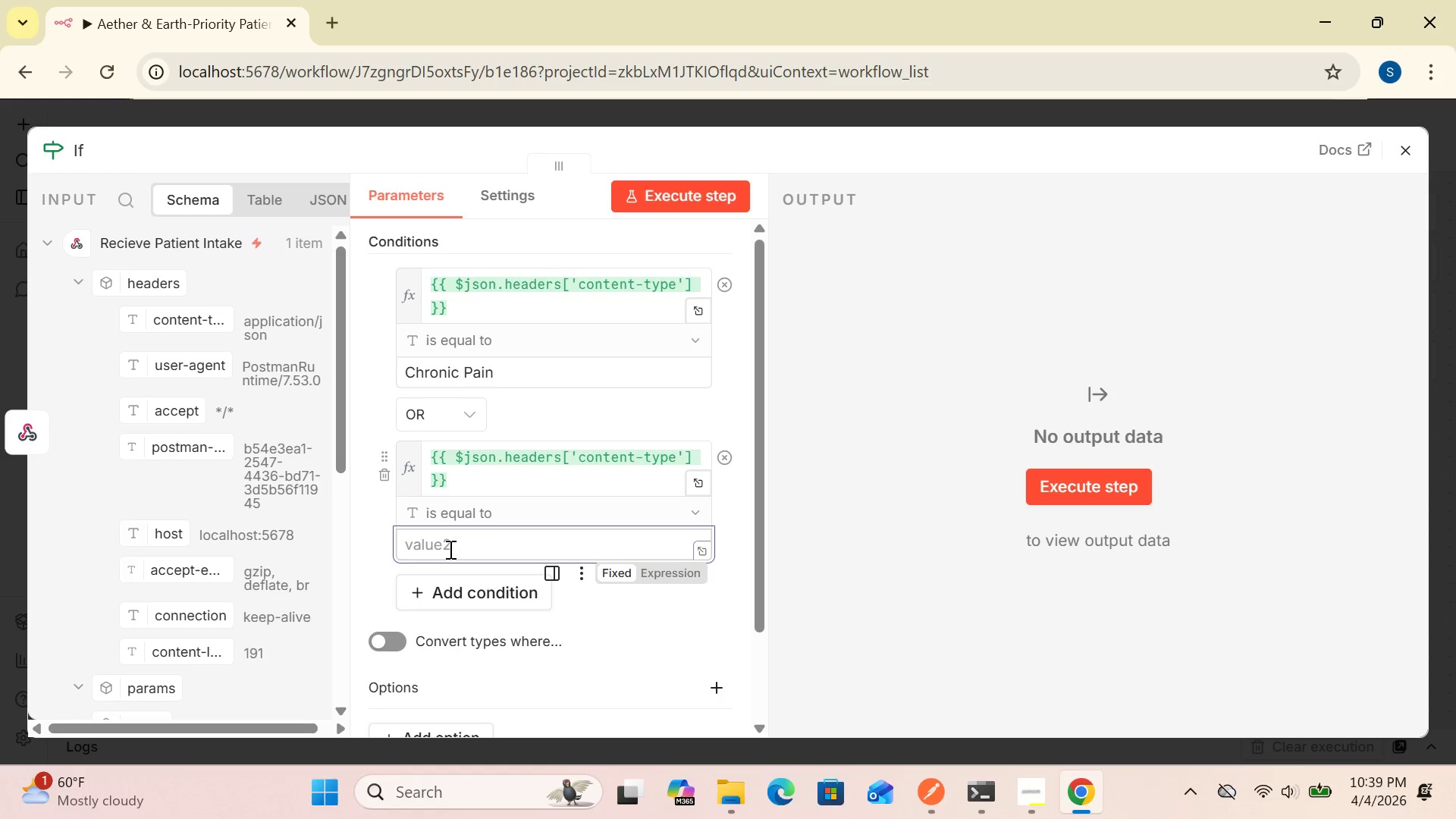 
wait(22.84)
 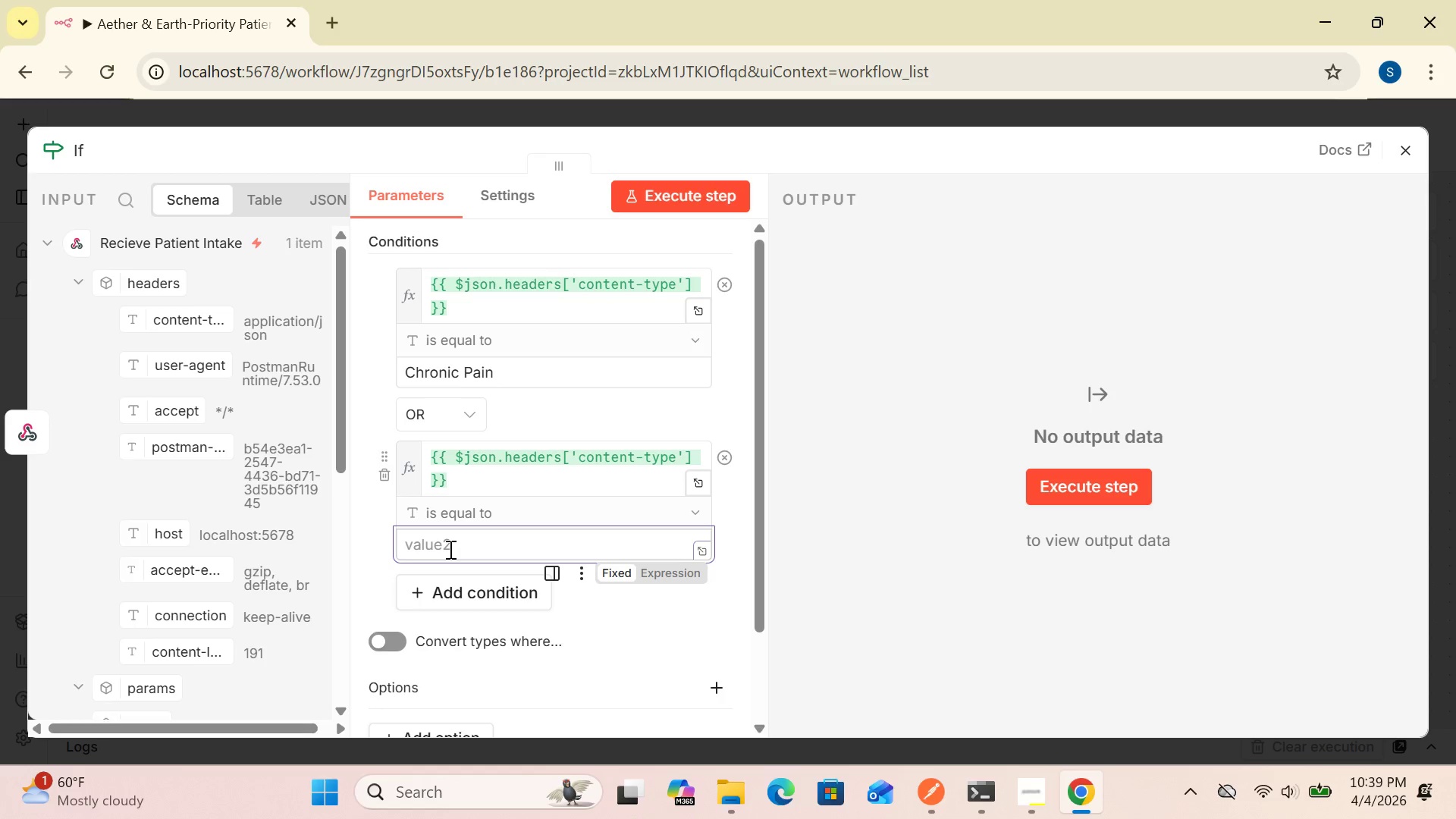 
type(Physical Trauma)
 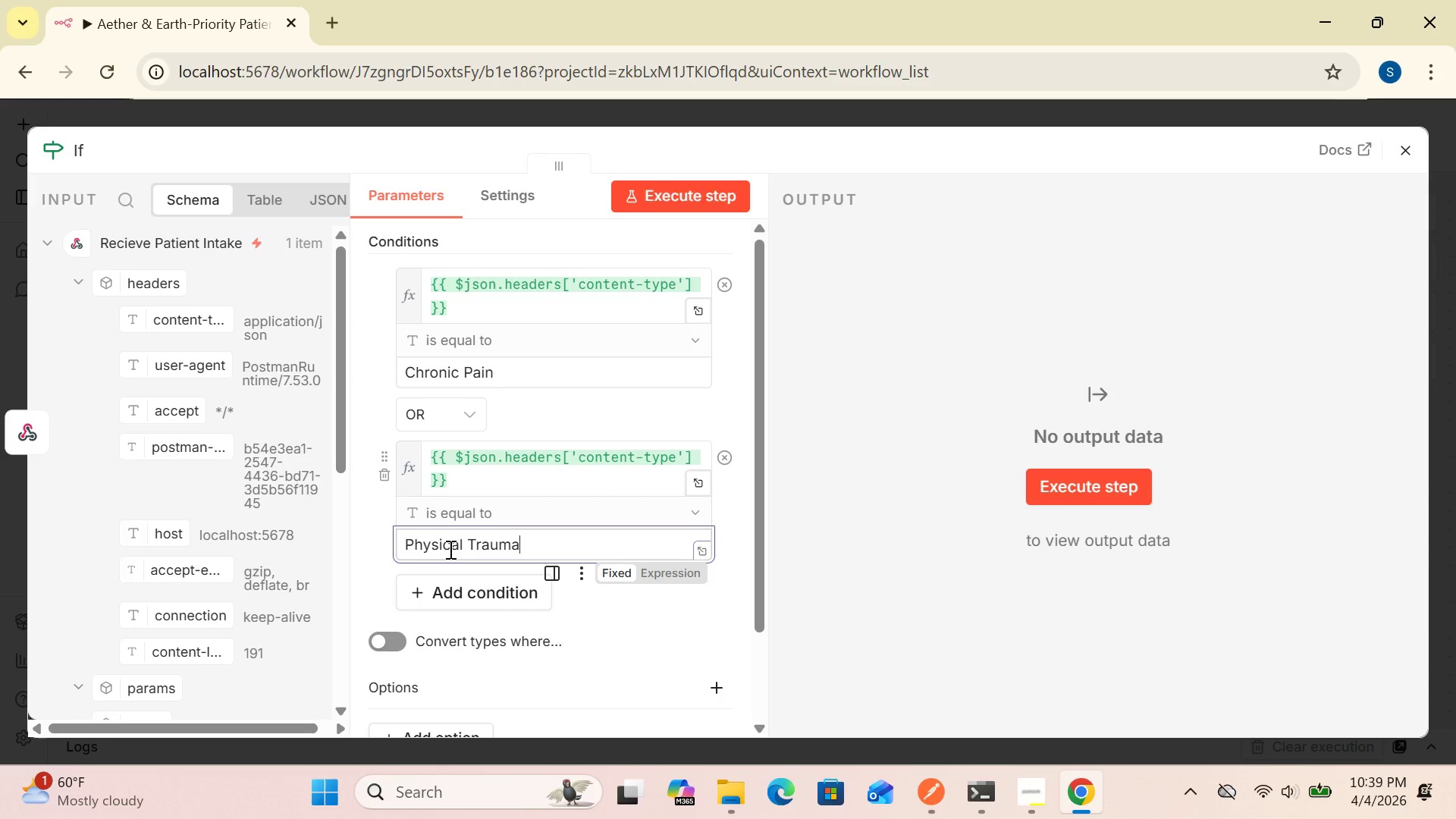 
wait(9.19)
 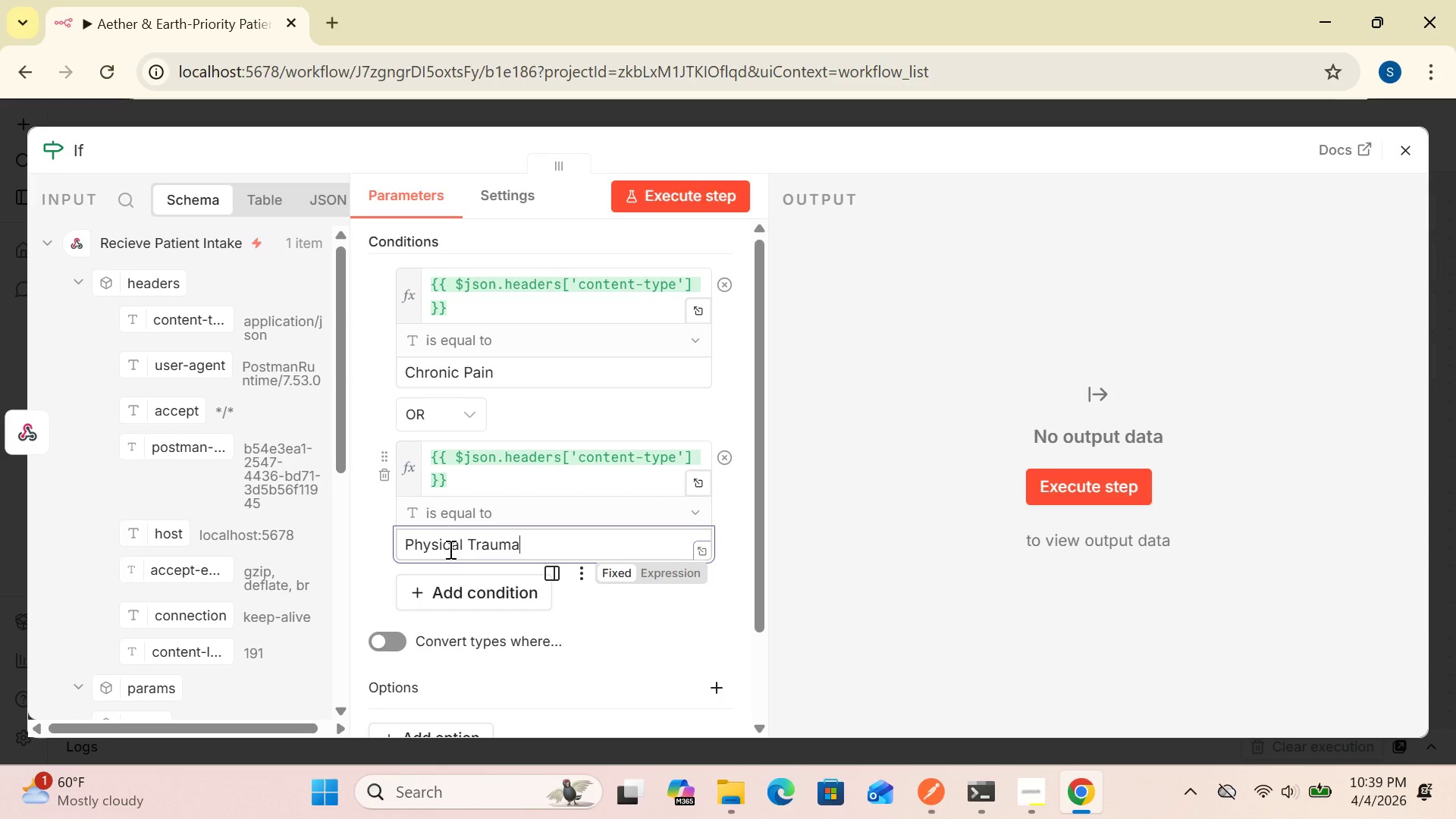 
left_click_drag(start_coordinate=[759, 582], to_coordinate=[761, 670])
 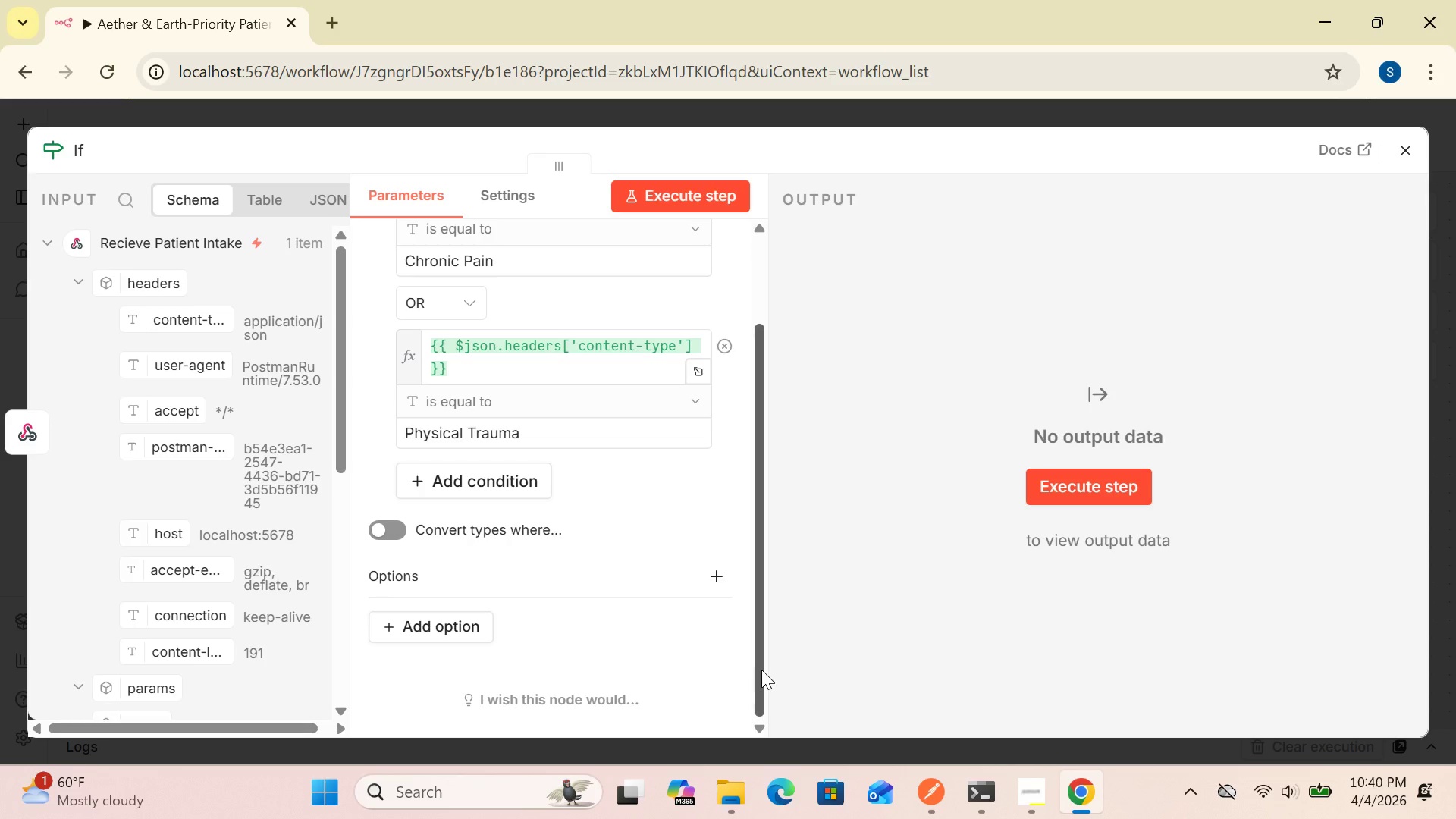 
wait(20.83)
 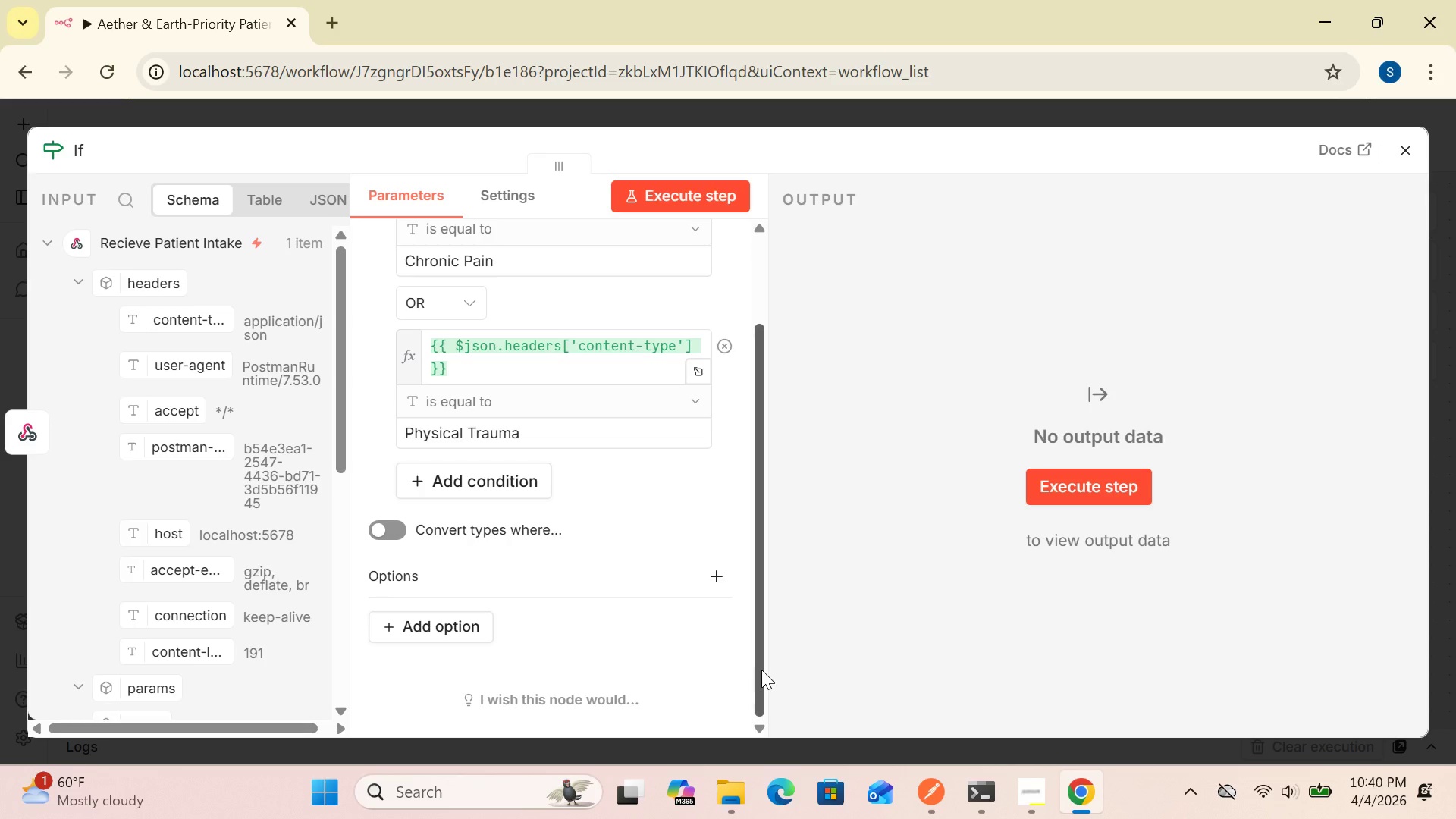 
left_click_drag(start_coordinate=[764, 656], to_coordinate=[764, 645])
 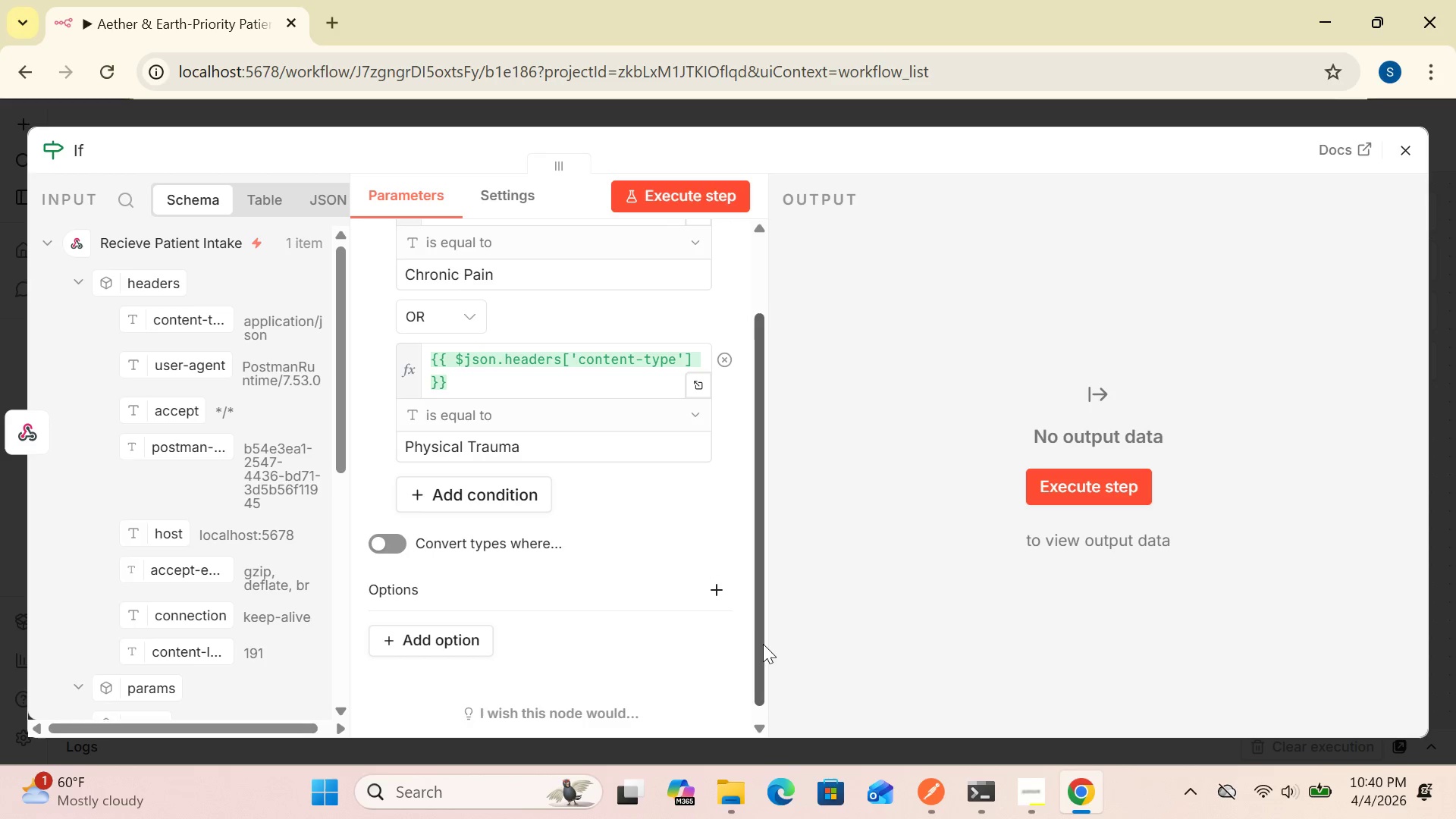 
left_click_drag(start_coordinate=[755, 642], to_coordinate=[752, 522])
 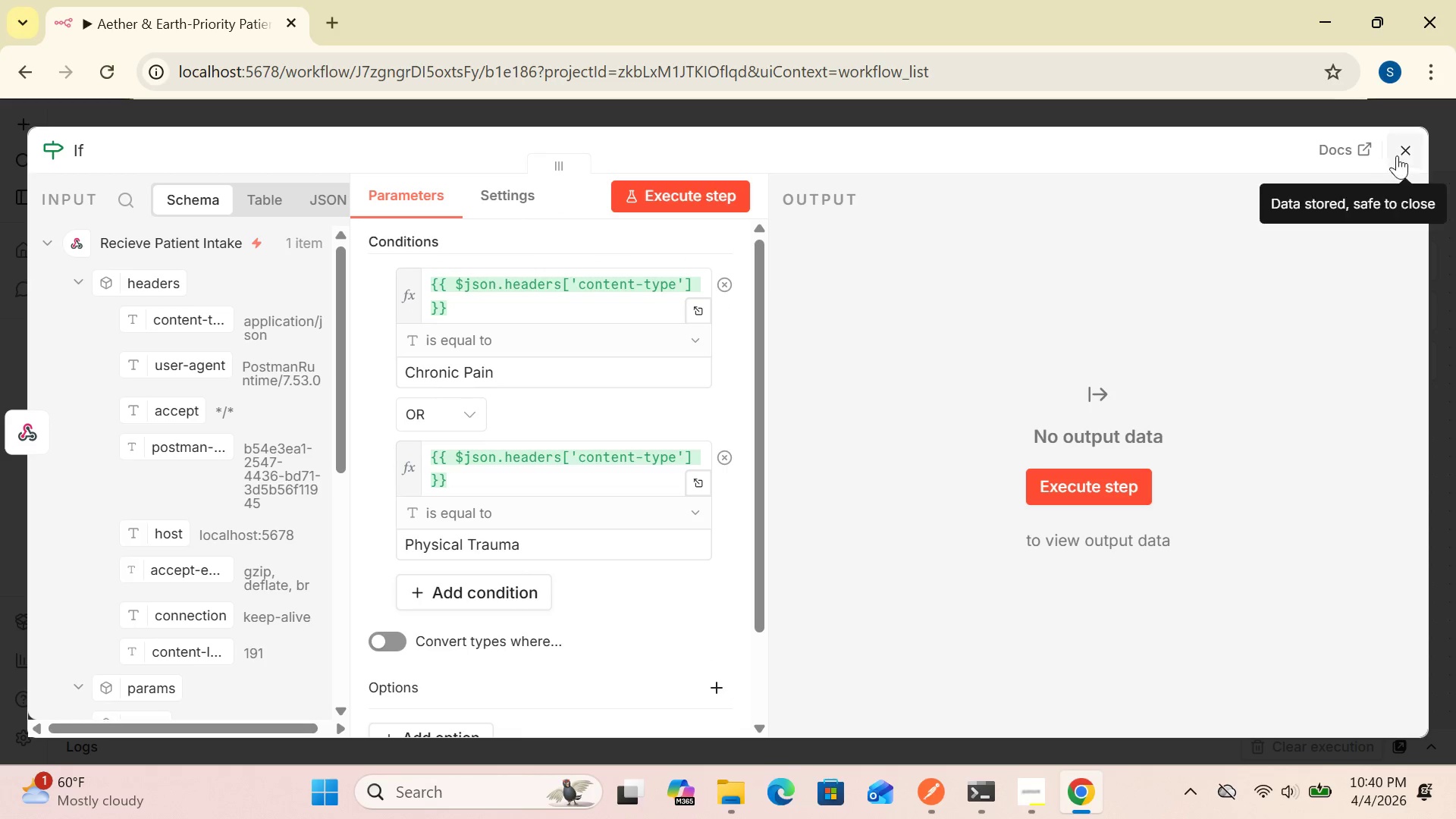 
wait(6.41)
 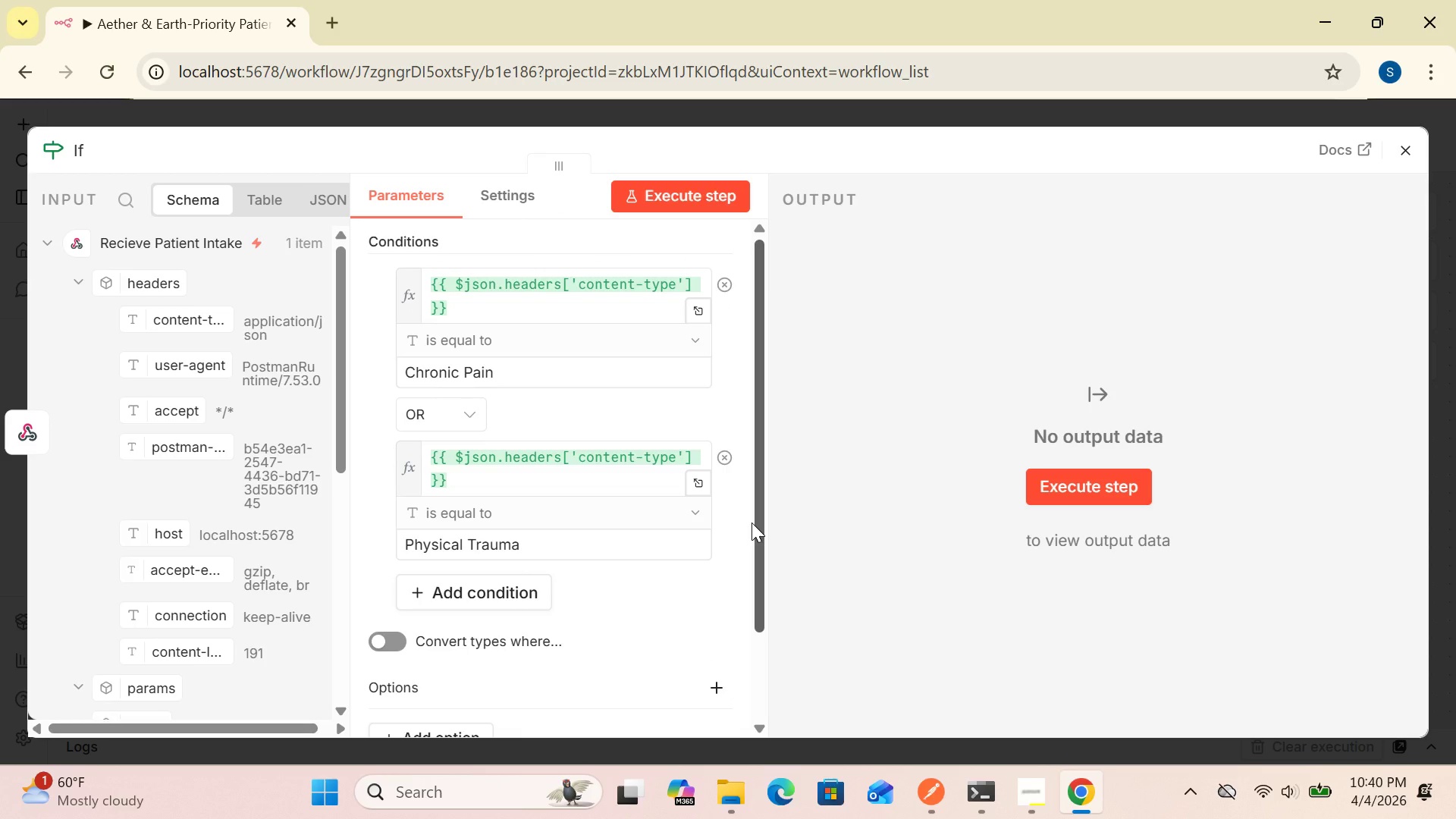 
left_click([1403, 152])
 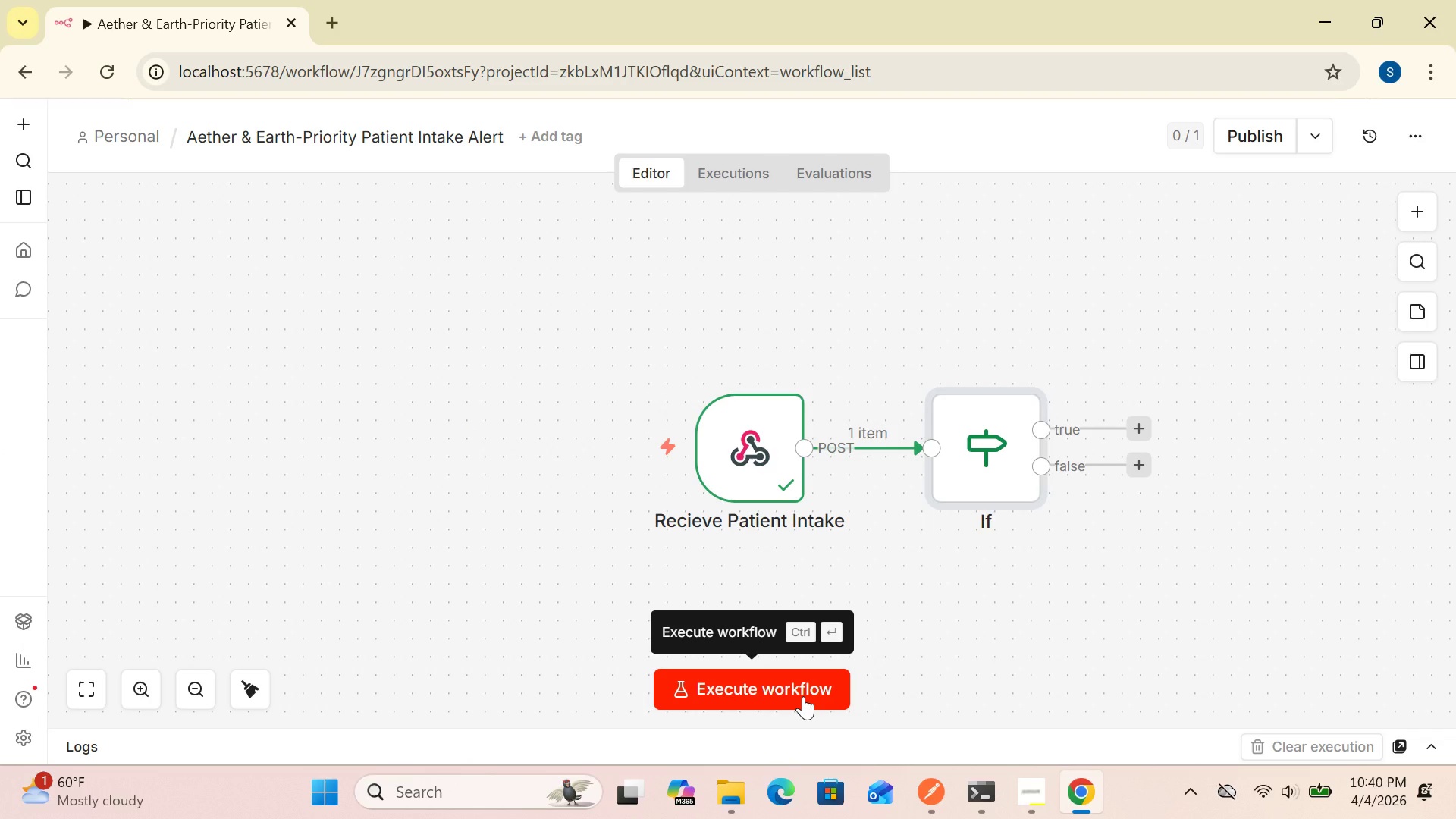 
wait(17.97)
 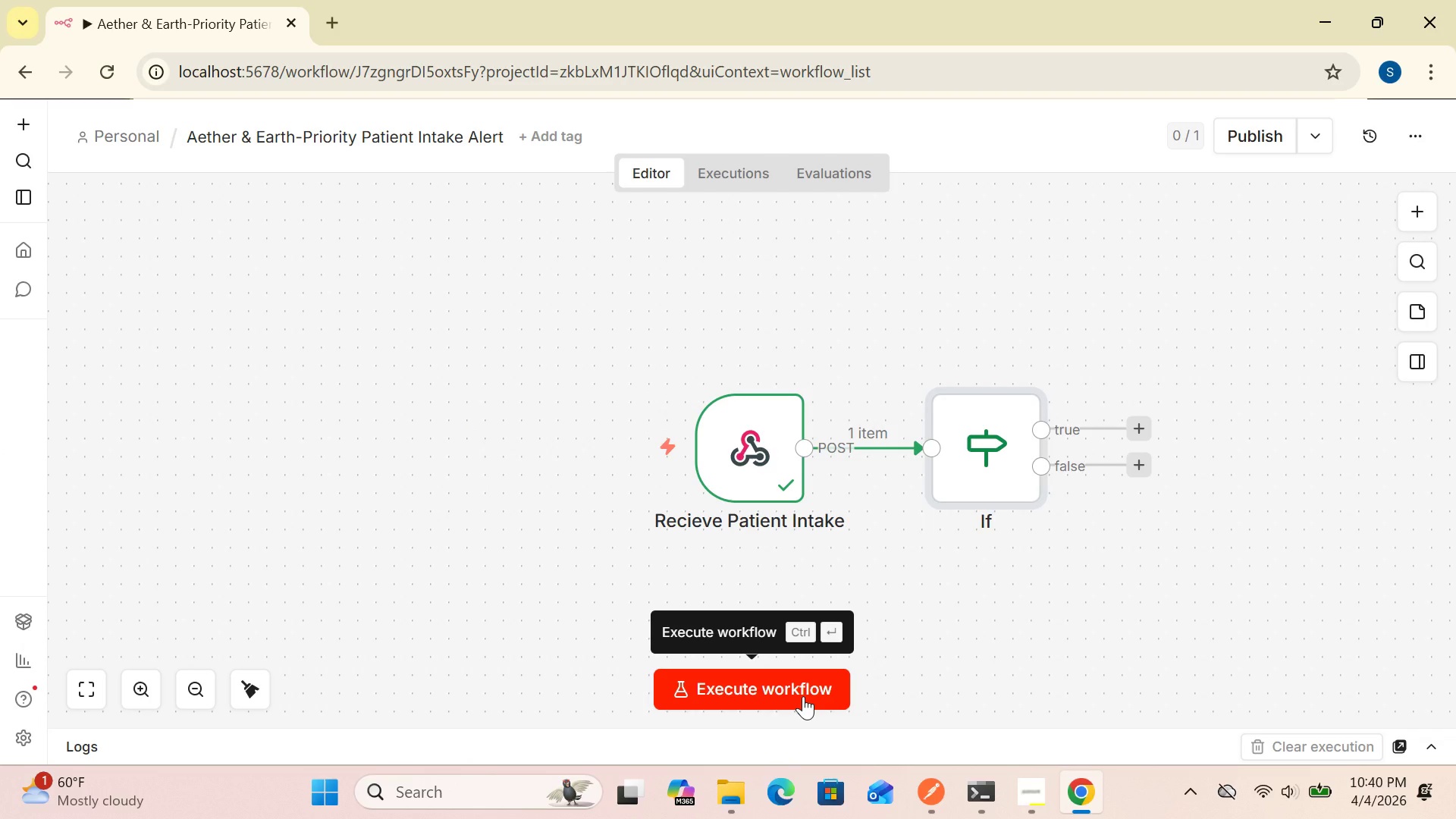 
left_click([799, 689])
 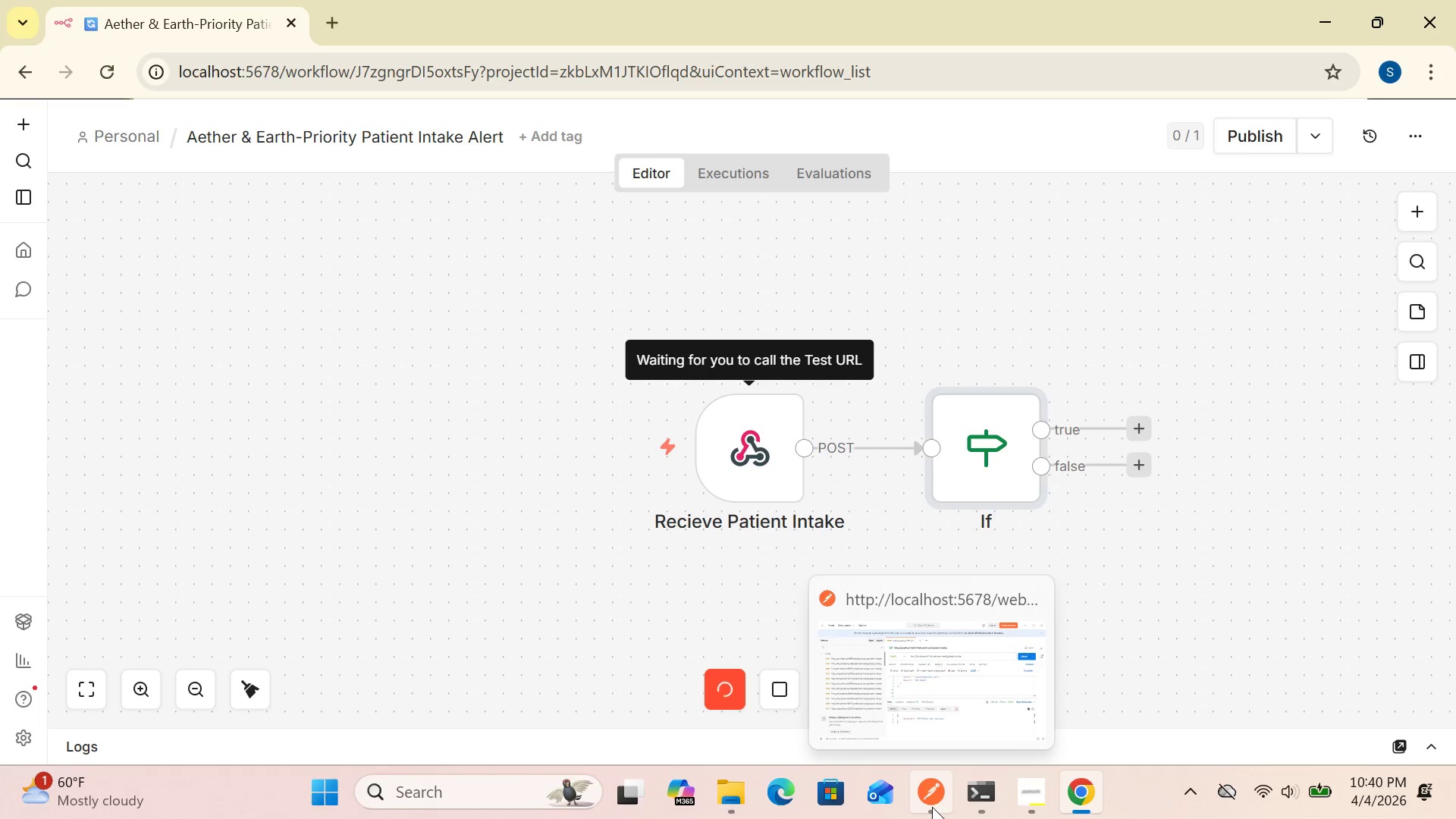 
wait(5.02)
 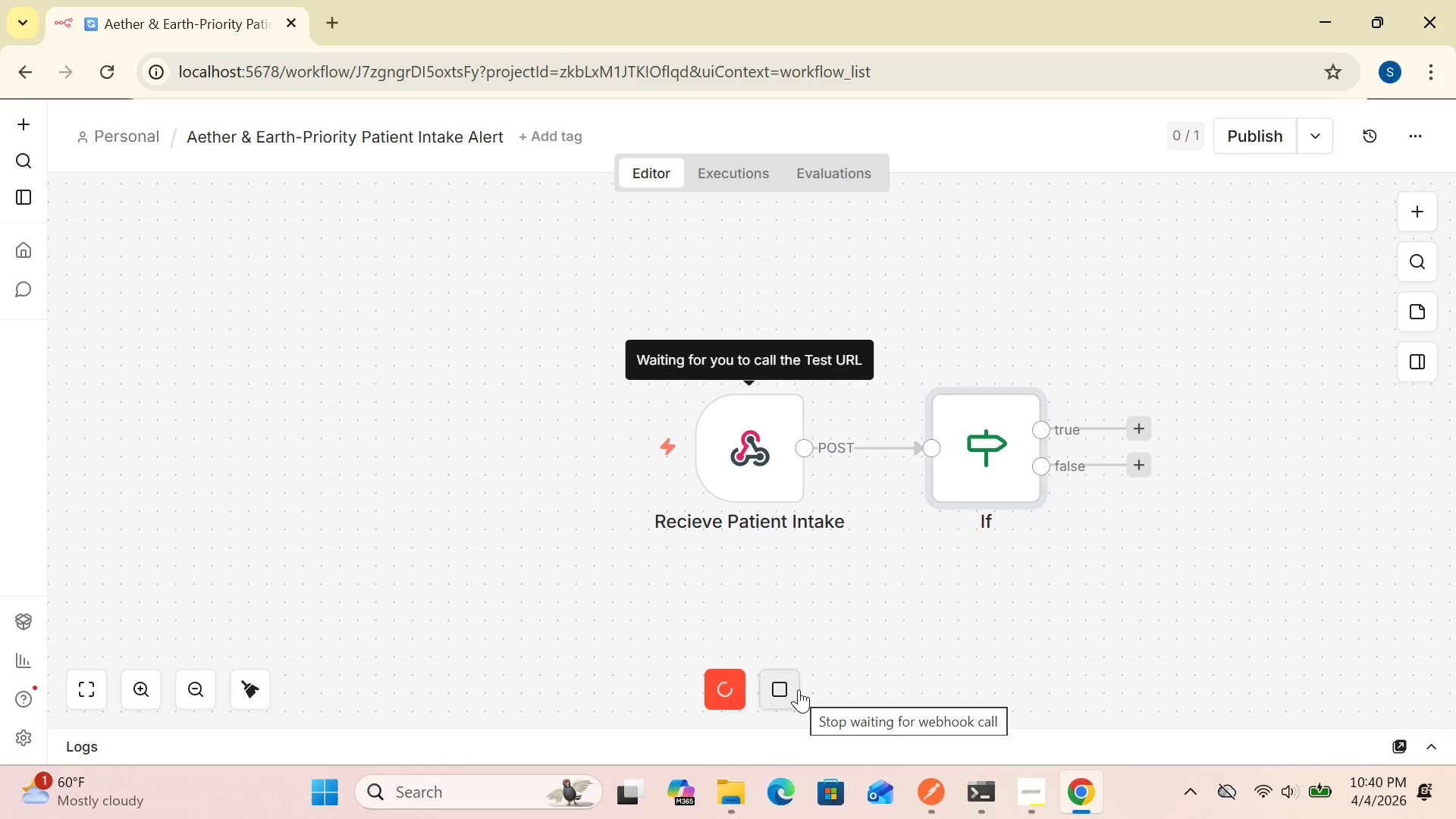 
left_click([932, 800])
 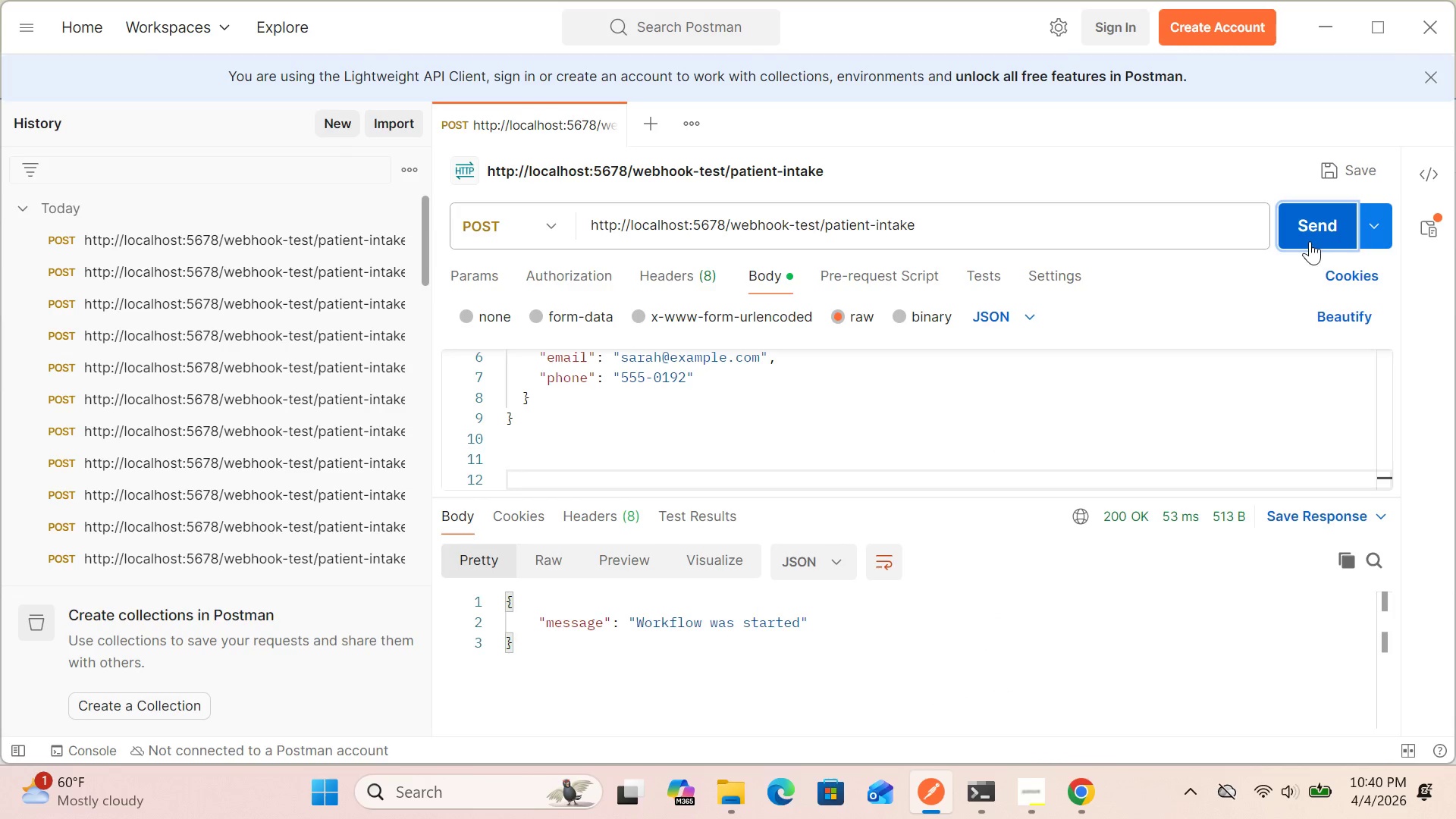 
left_click([1313, 234])
 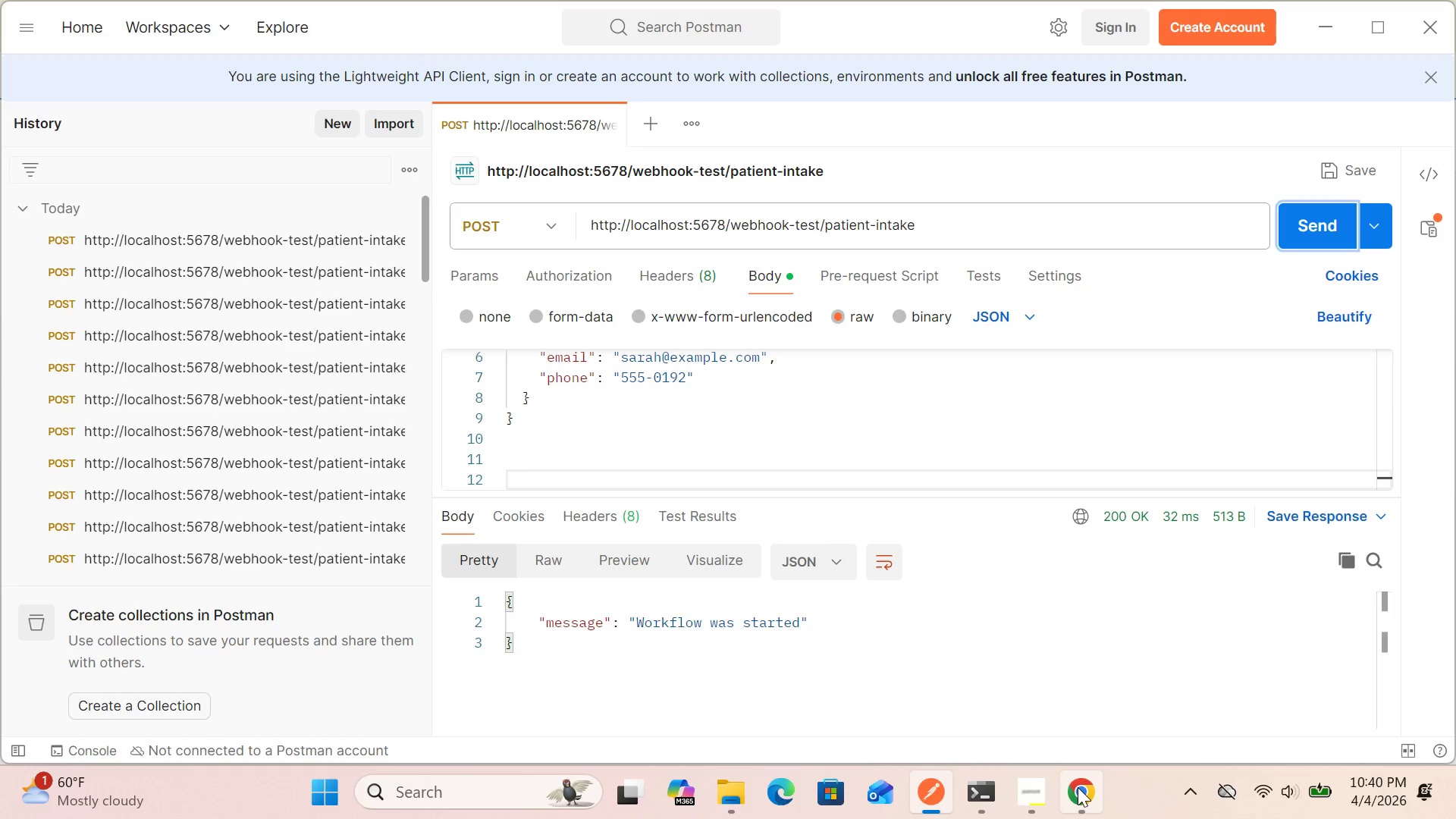 
wait(5.77)
 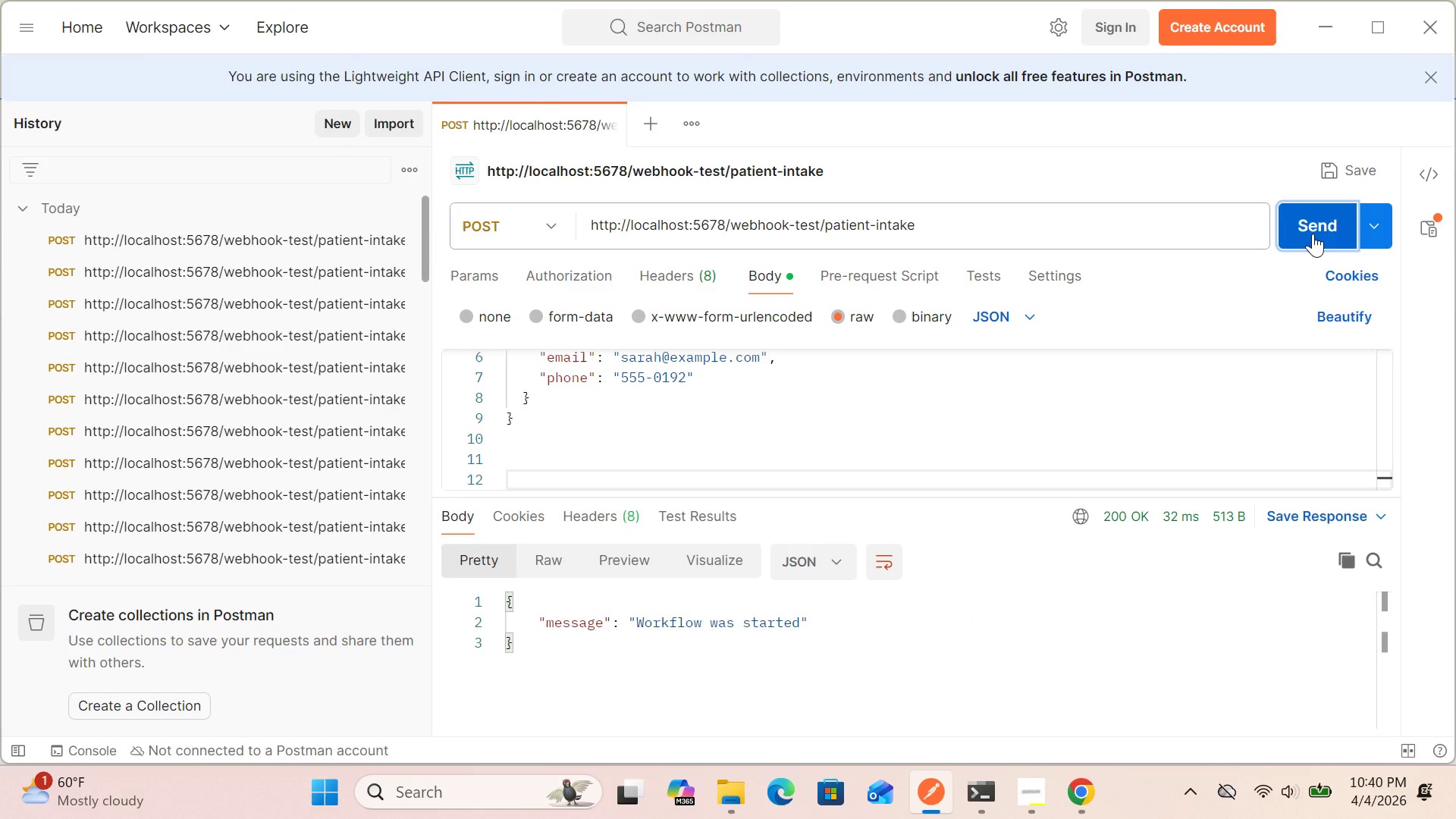 
left_click([1033, 711])
 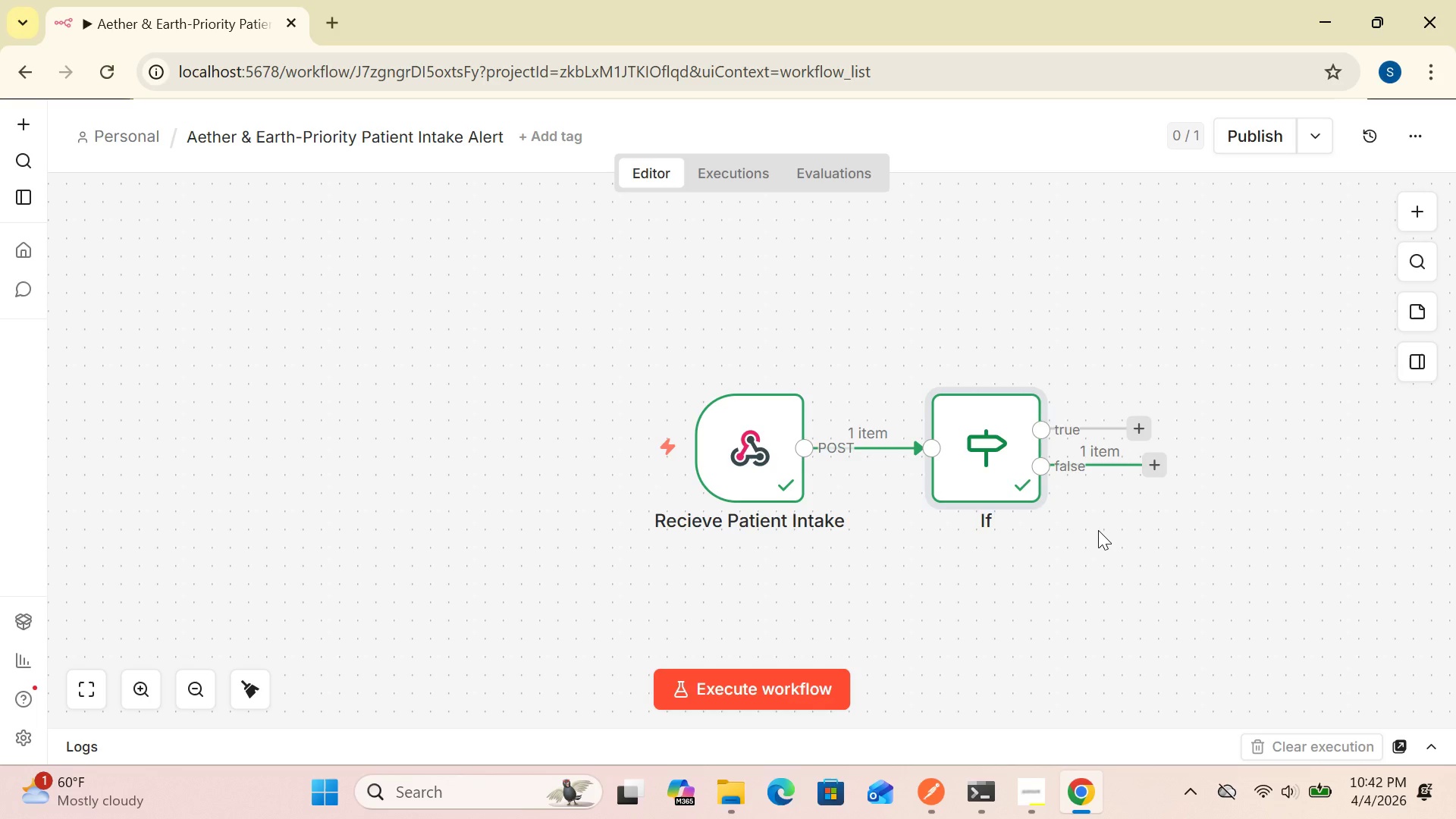 
wait(75.3)
 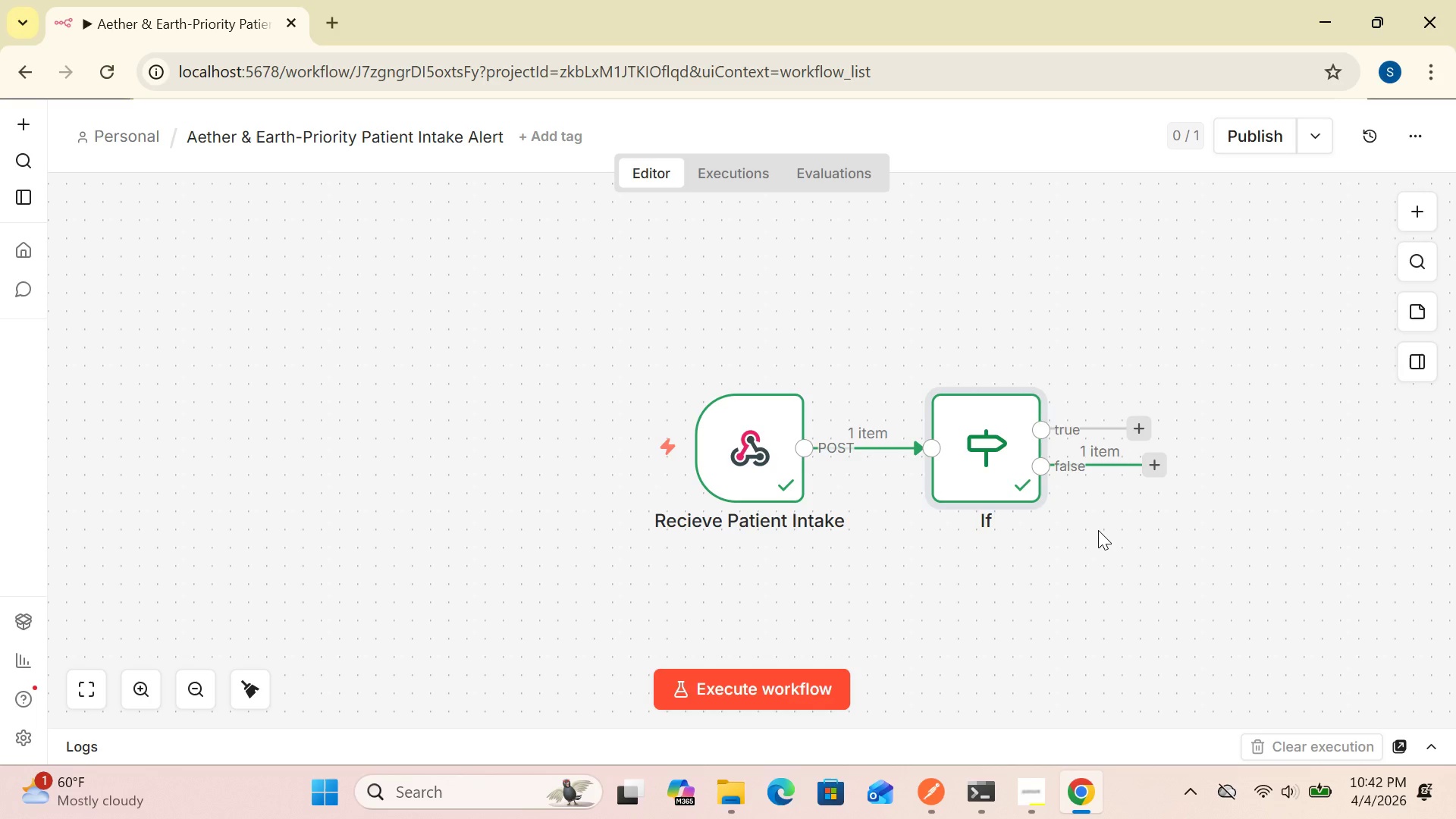 
double_click([977, 450])
 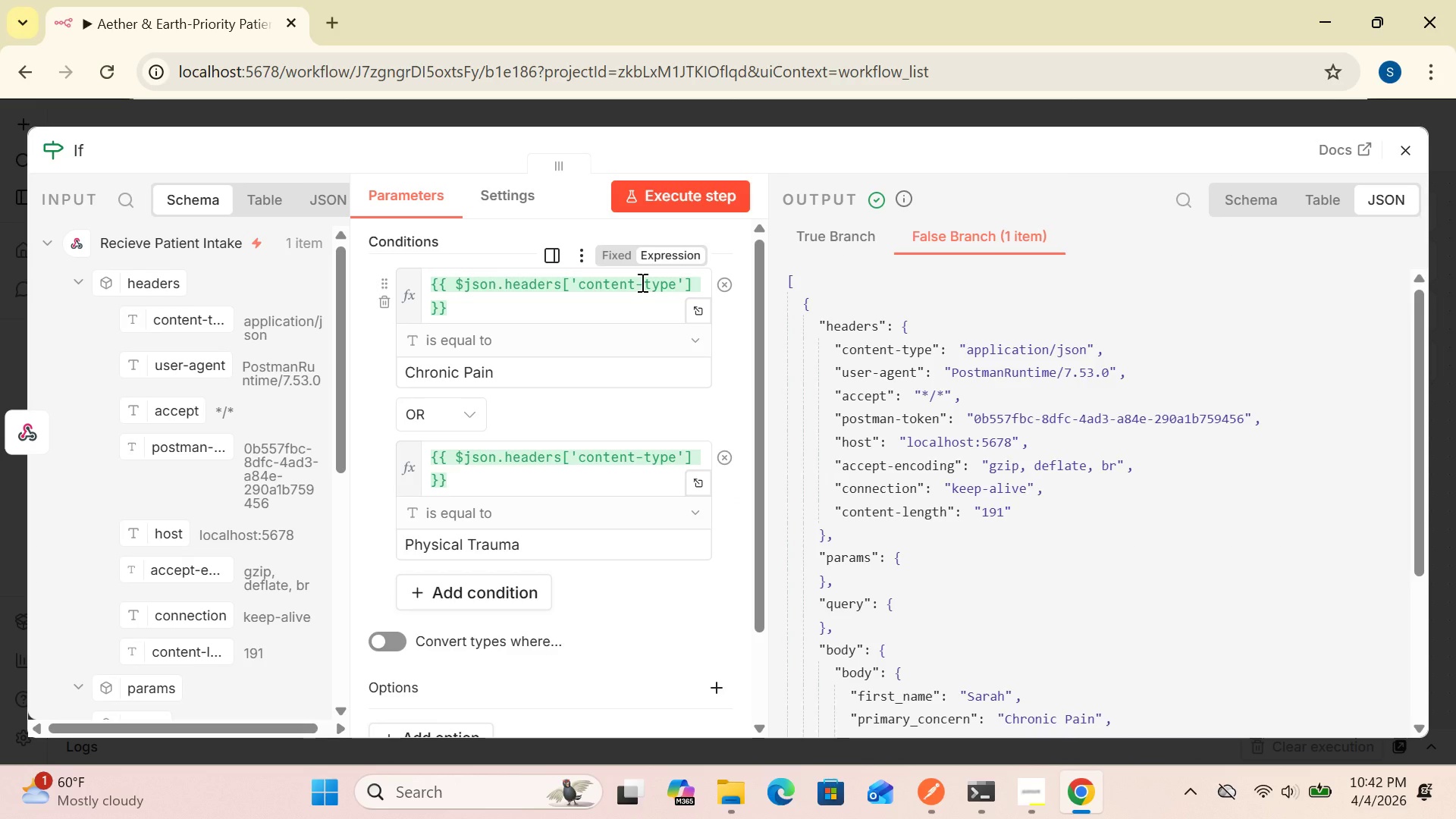 
wait(29.05)
 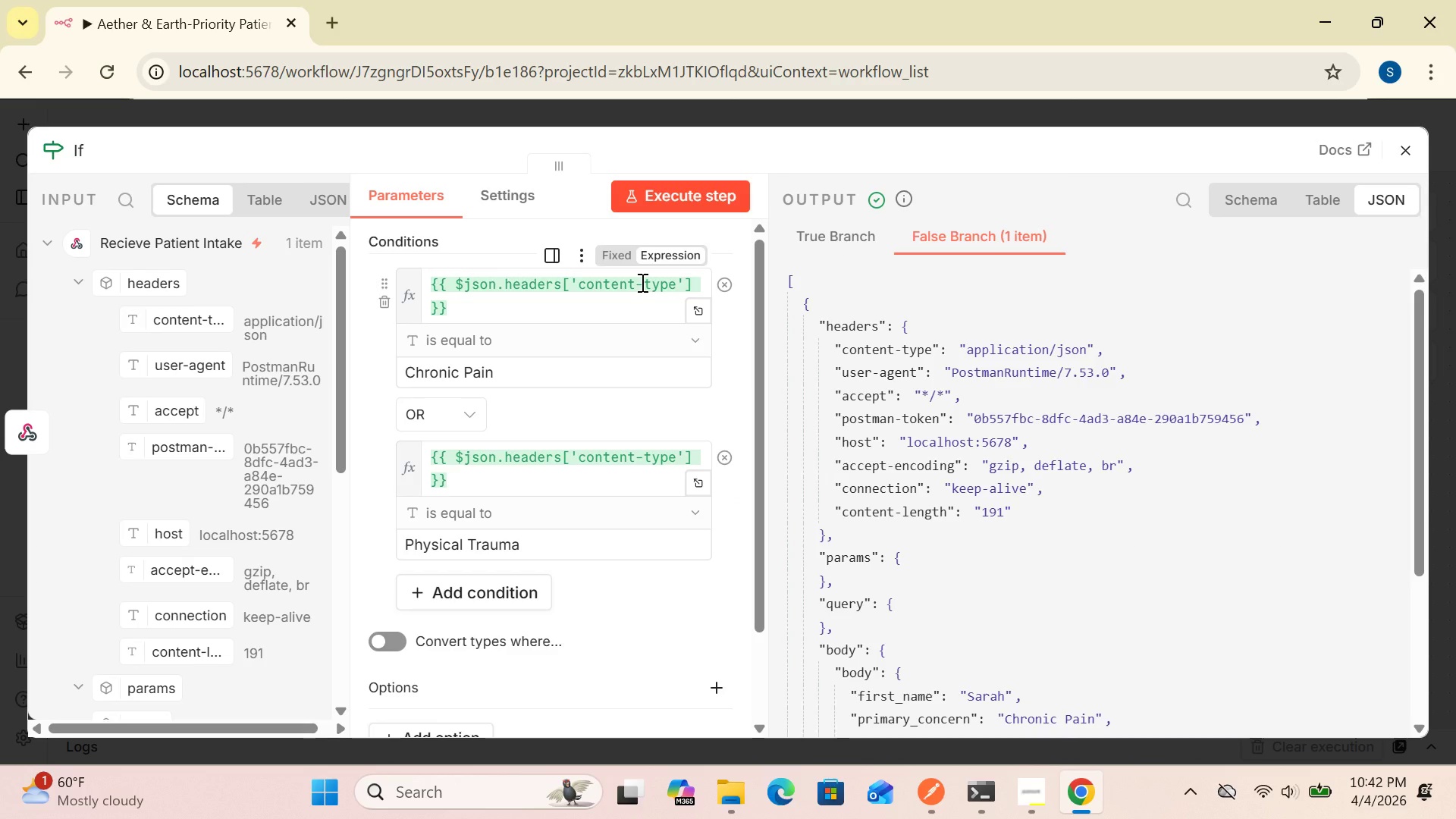 
left_click([566, 306])
 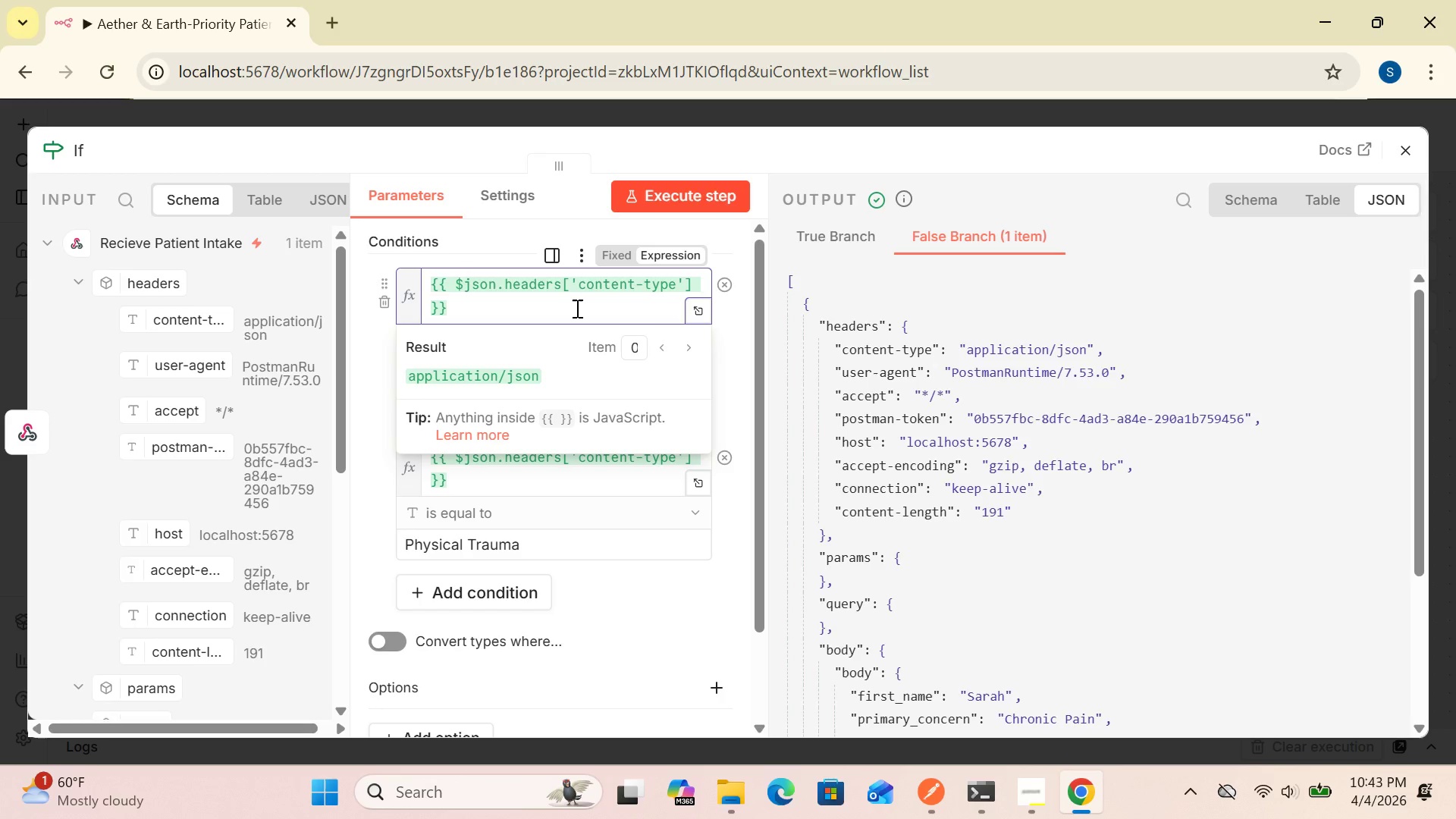 
wait(29.12)
 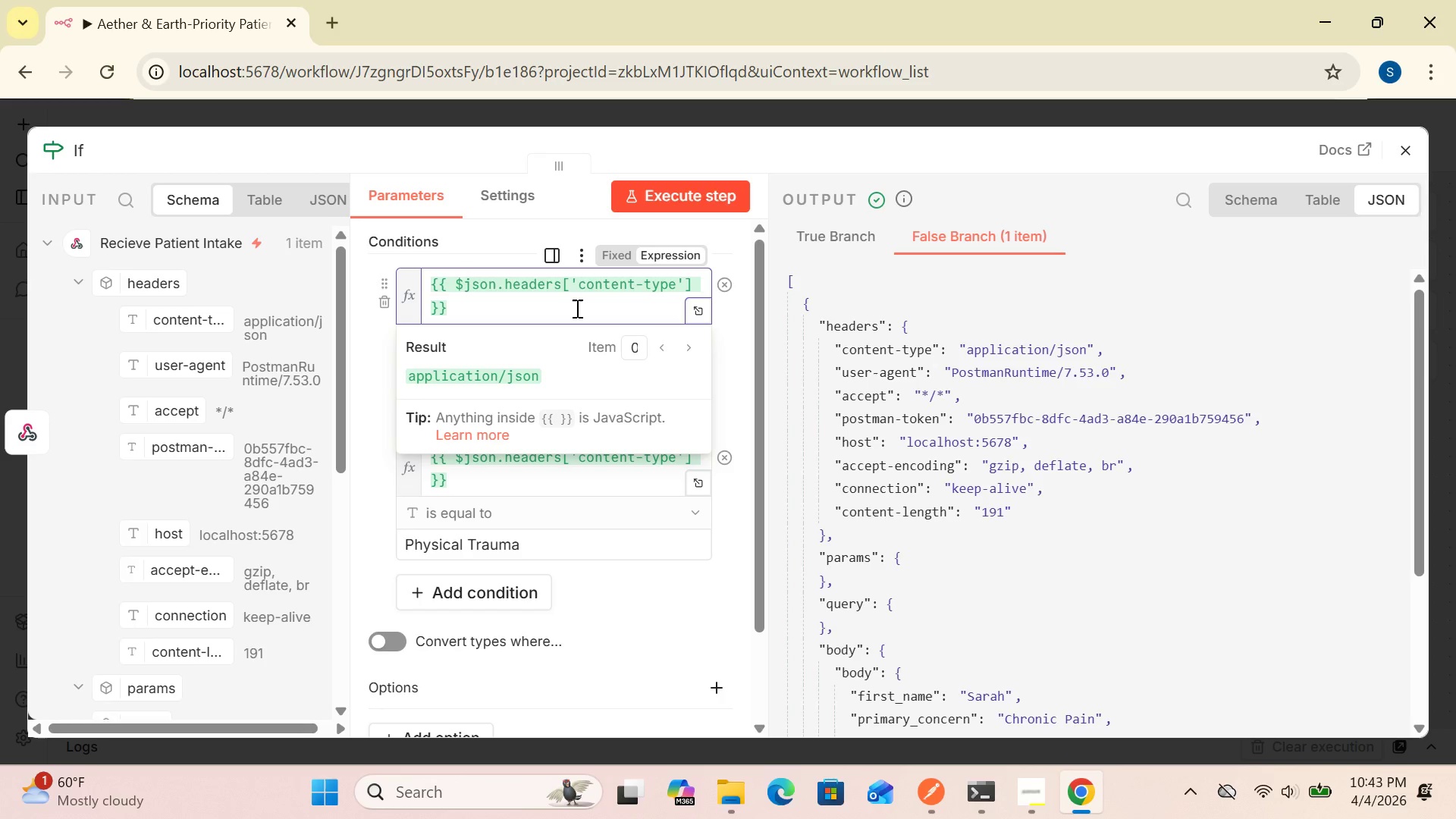 
left_click([733, 347])
 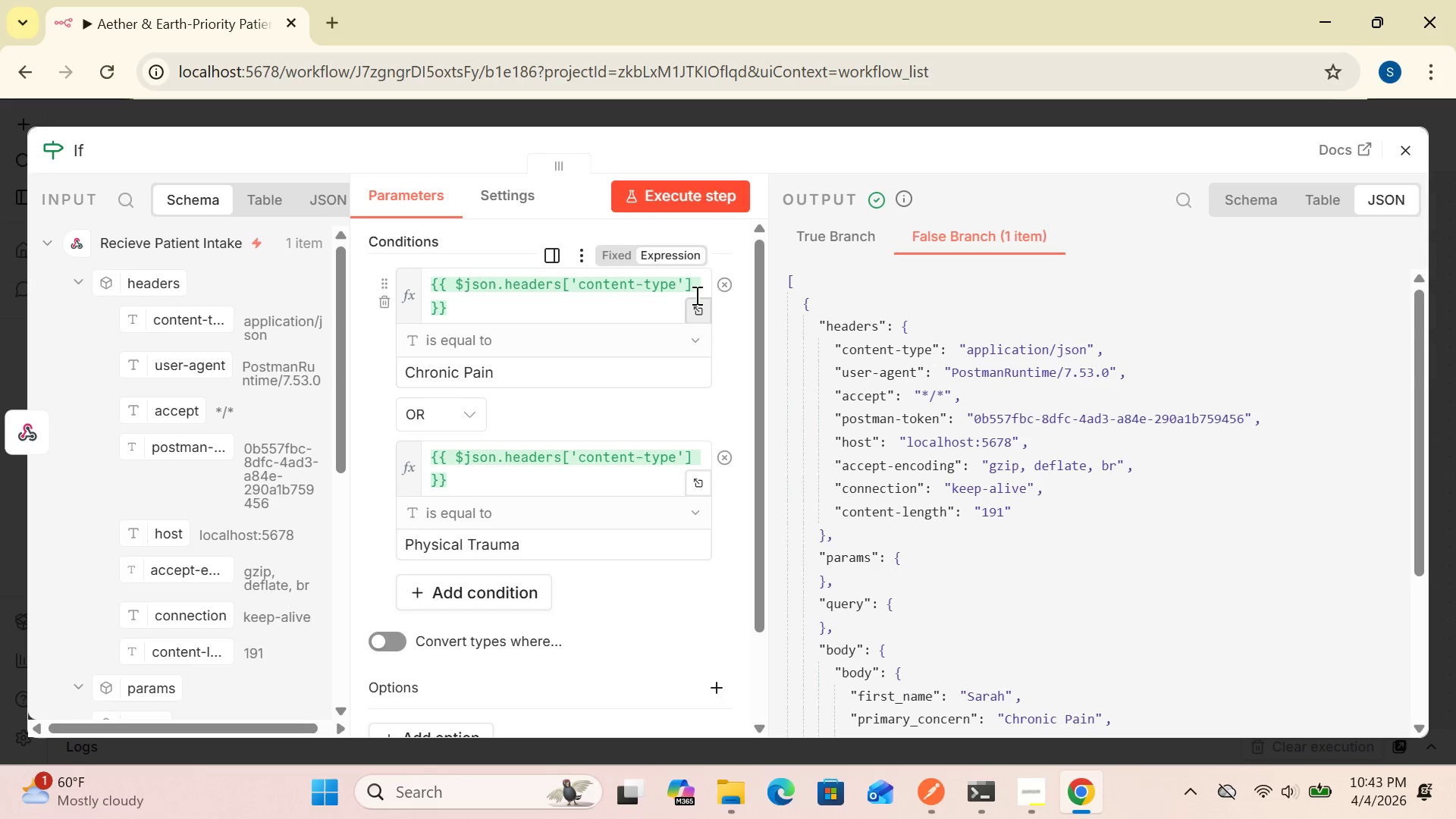 
wait(6.44)
 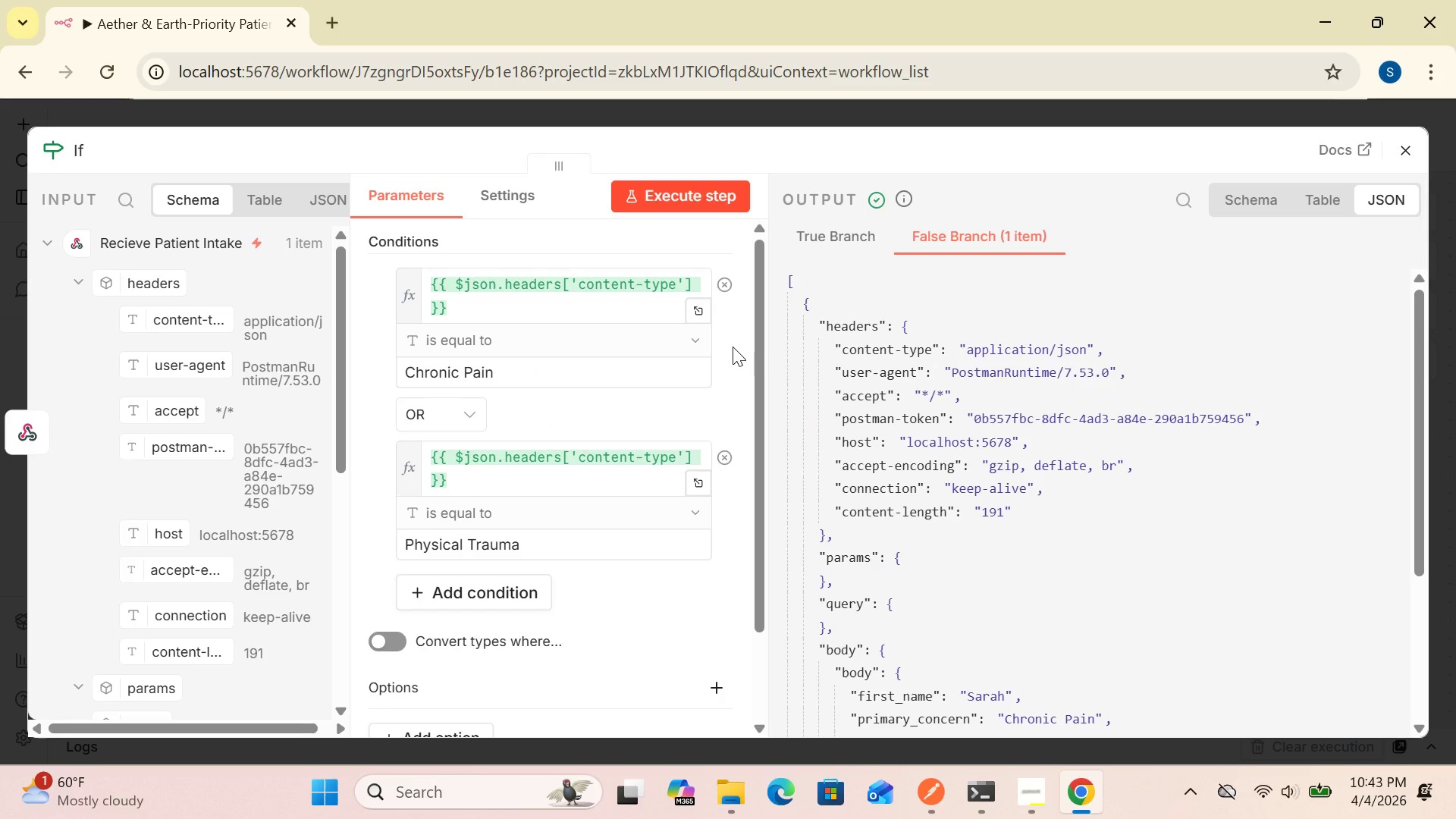 
left_click([694, 287])
 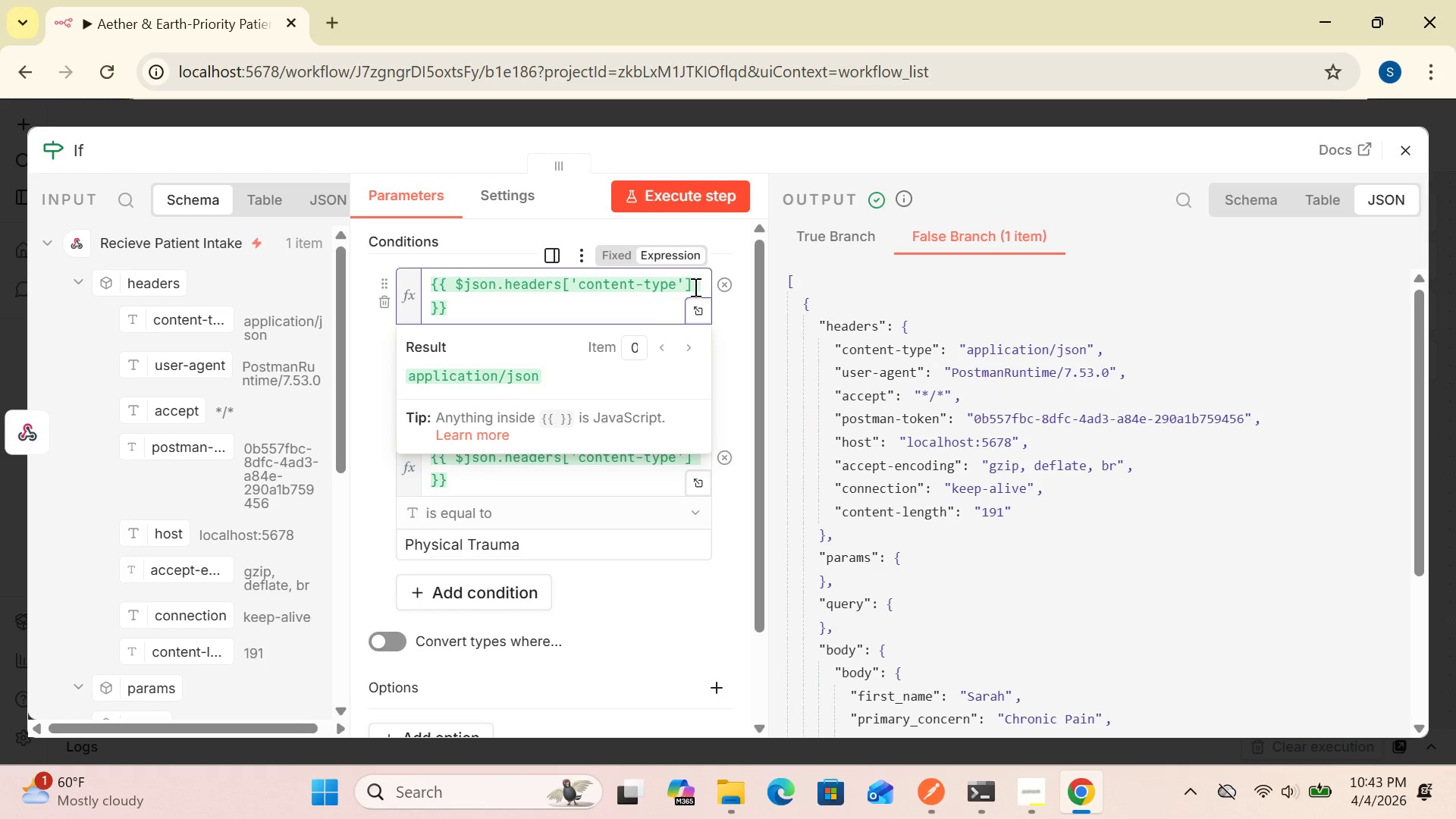 
hold_key(key=Backspace, duration=1.52)
 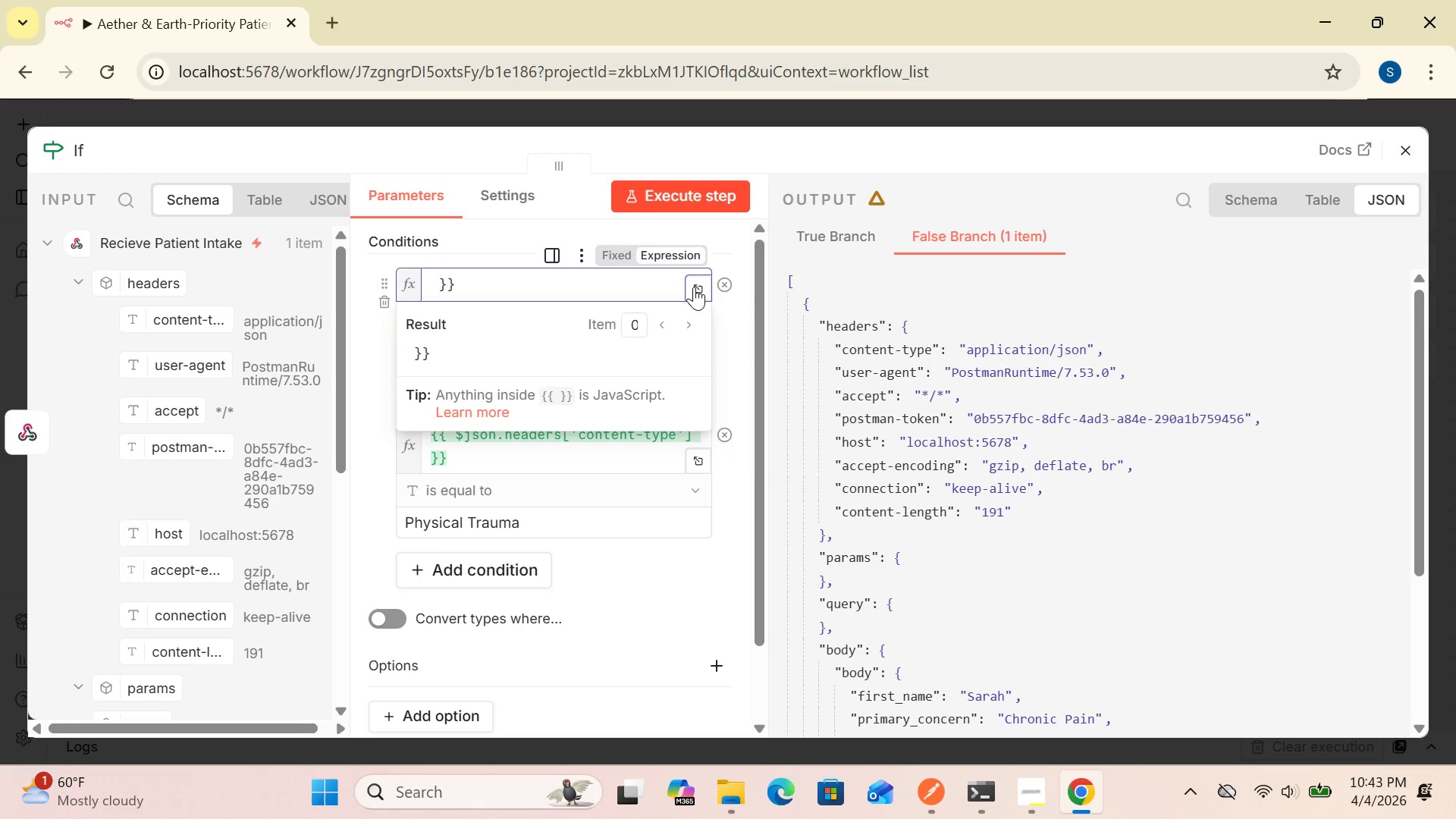 
key(Backspace)
 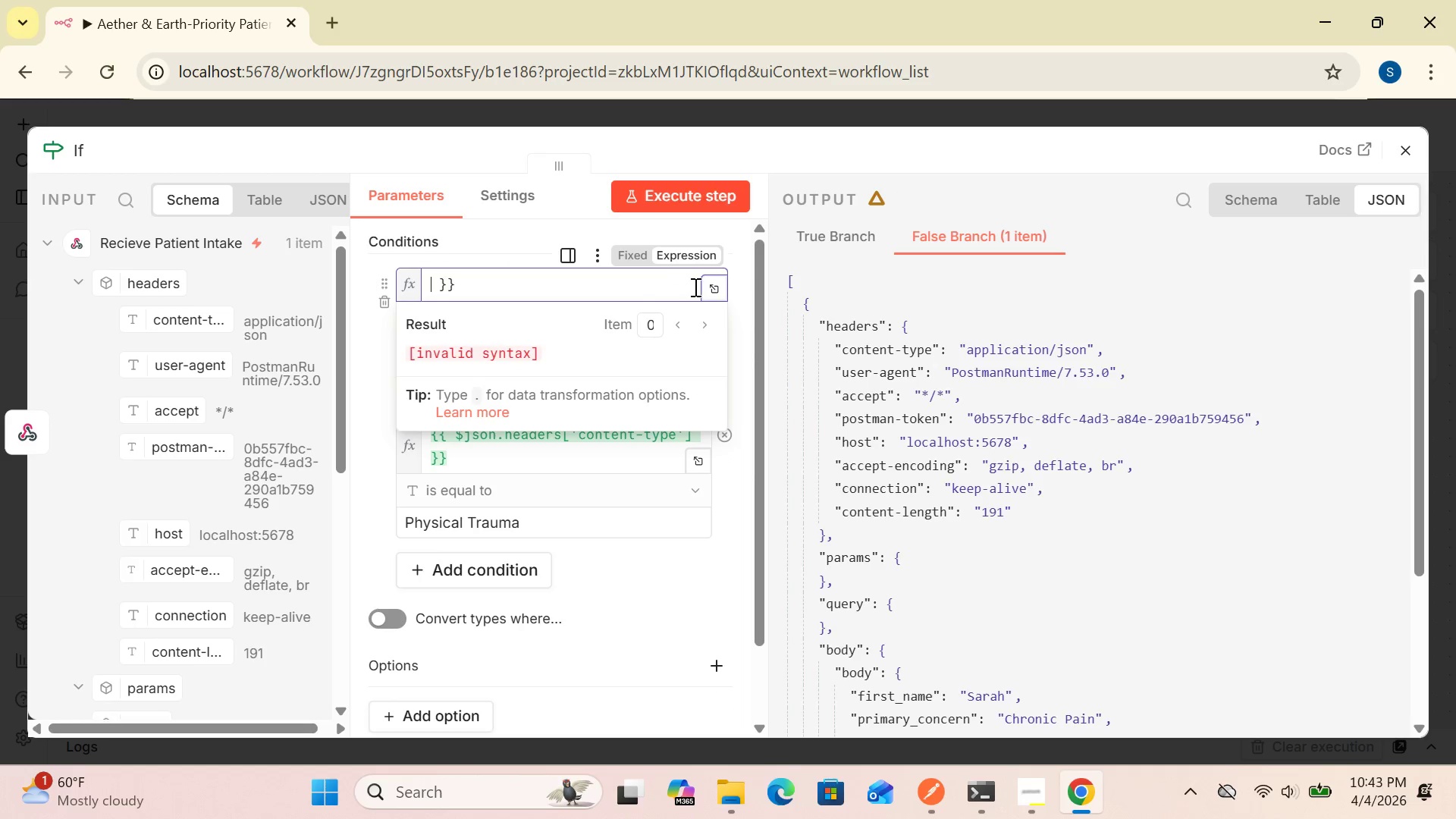 
key(Backspace)
 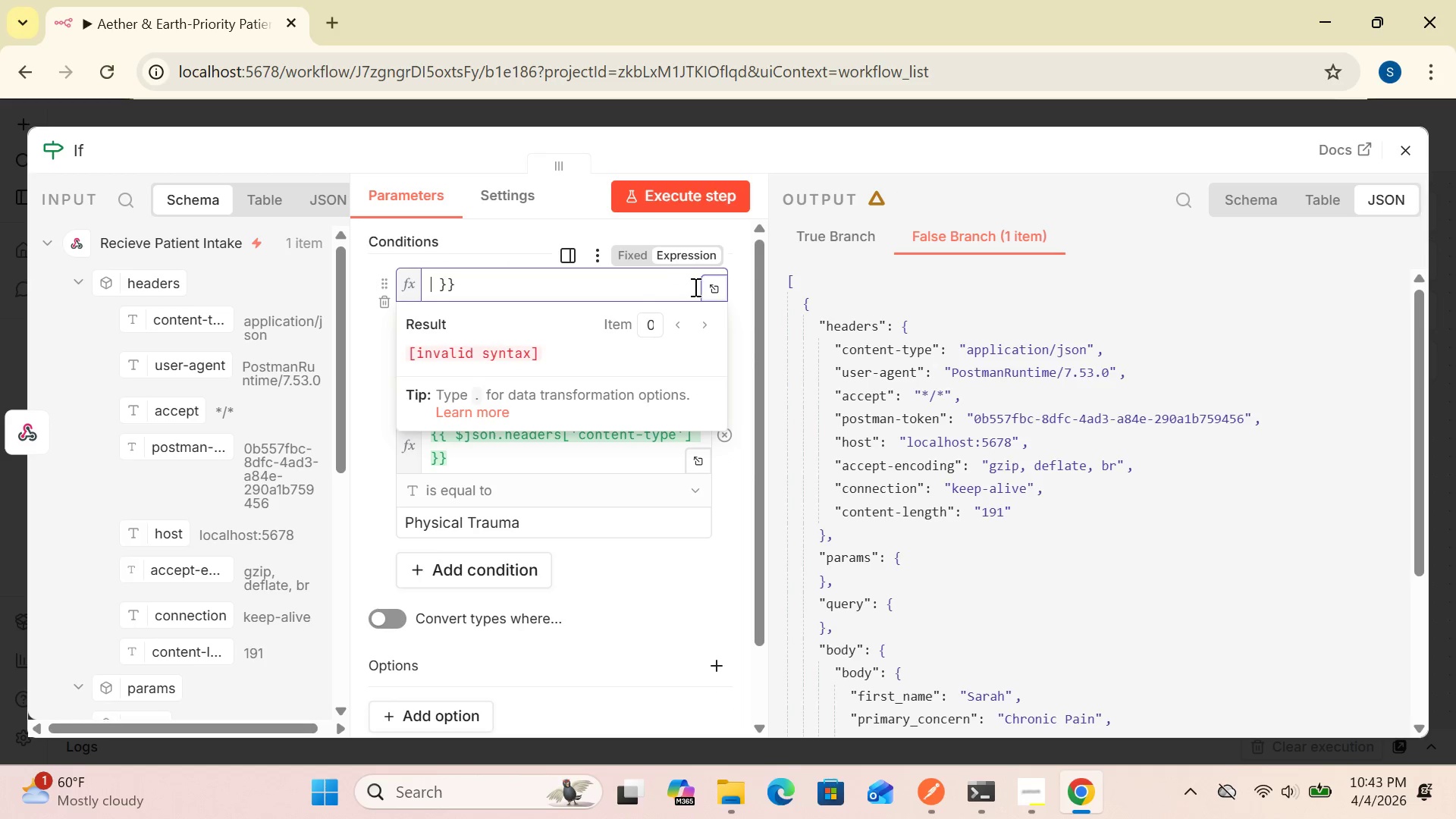 
key(Backspace)
 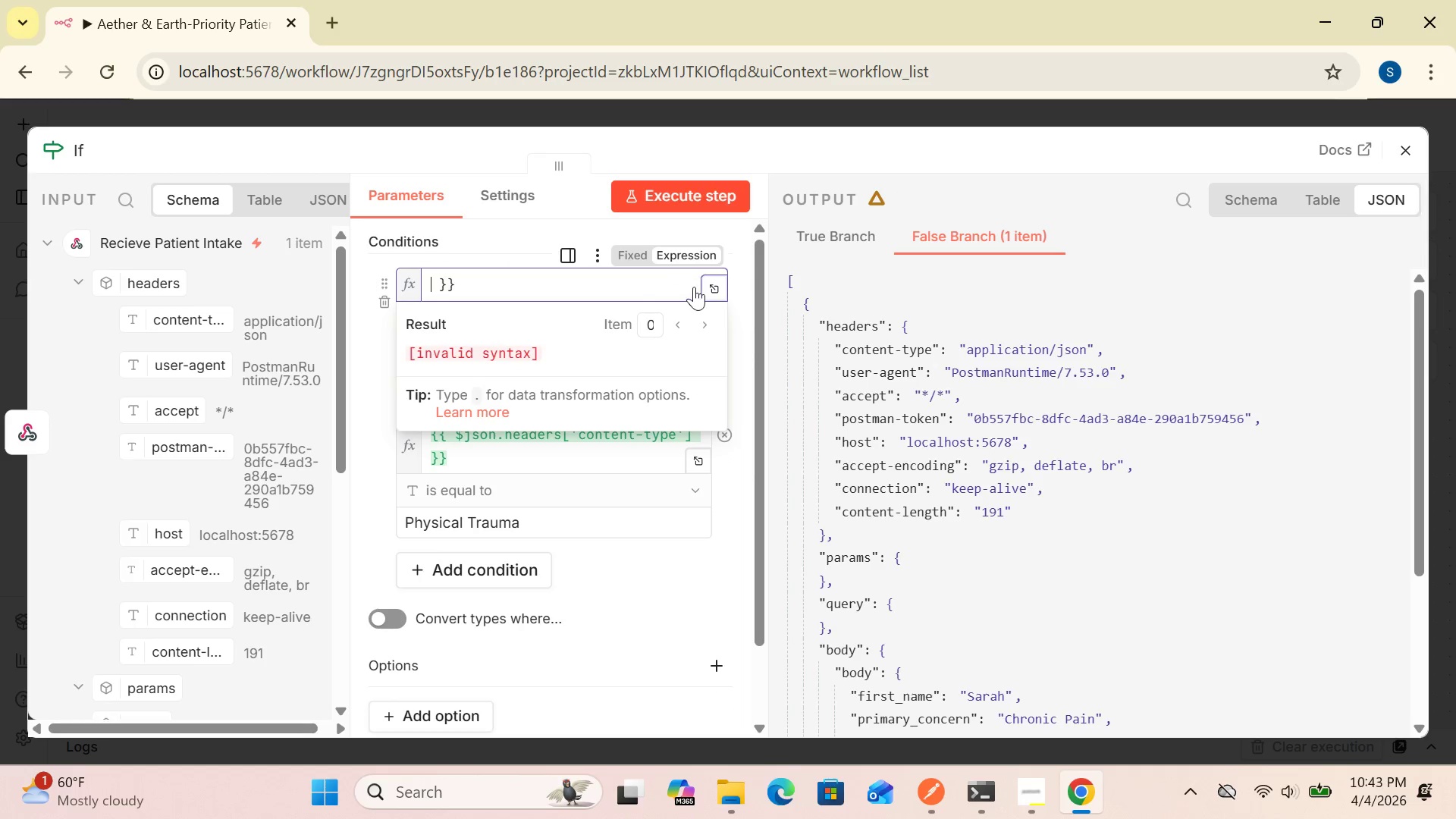 
key(Backspace)
 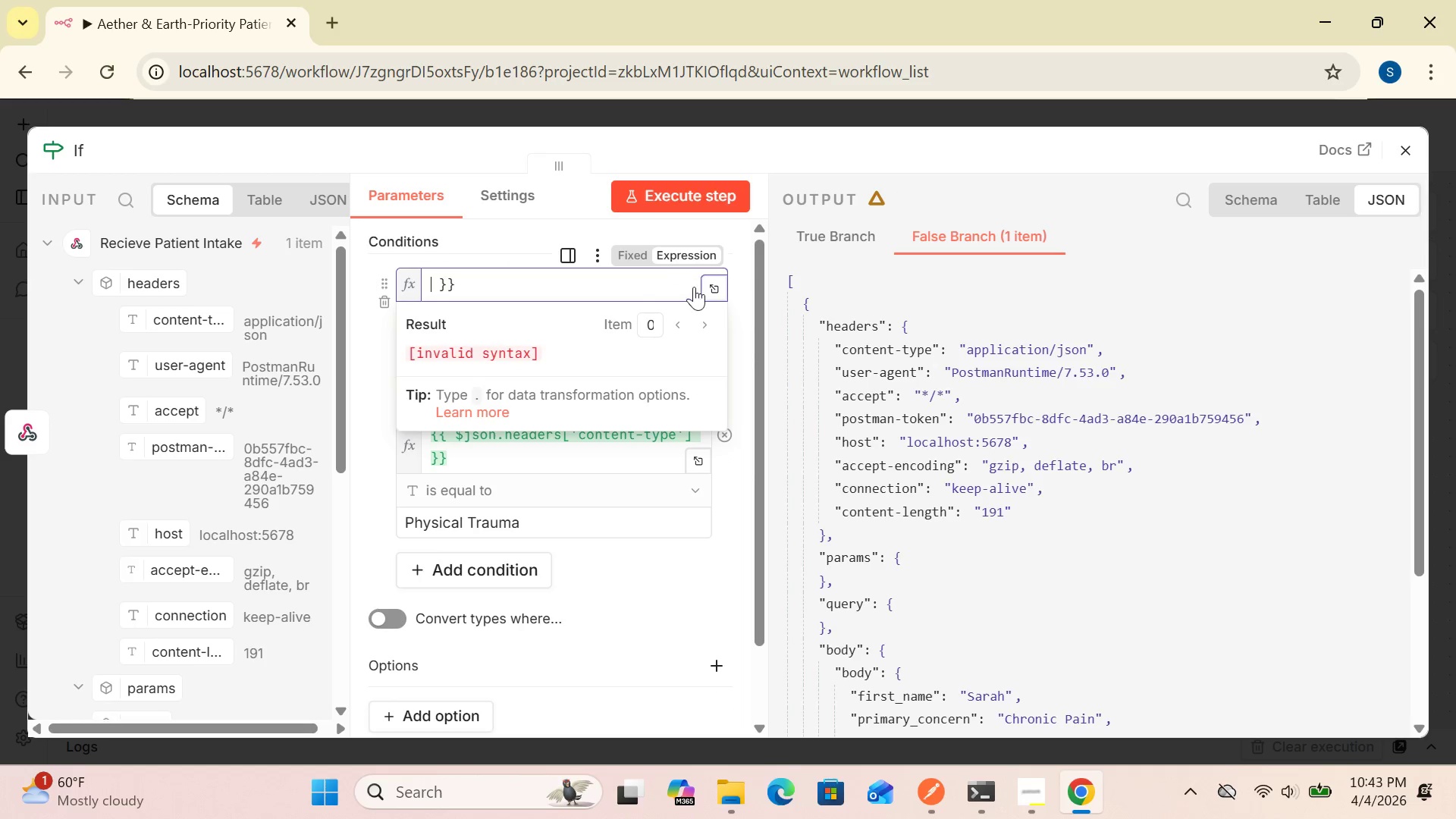 
key(Backspace)
 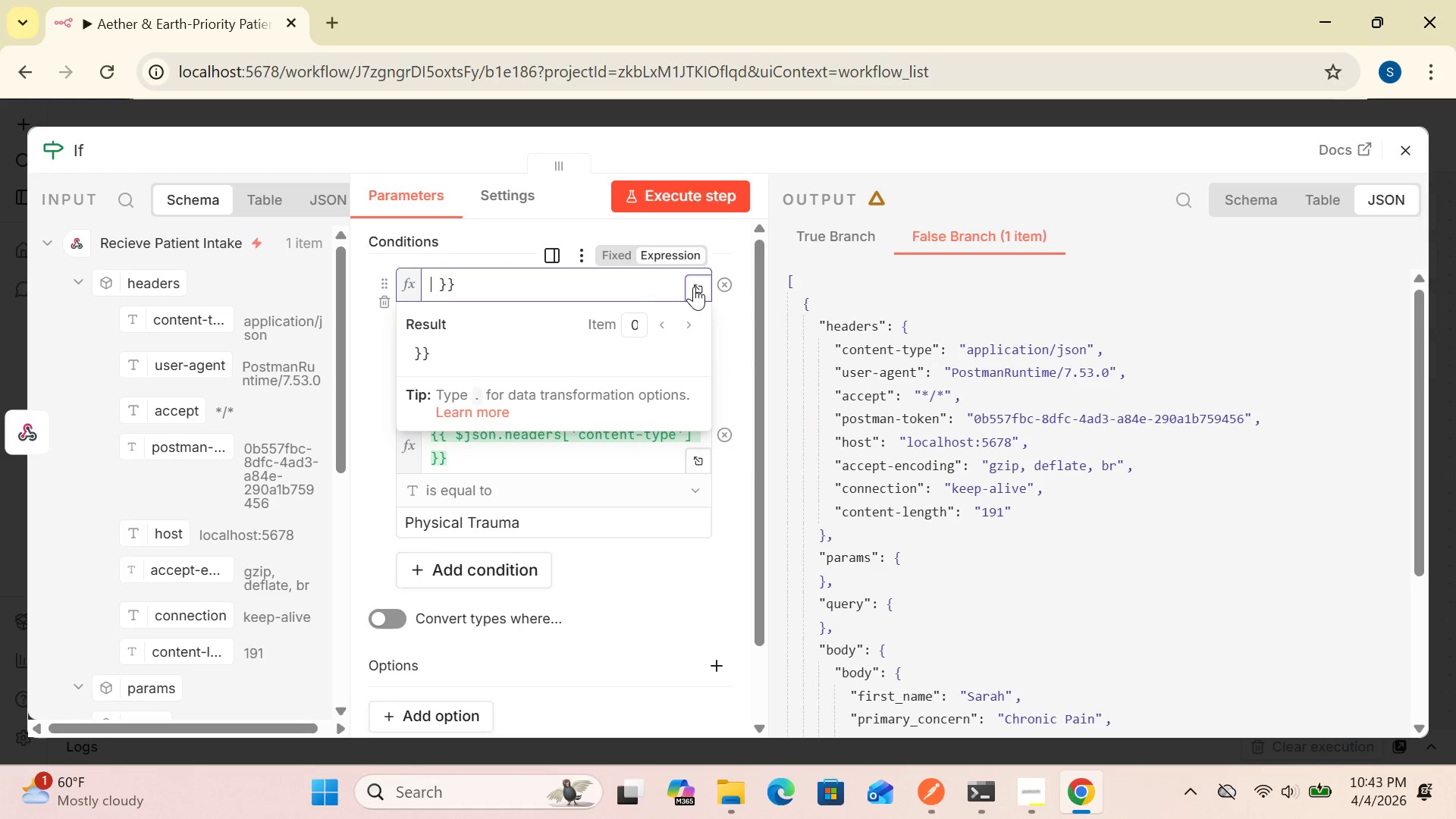 
key(Backspace)
 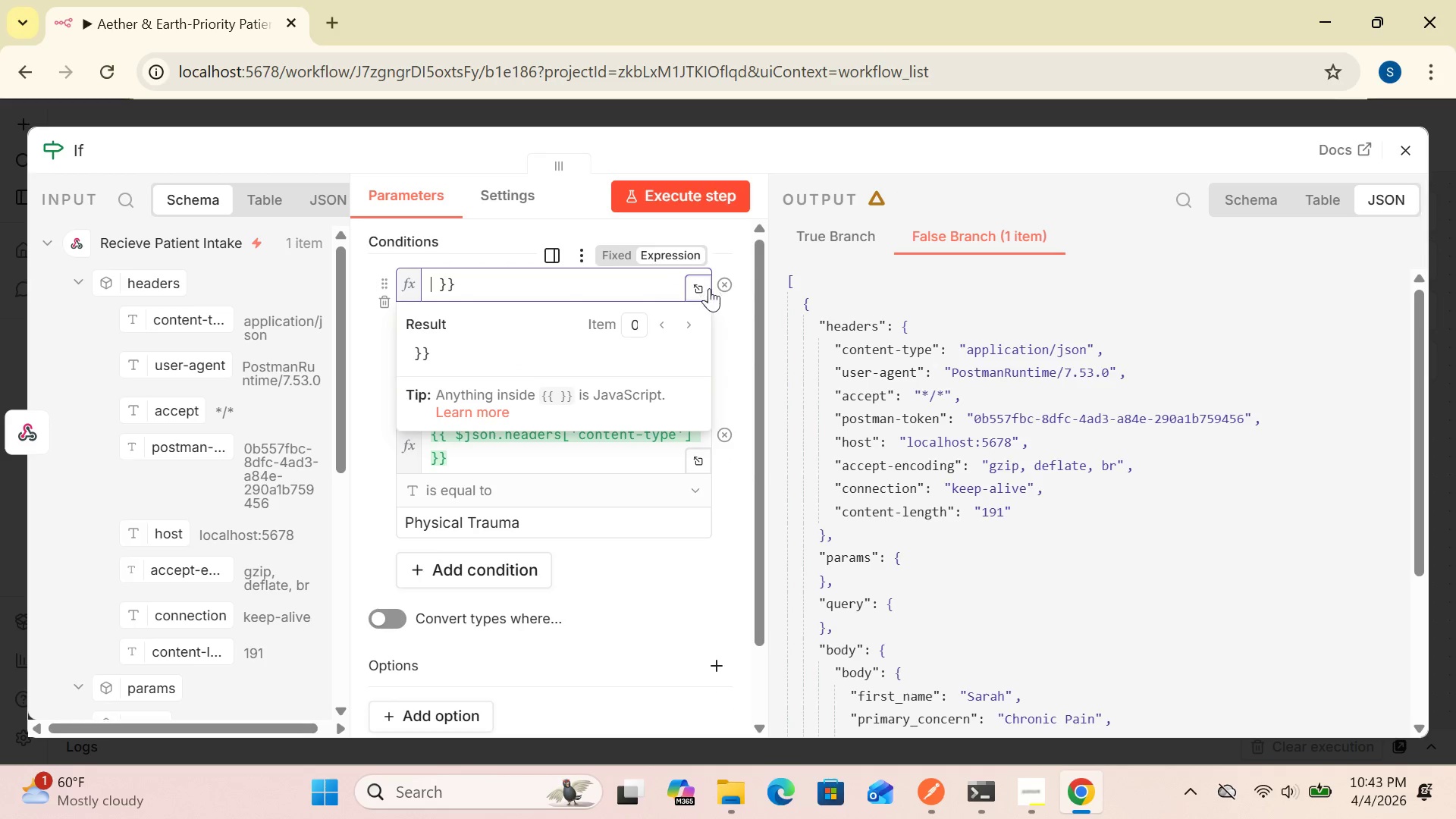 
left_click([614, 293])
 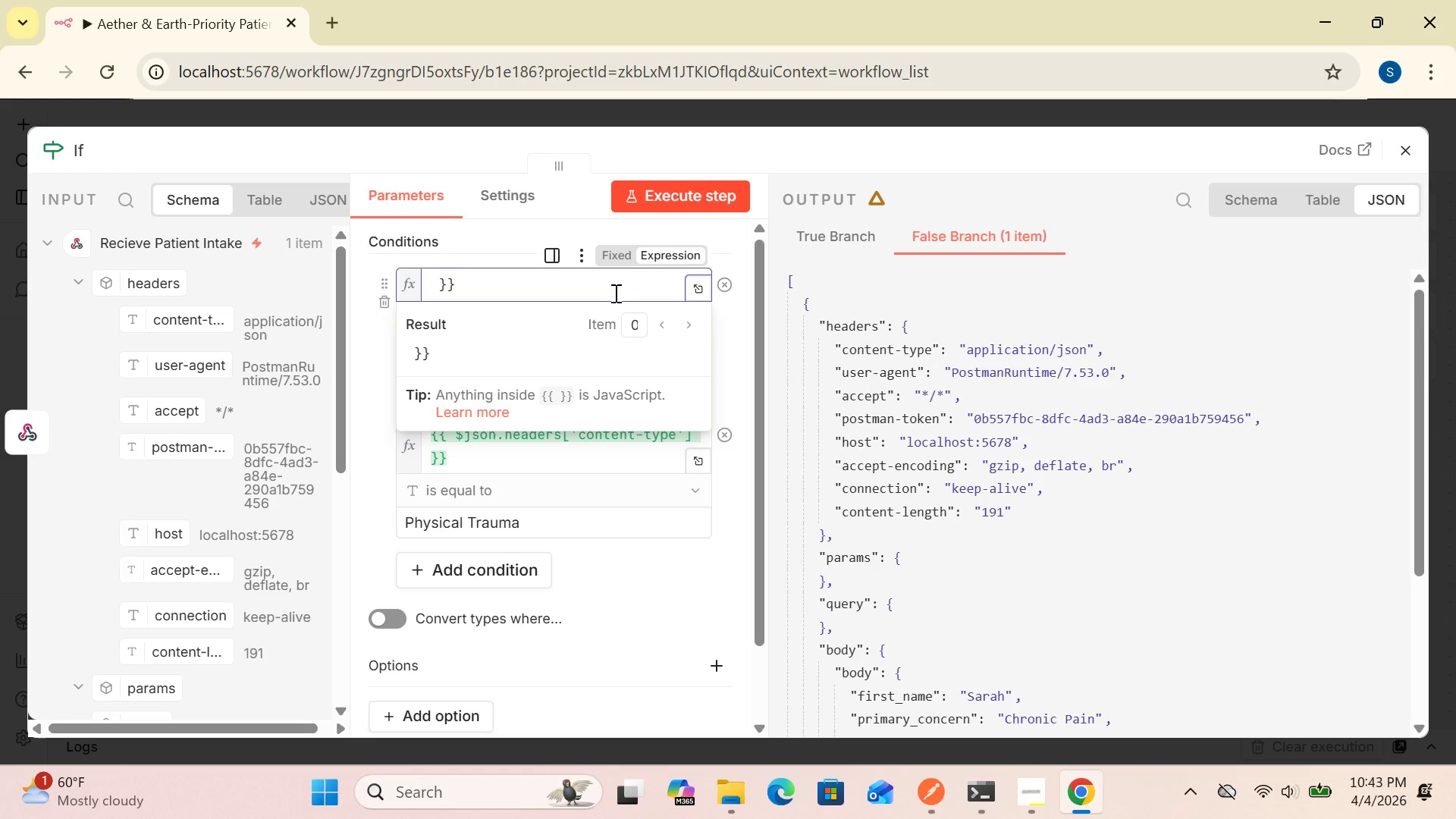 
hold_key(key=Backspace, duration=0.56)
 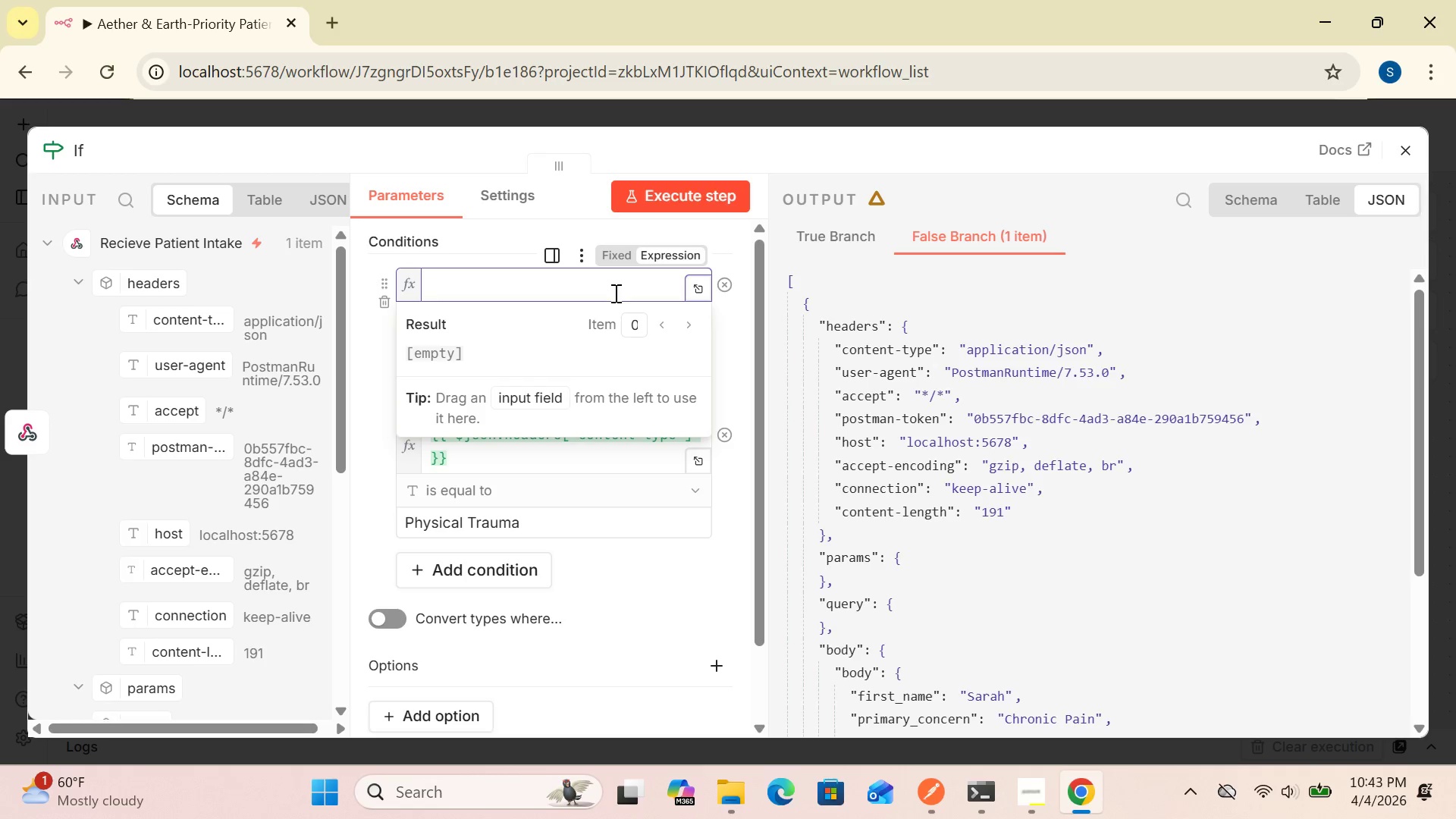 
wait(22.81)
 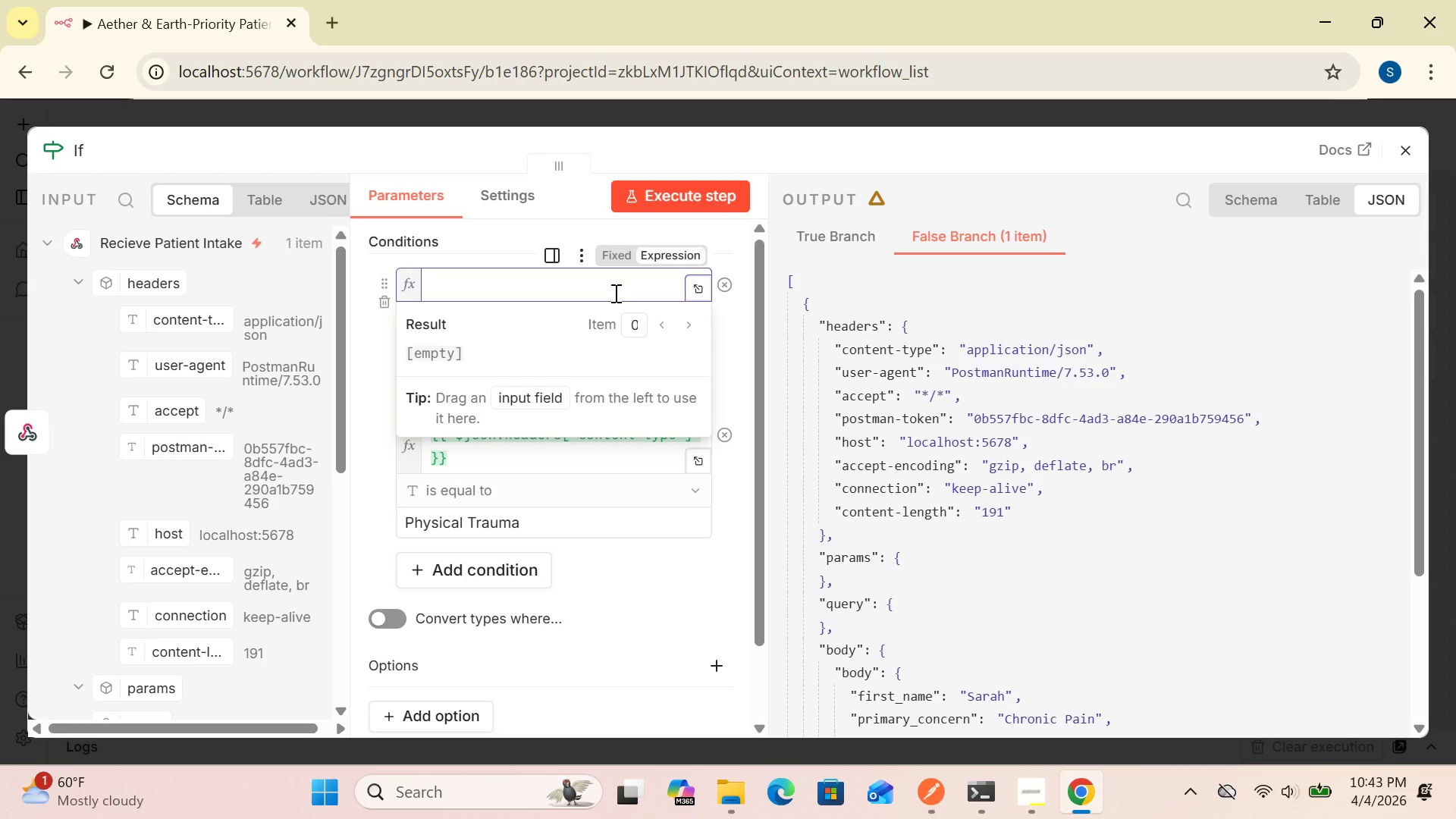 
key(Shift+BracketLeft)
 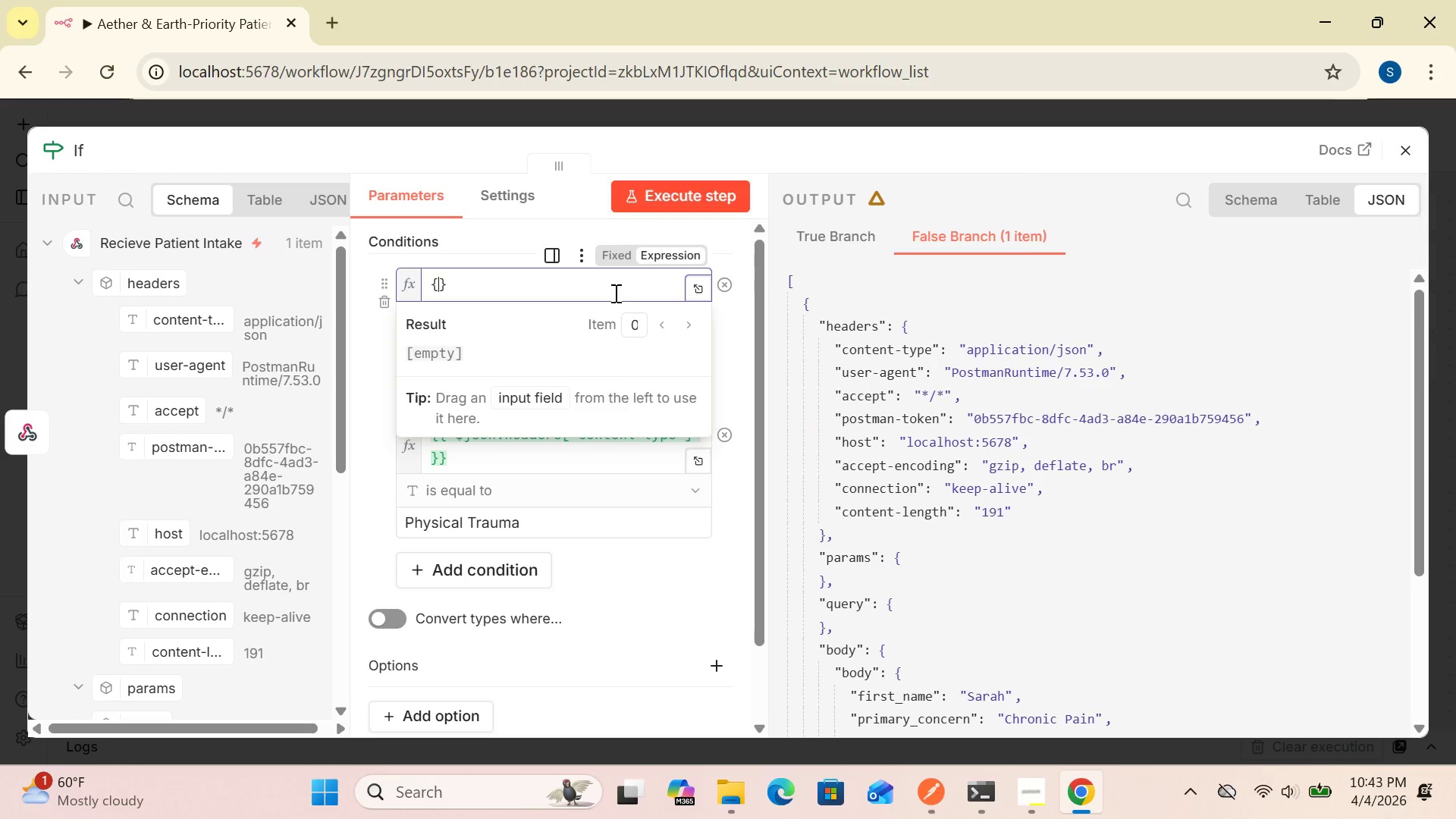 
key(Shift+BracketLeft)
 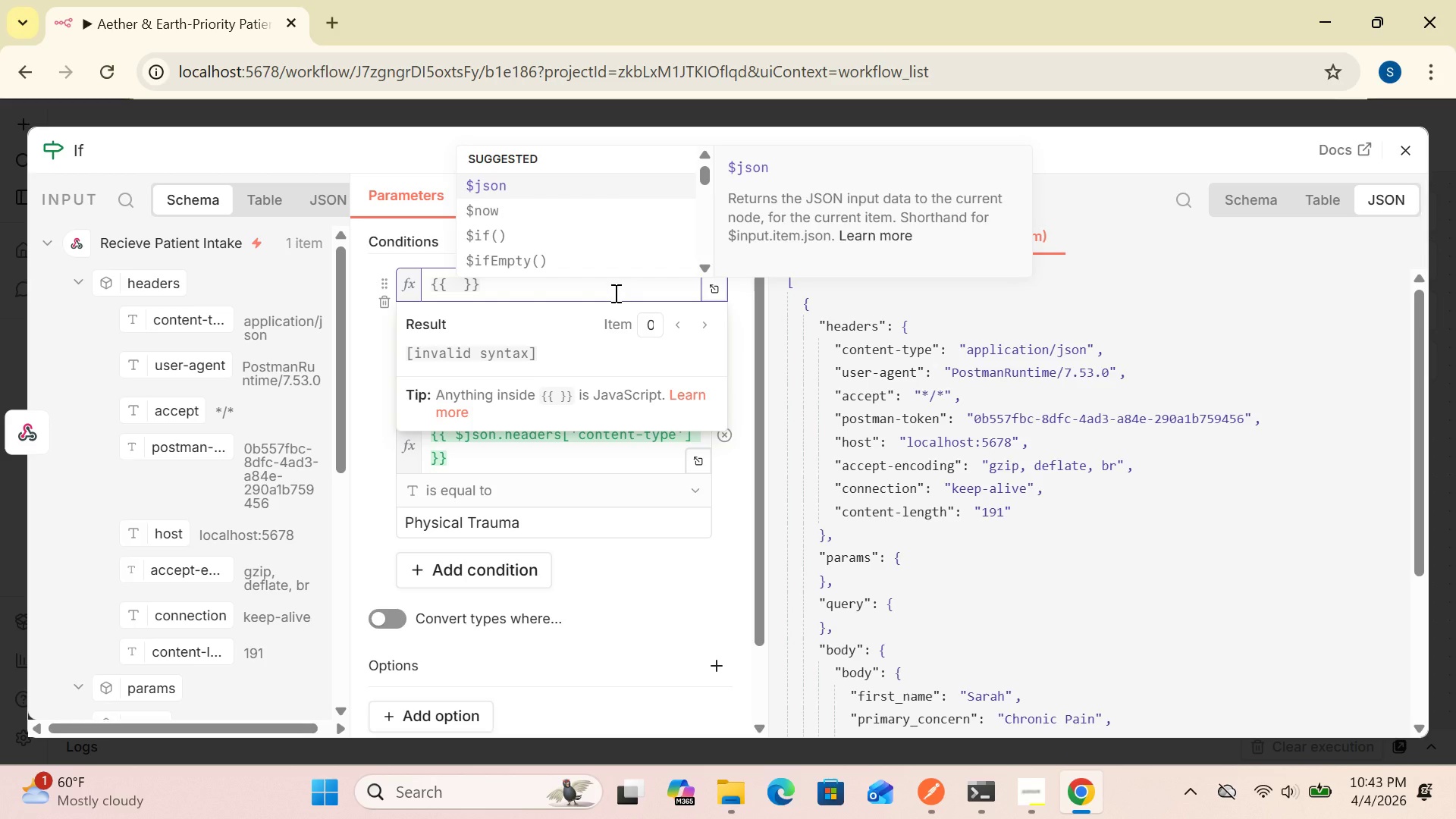 
key(Shift+4)
 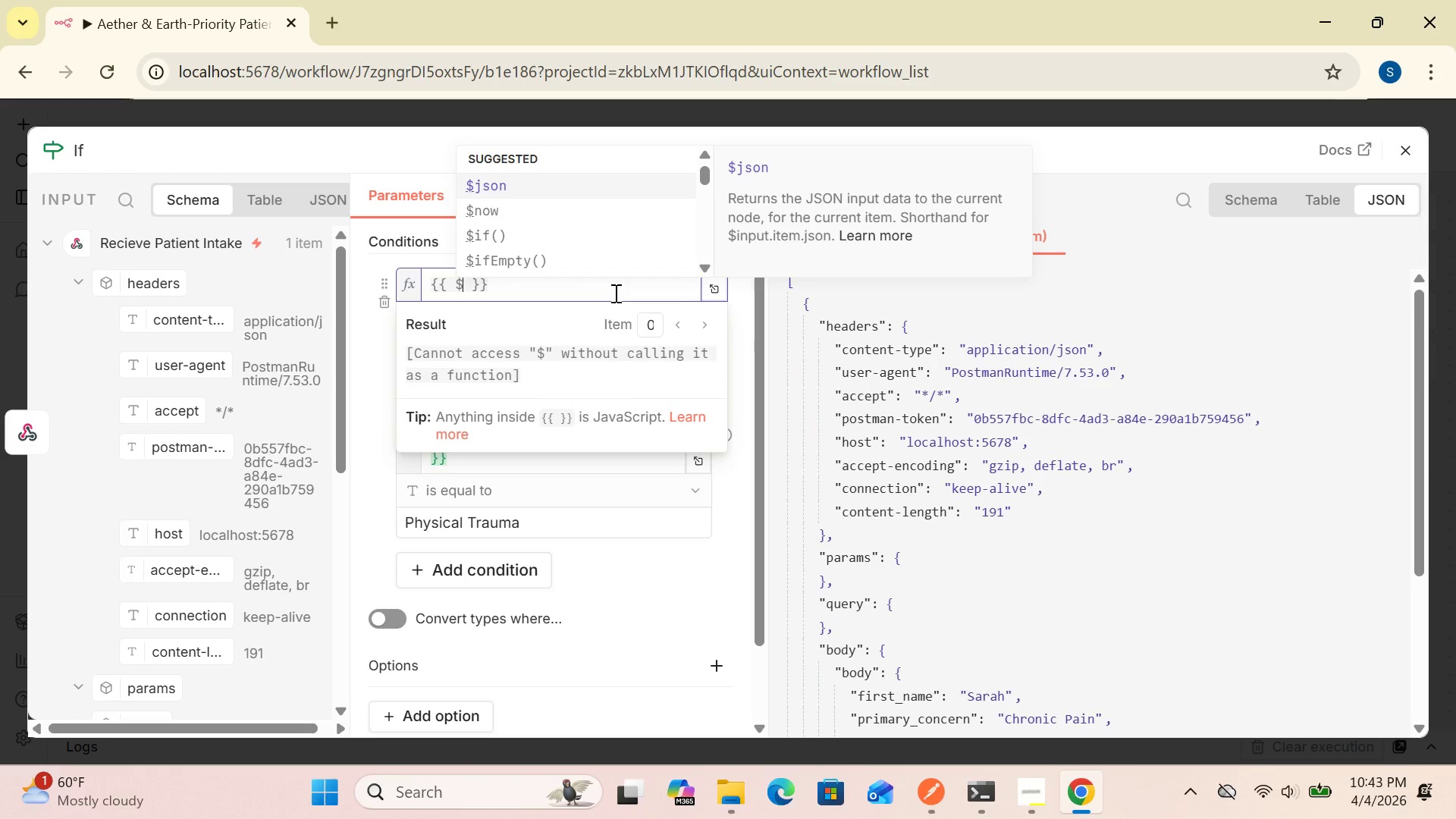 
type(json.)
 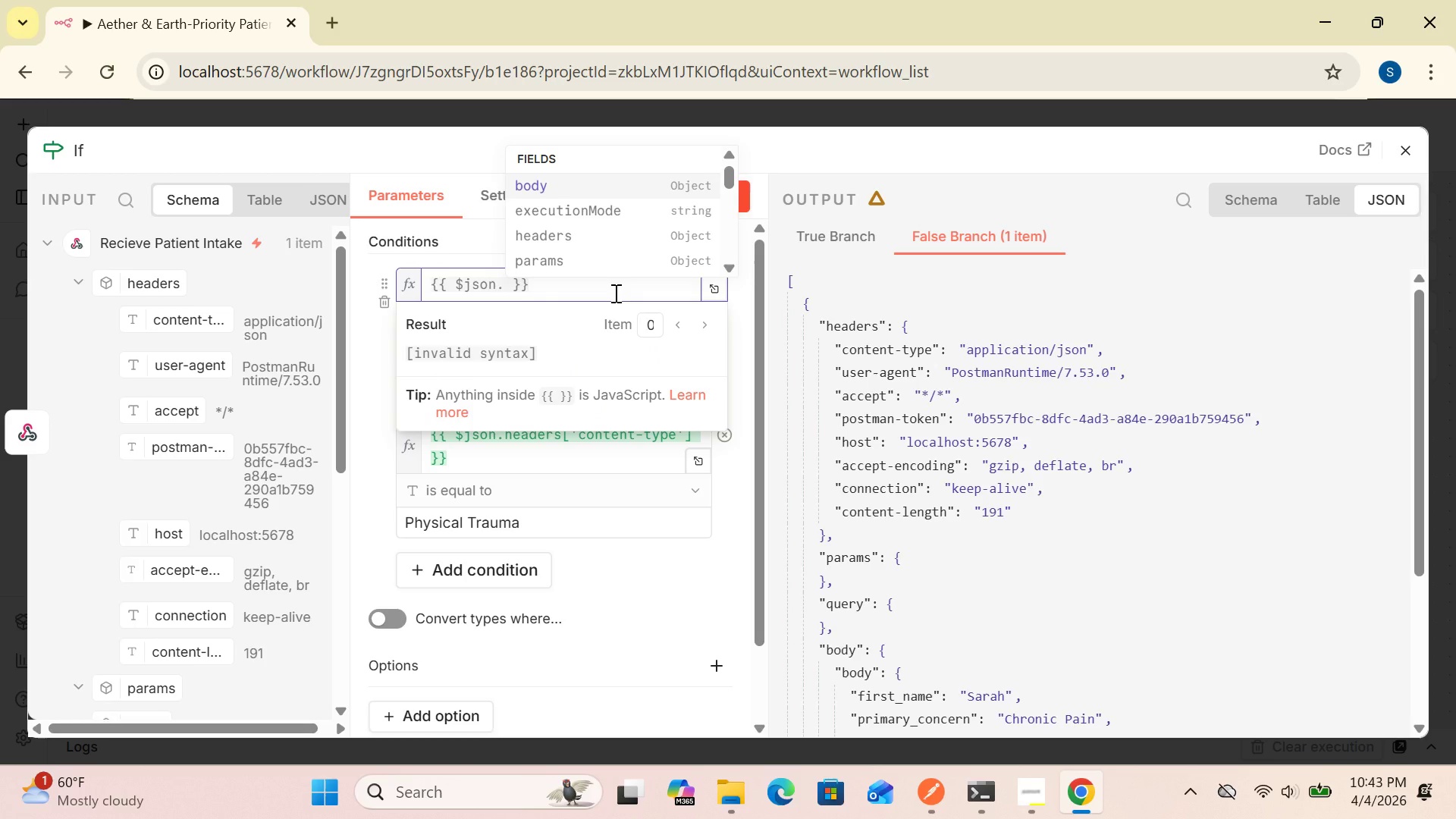 
wait(6.77)
 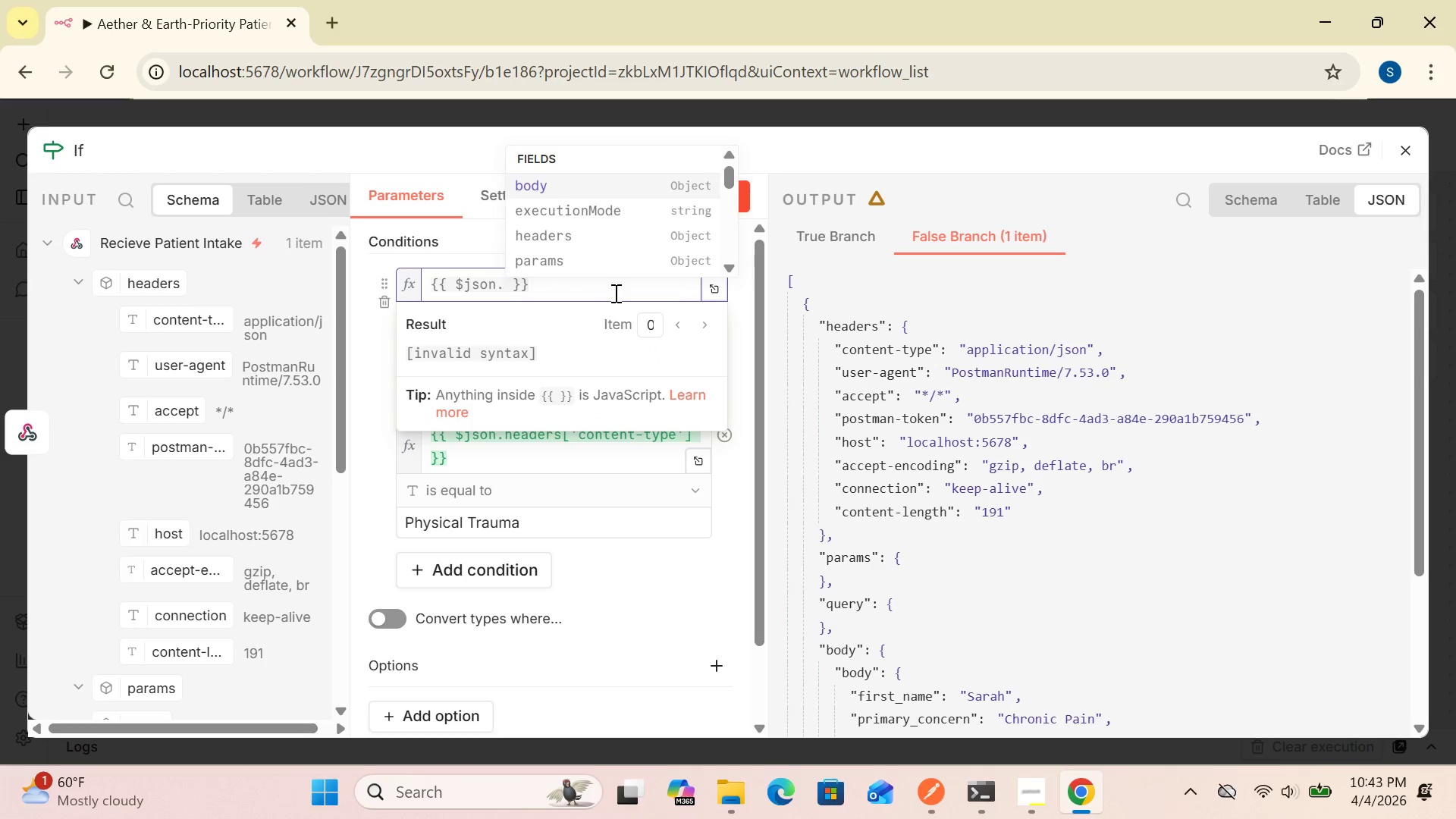 
type(body.primary)
 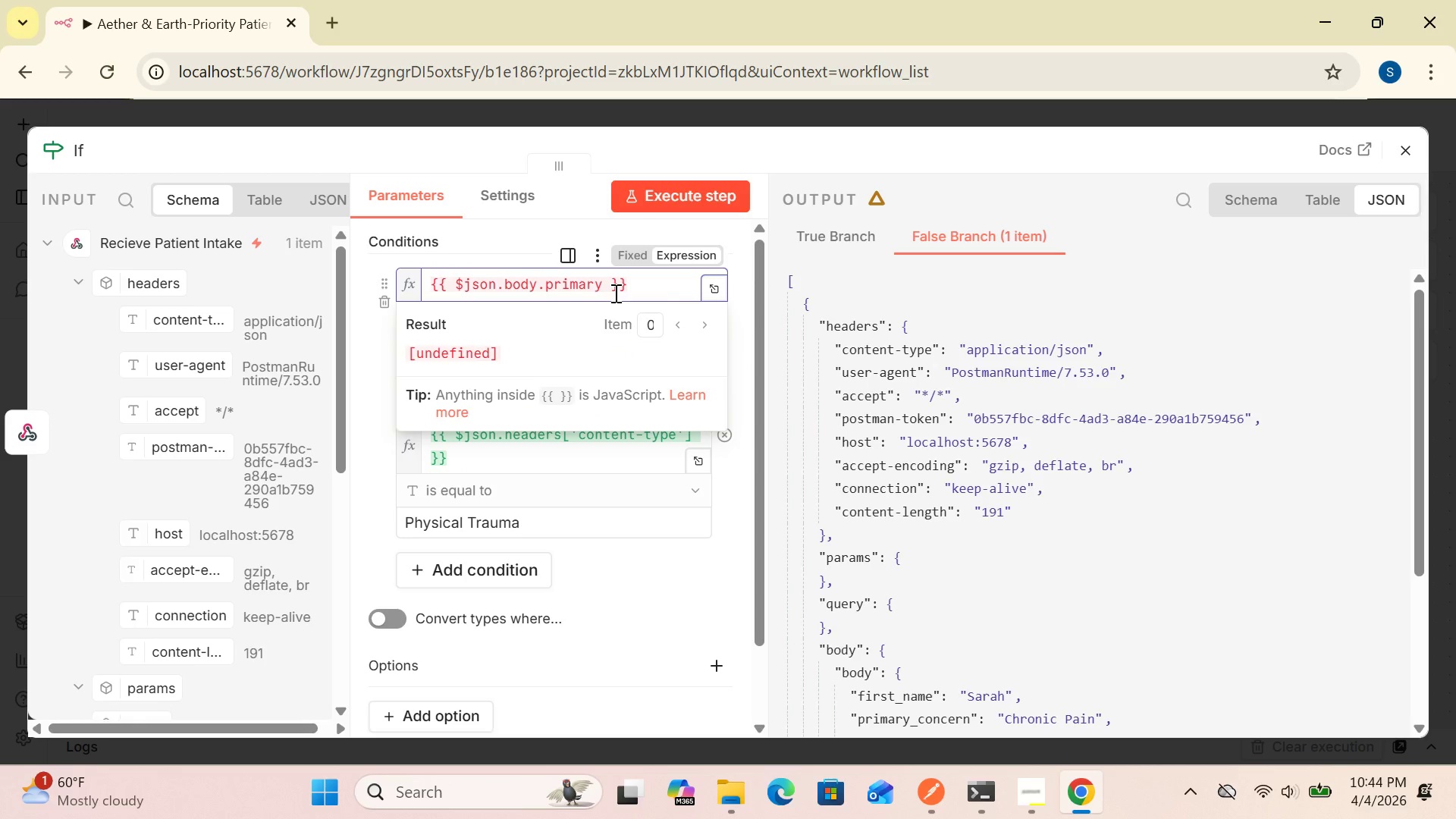 
key(Shift+Minus)
 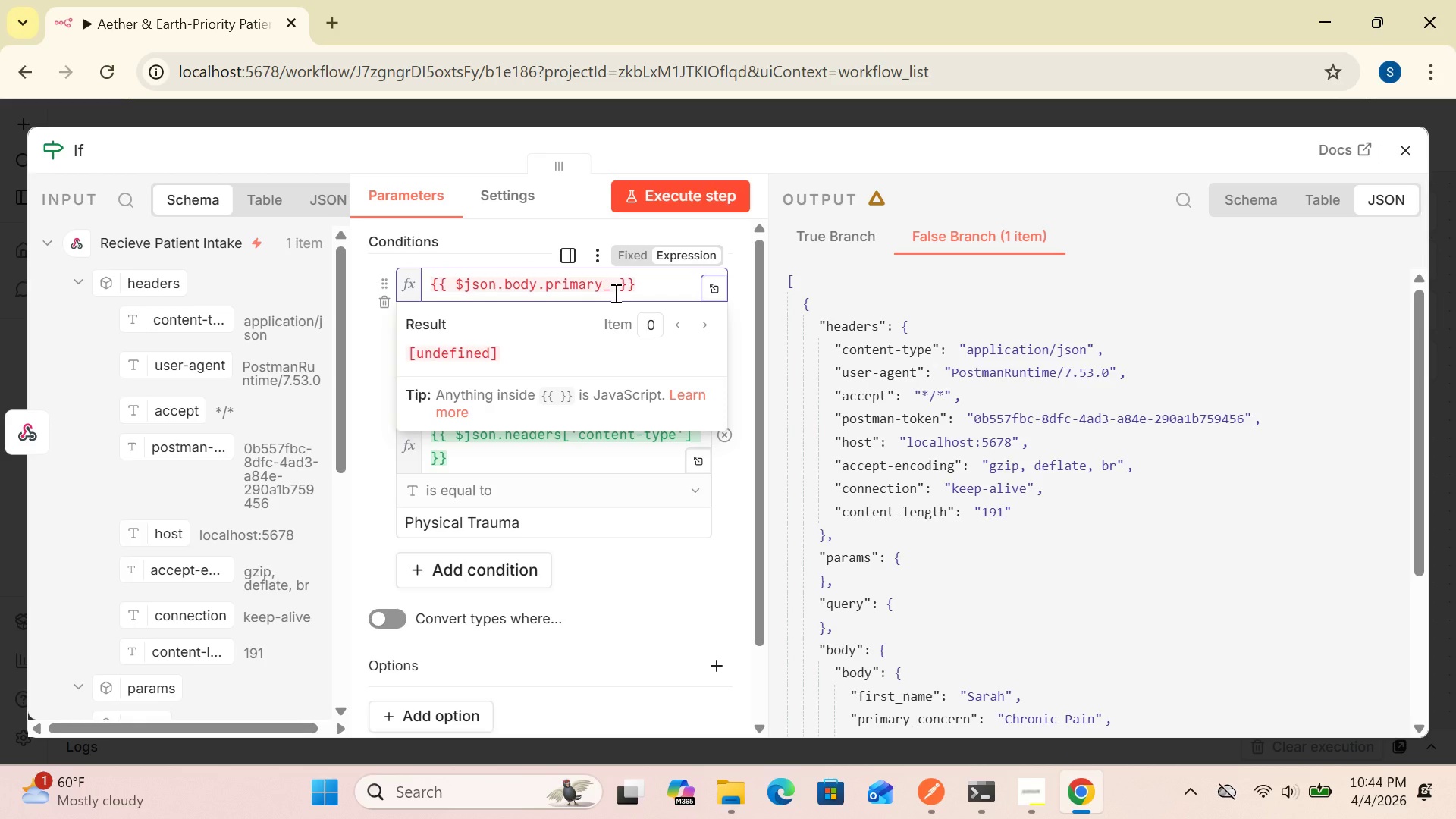 
wait(10.3)
 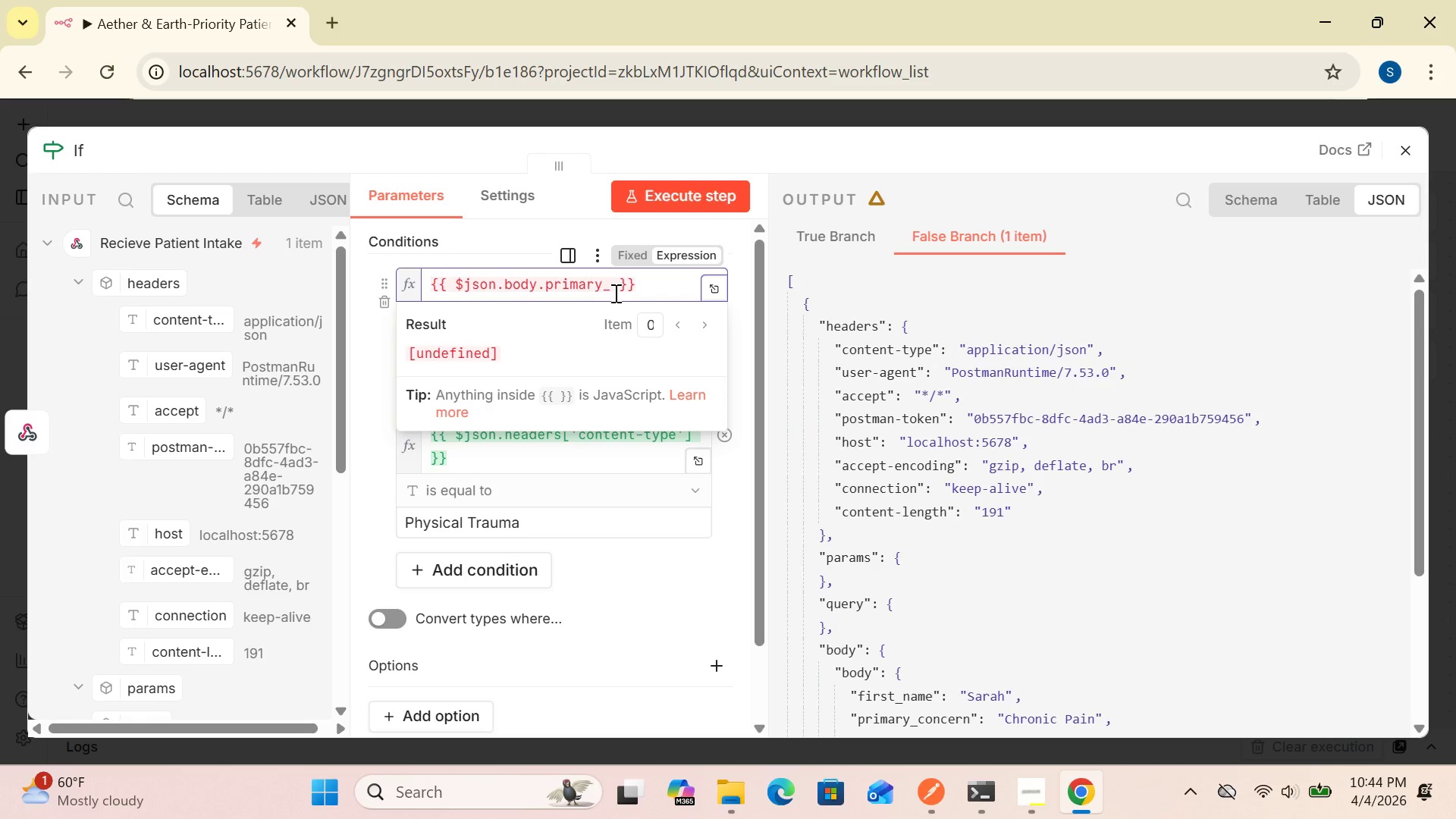 
type(concern)
 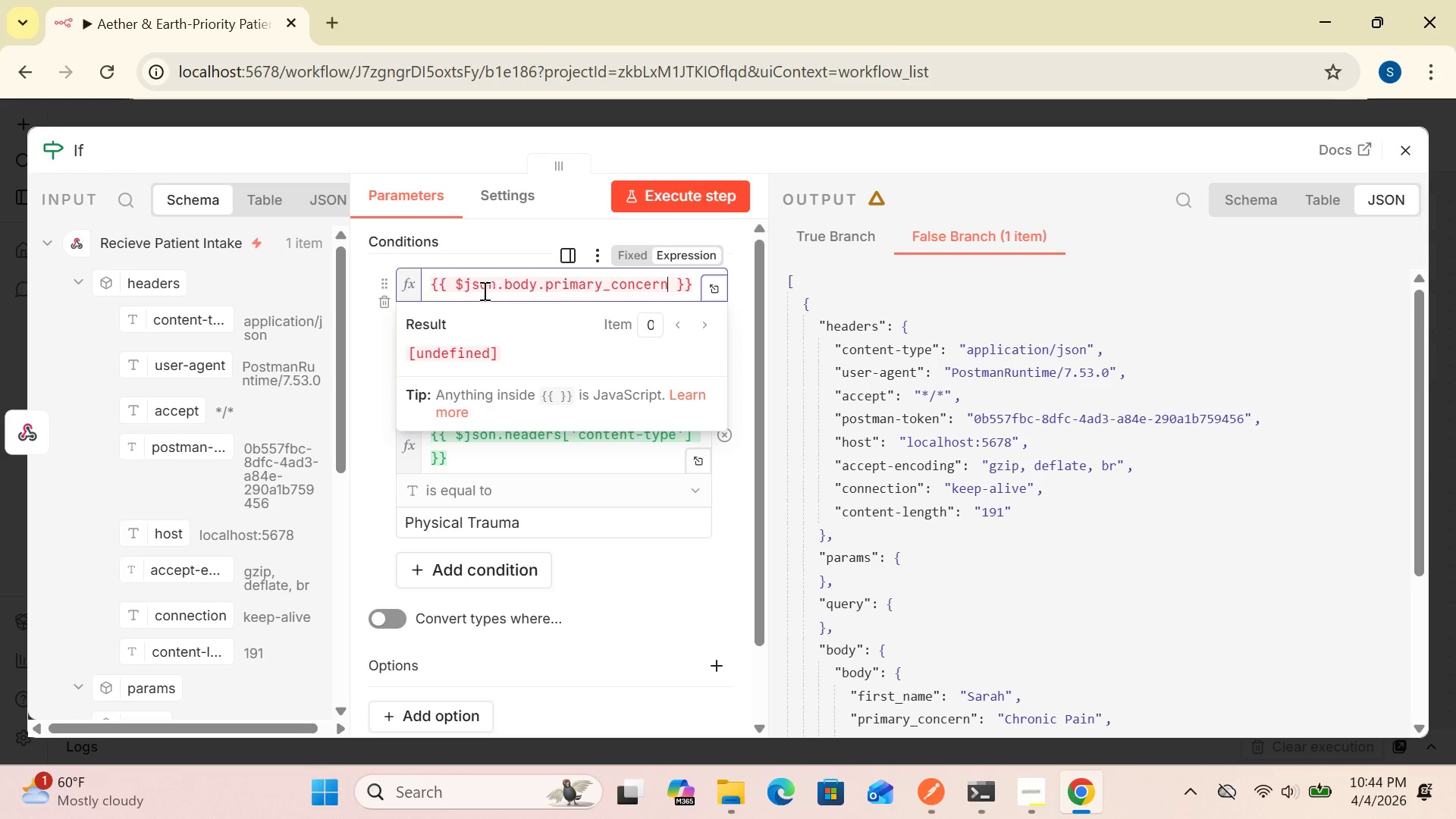 
wait(23.75)
 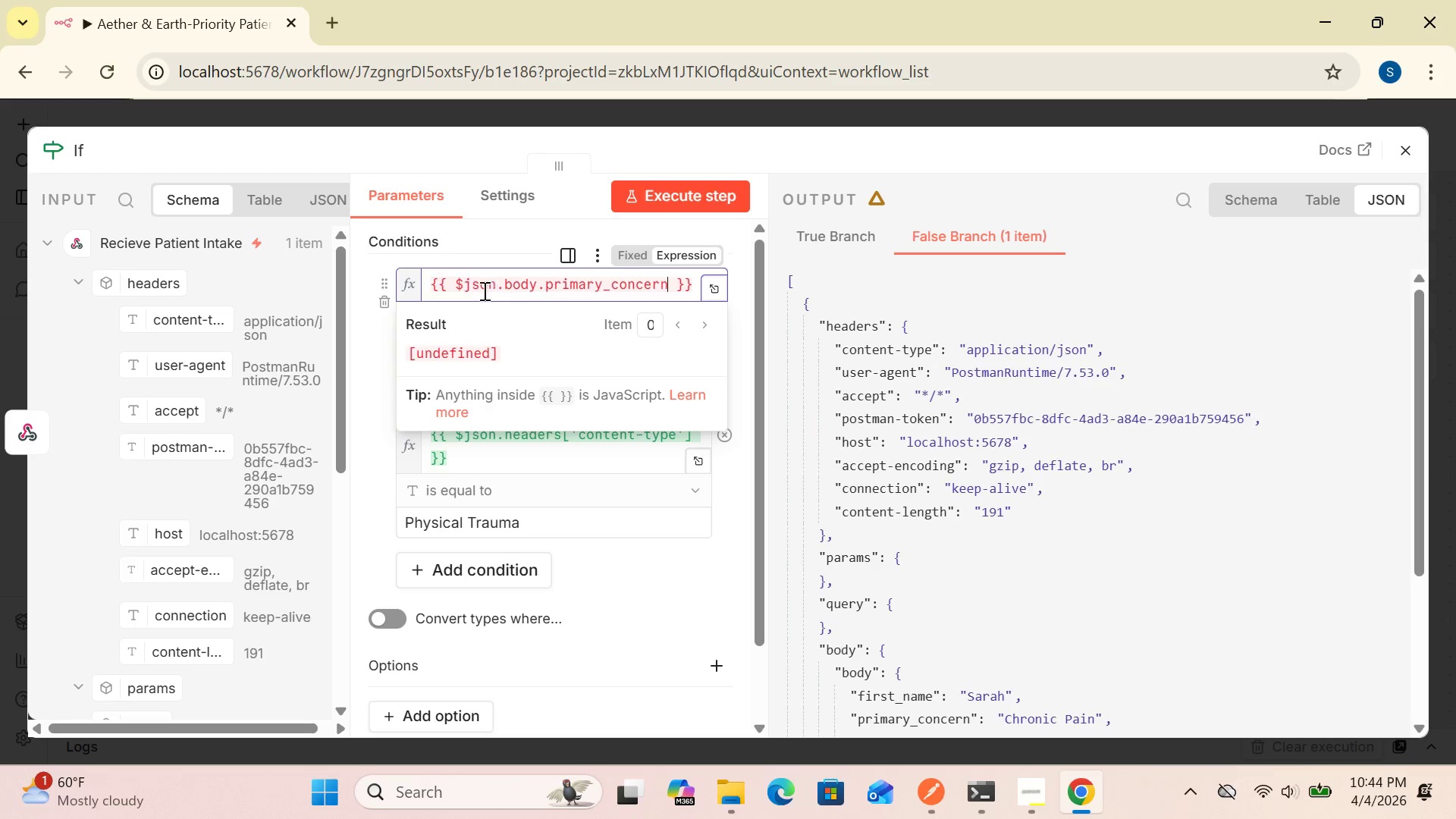 
left_click([452, 283])
 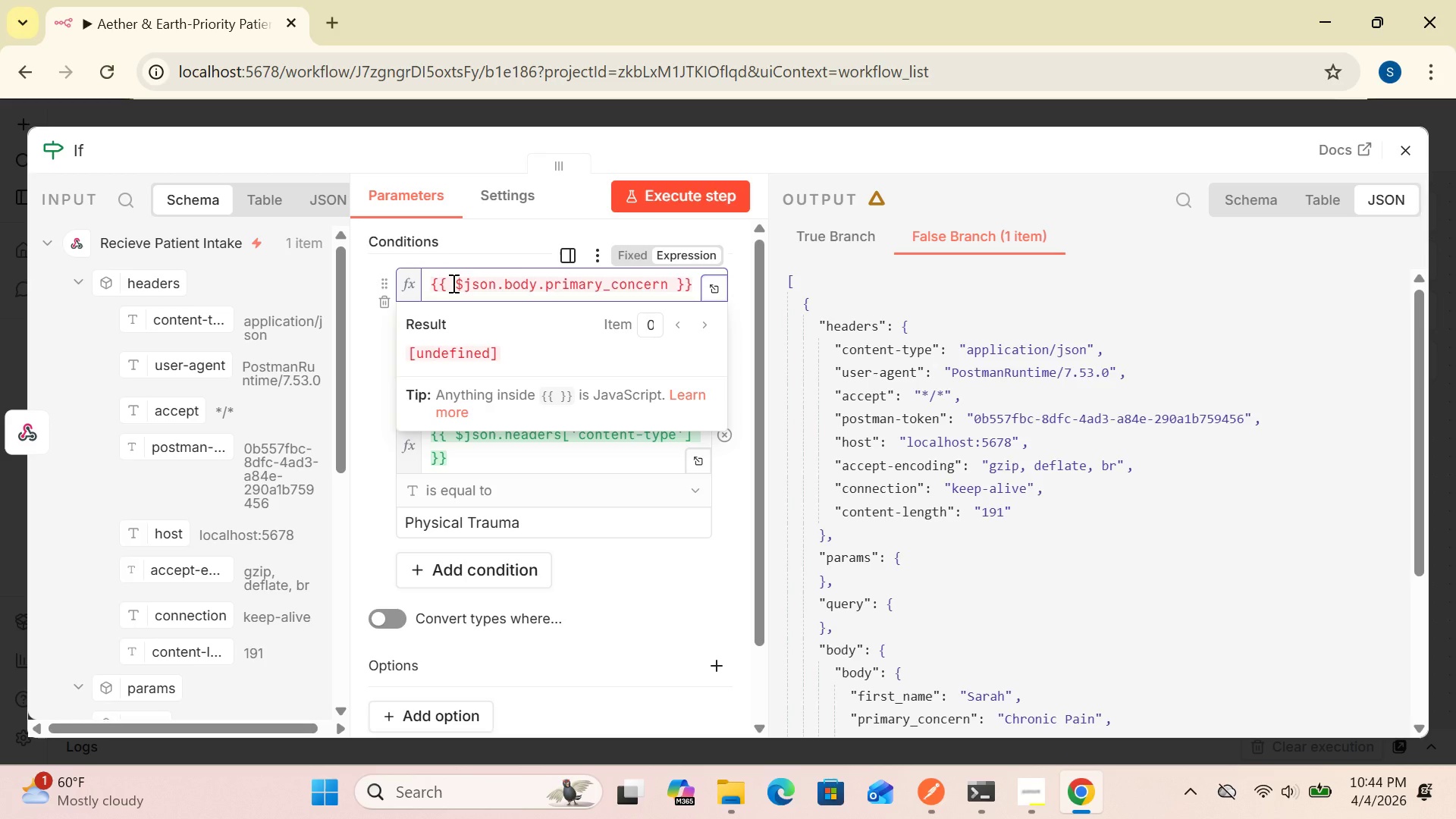 
key(Backspace)
 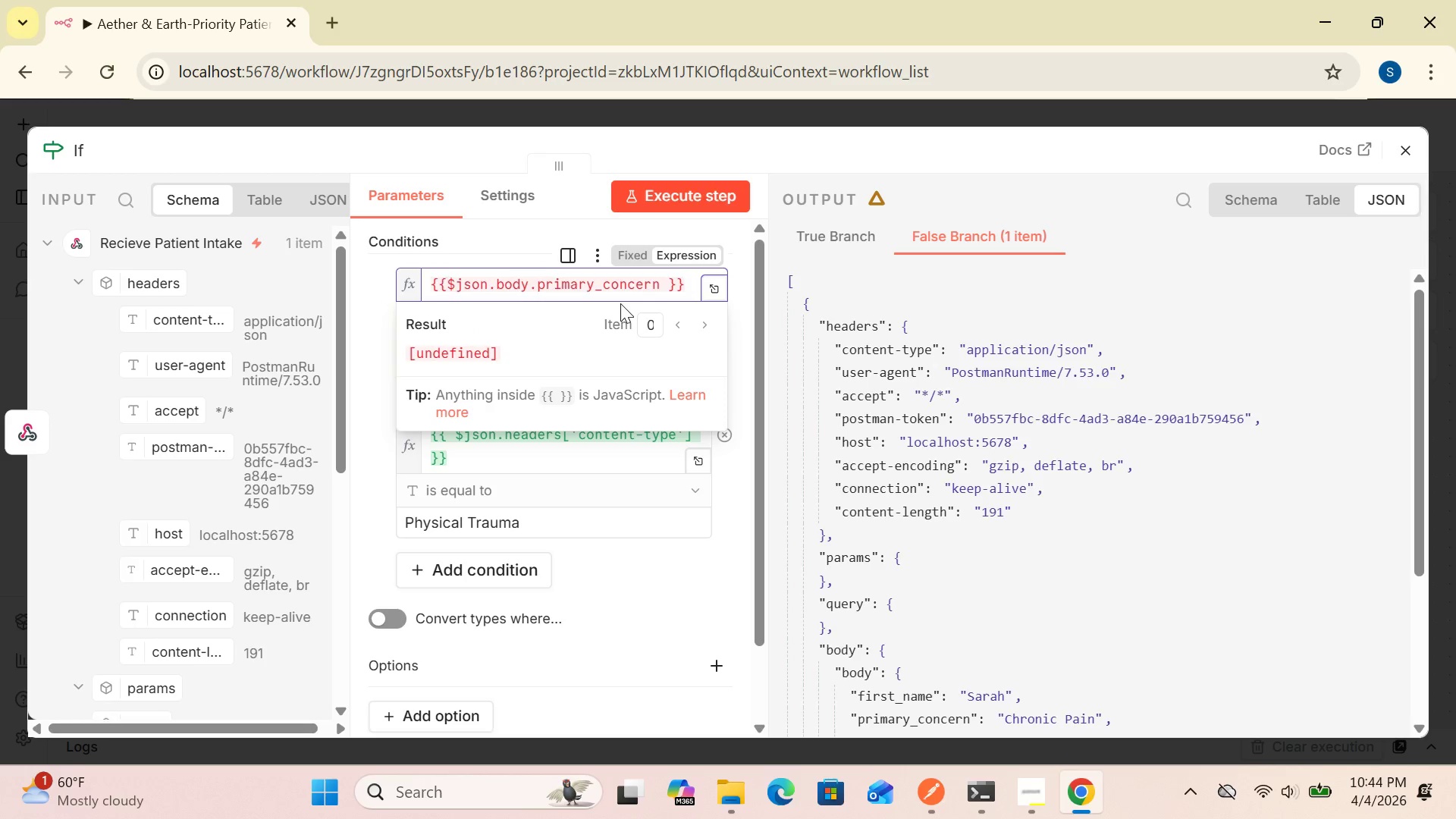 
wait(5.12)
 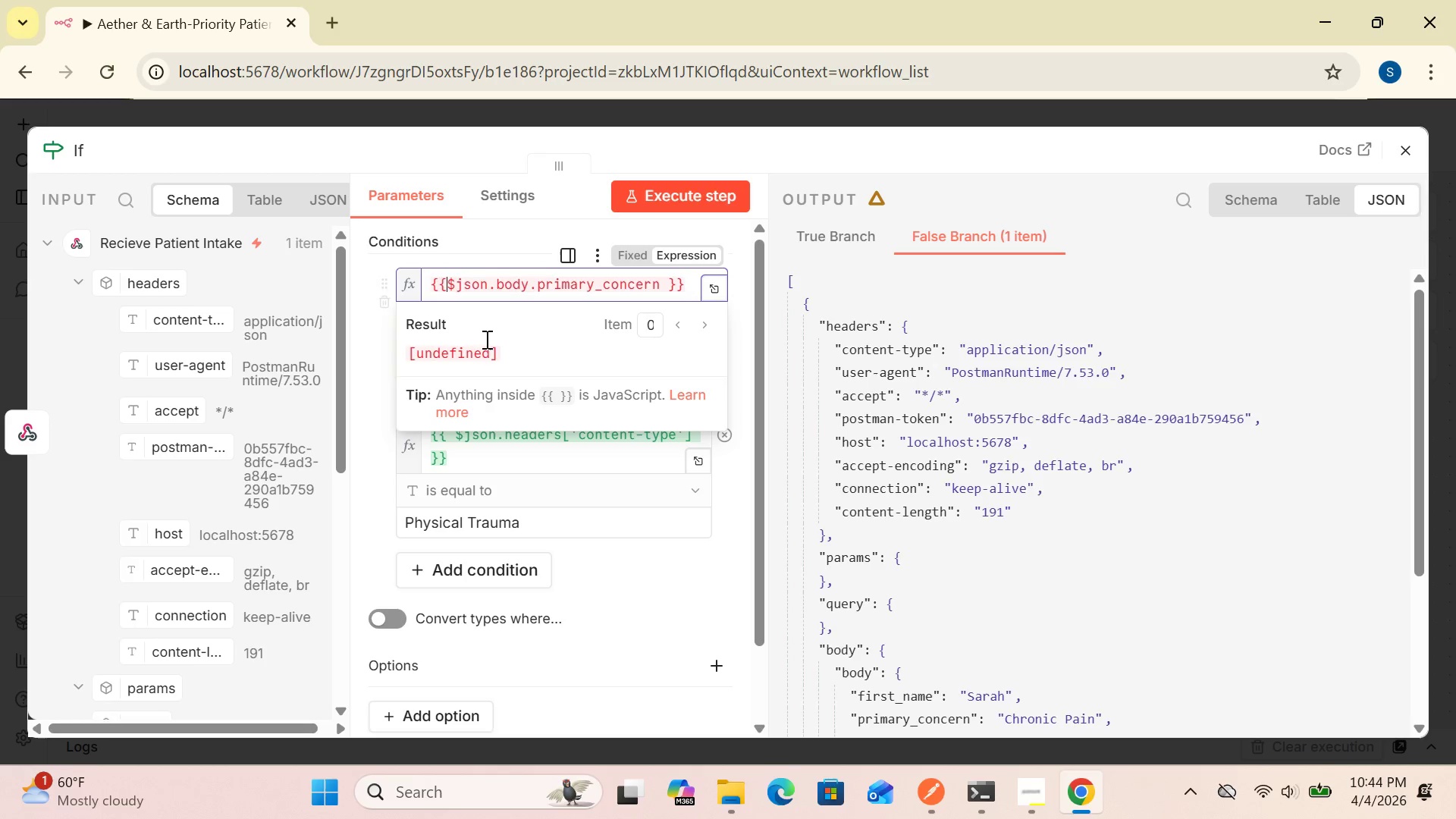 
key(Space)
 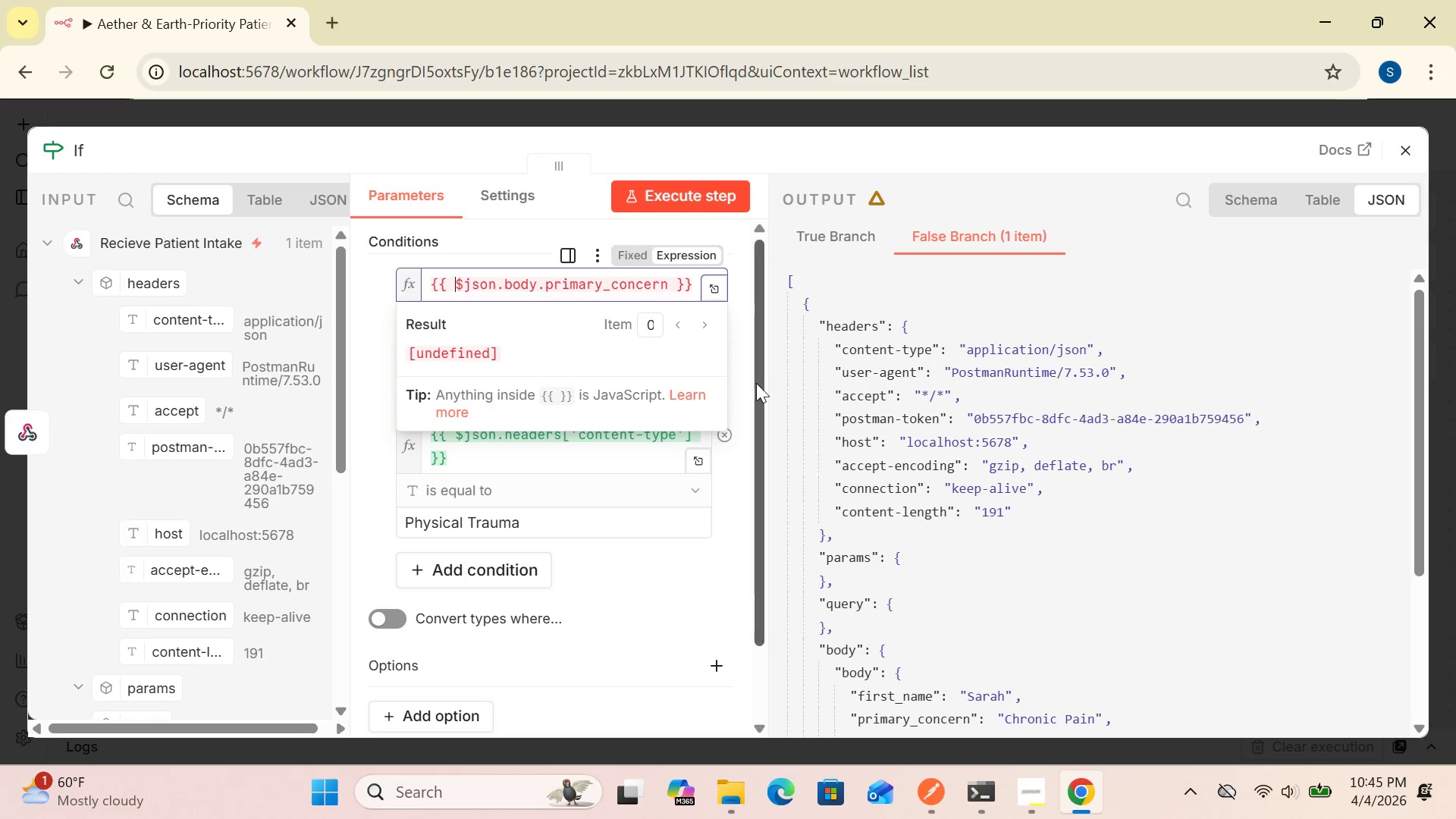 
wait(7.78)
 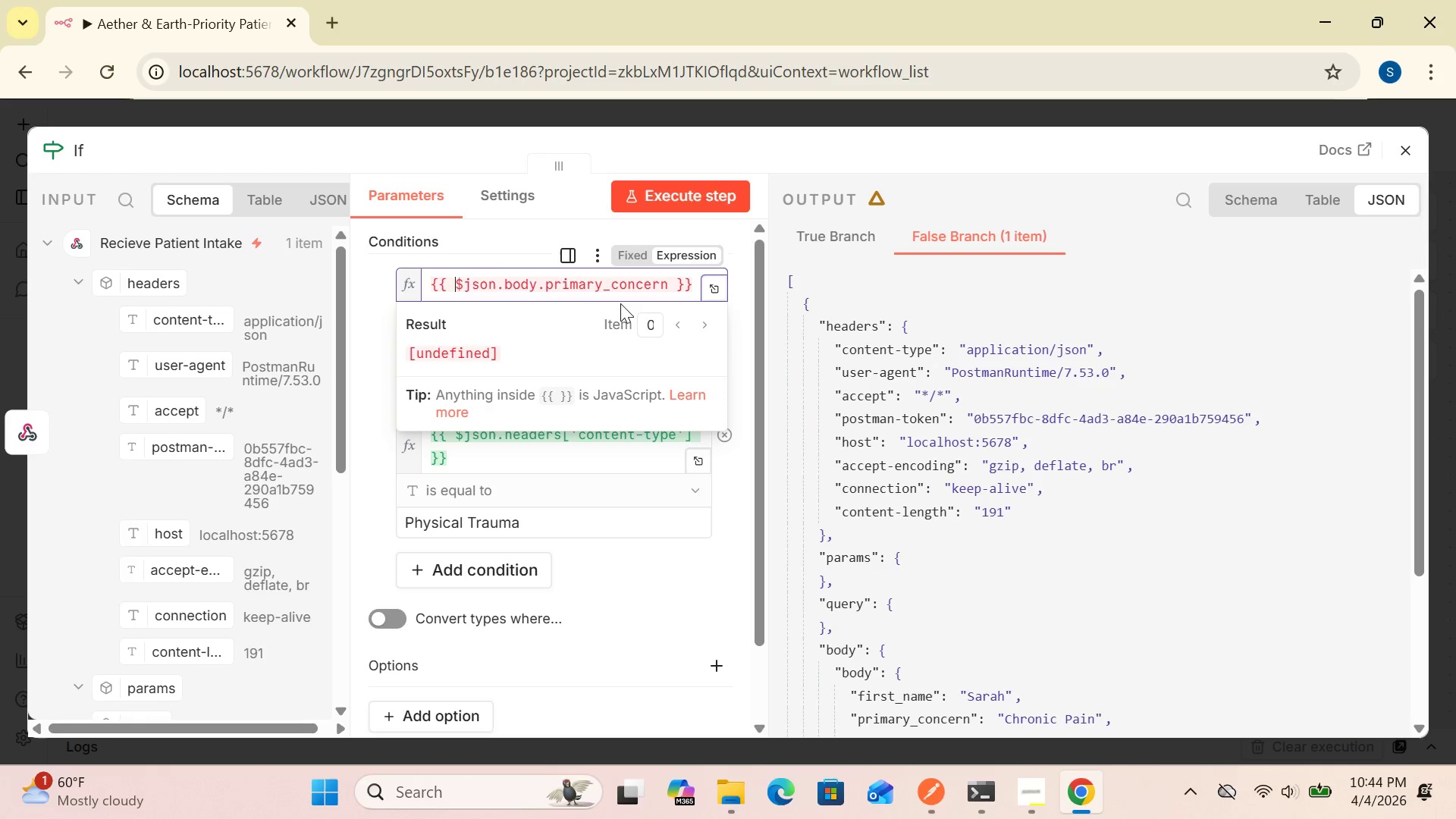 
left_click([851, 145])
 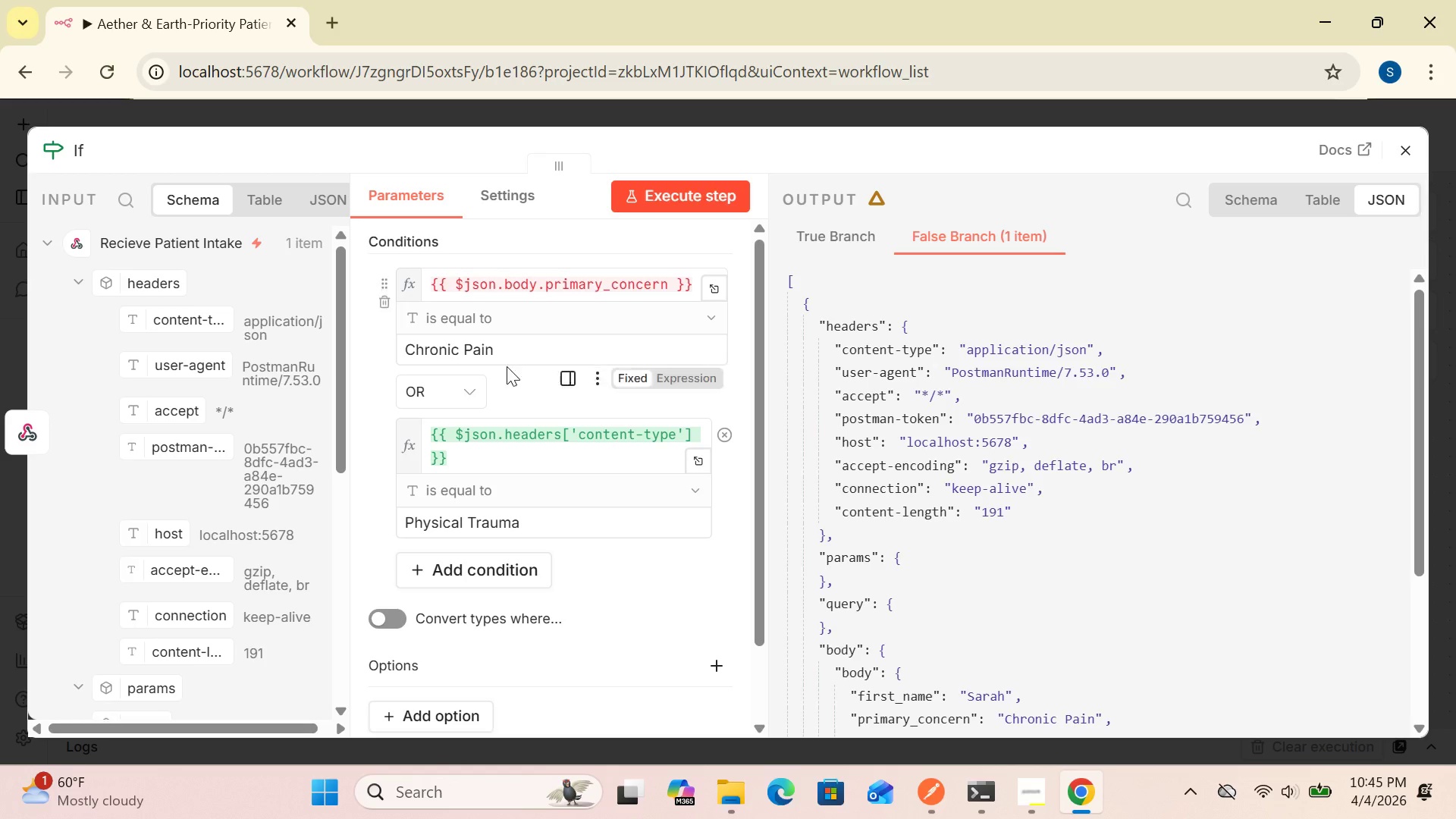 
wait(12.2)
 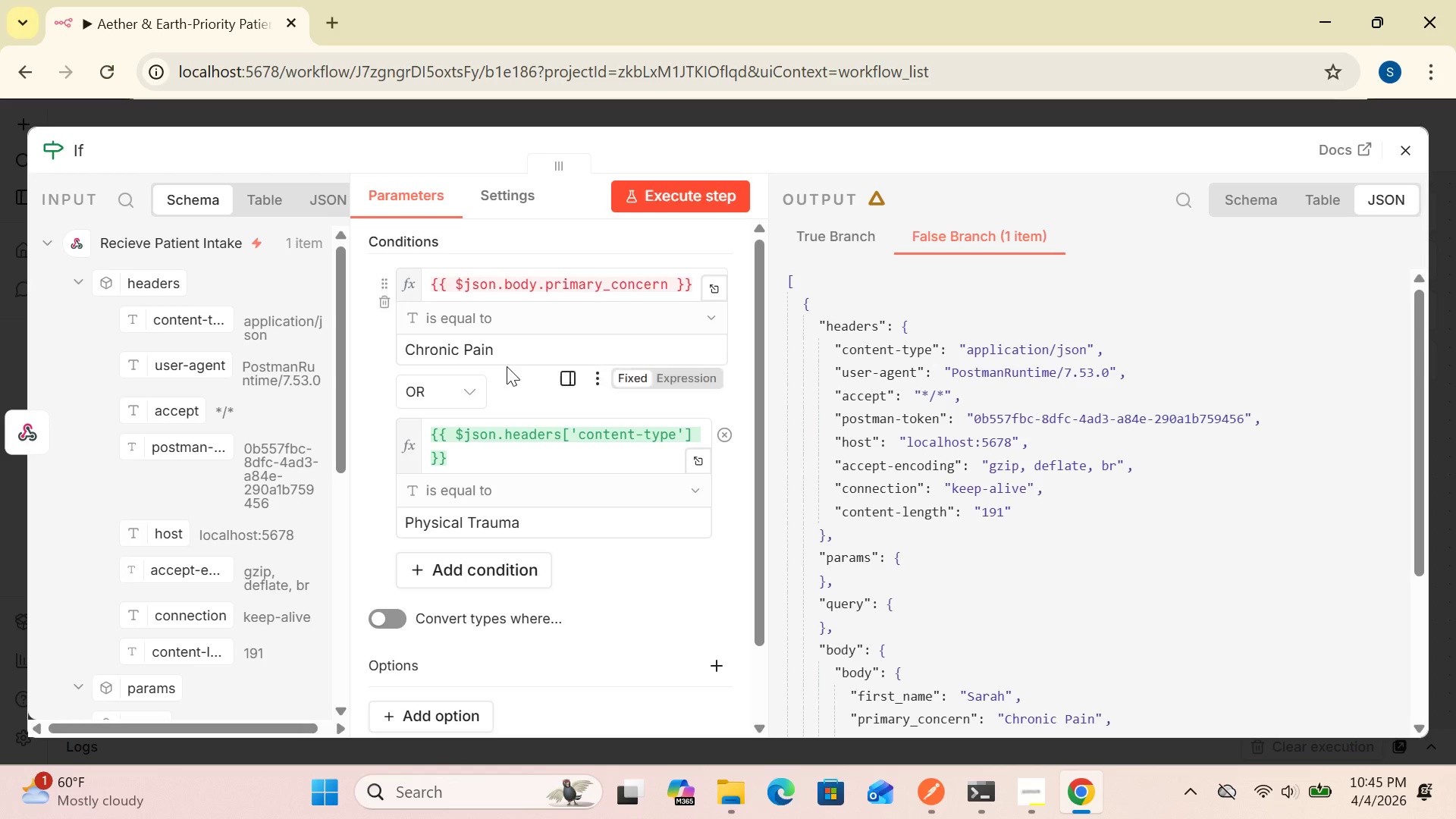 
left_click_drag(start_coordinate=[1417, 416], to_coordinate=[1425, 390])
 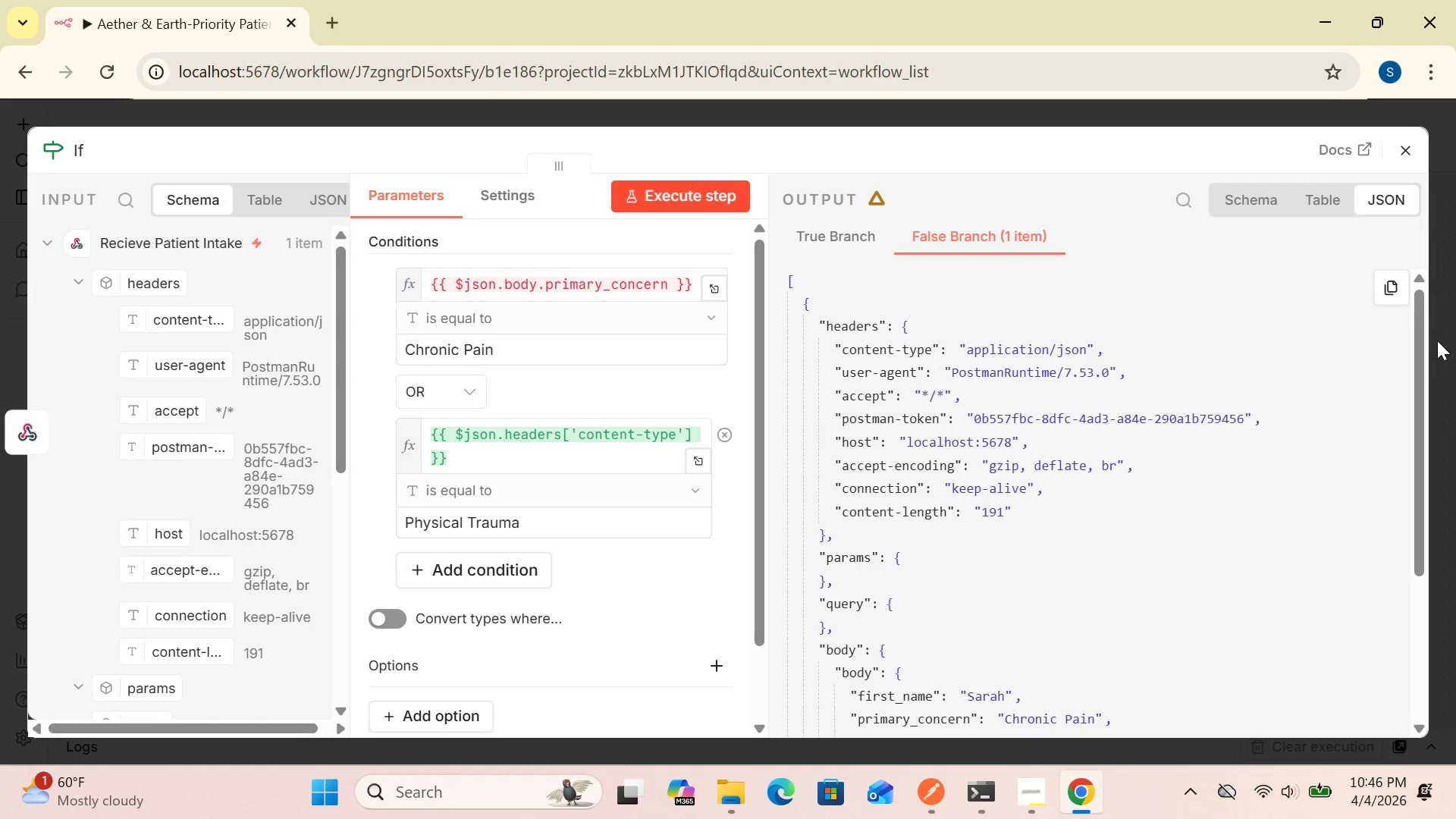 
wait(85.95)
 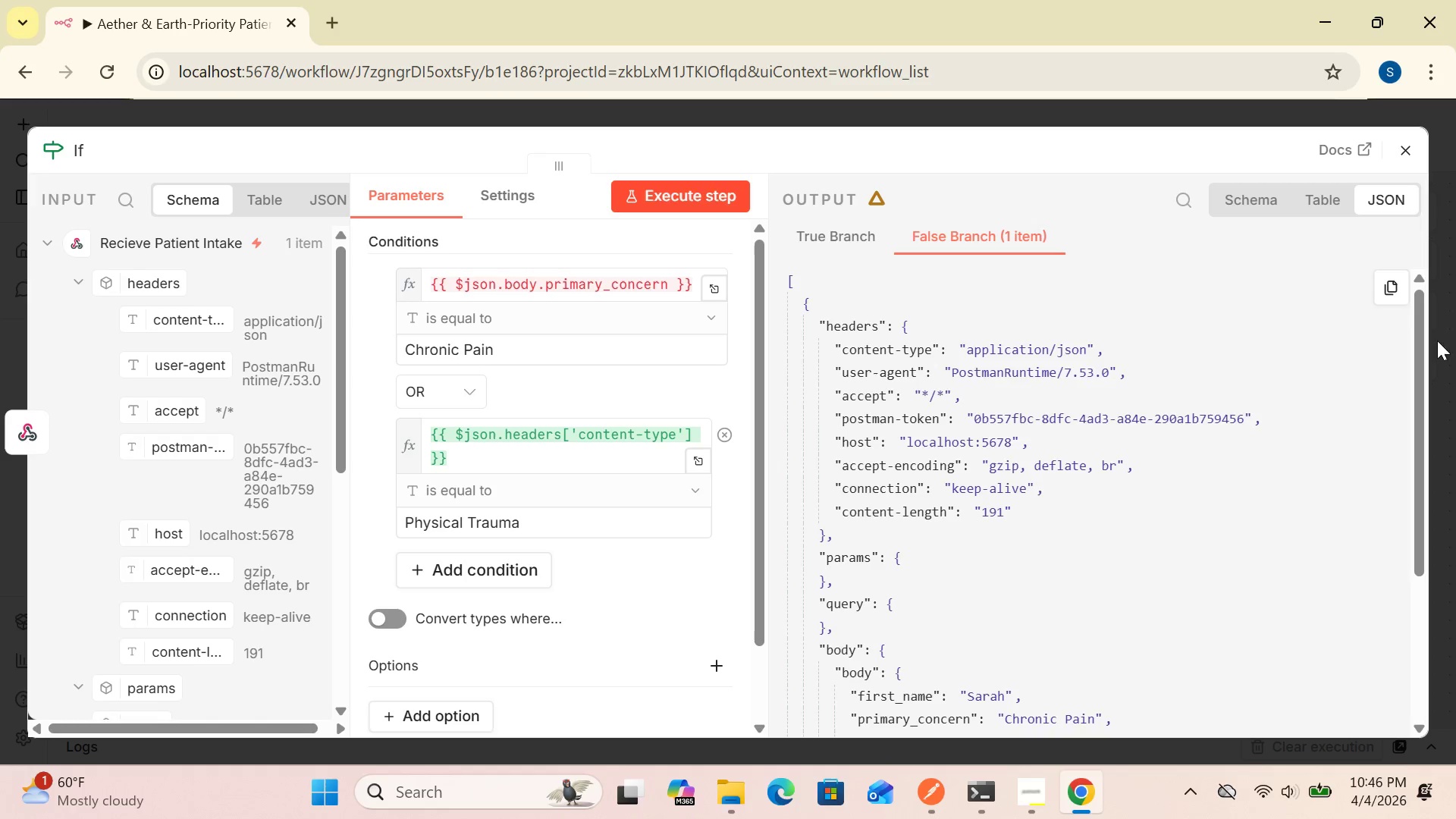 
left_click_drag(start_coordinate=[692, 285], to_coordinate=[428, 276])
 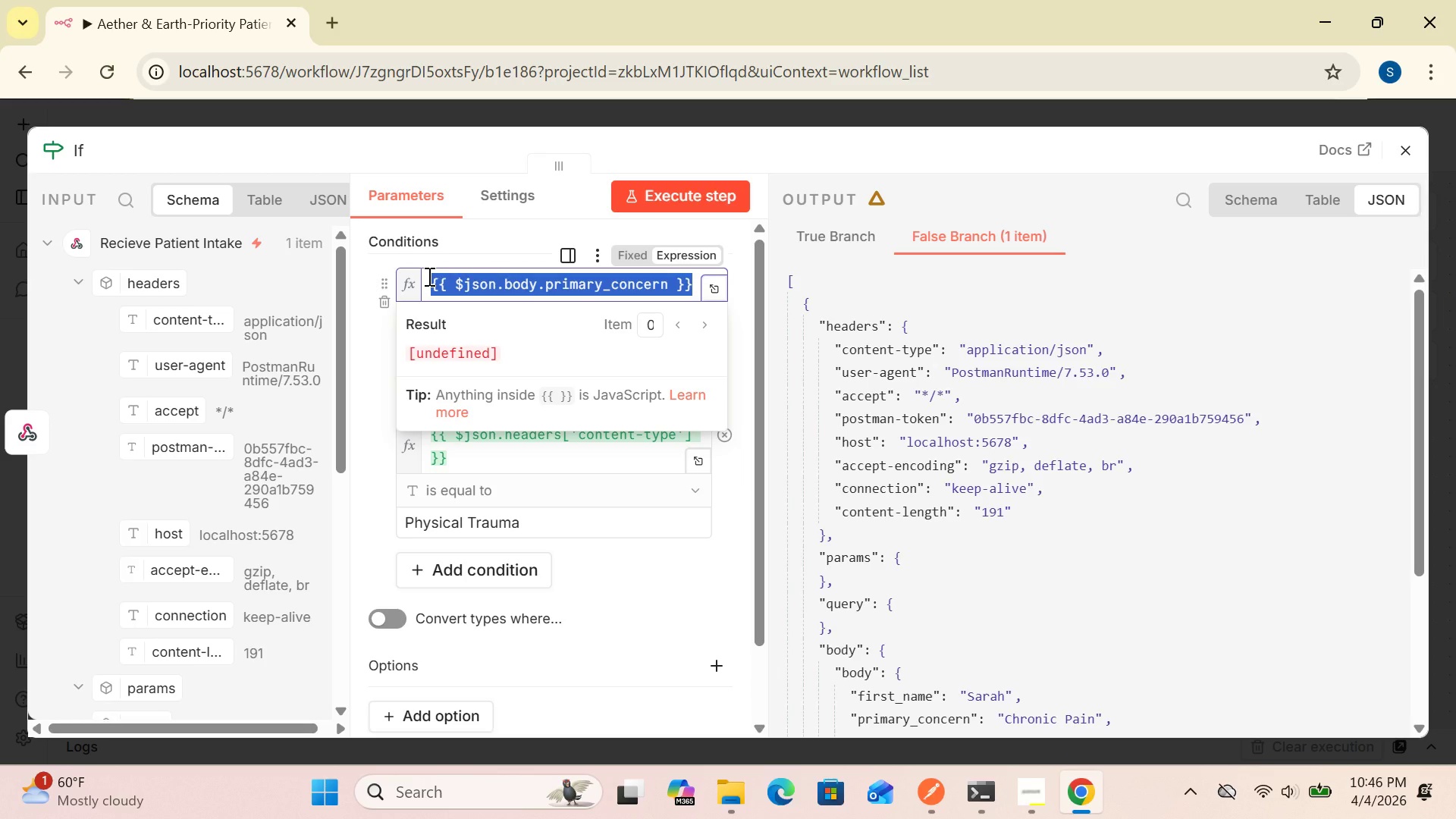 
right_click([428, 276])
 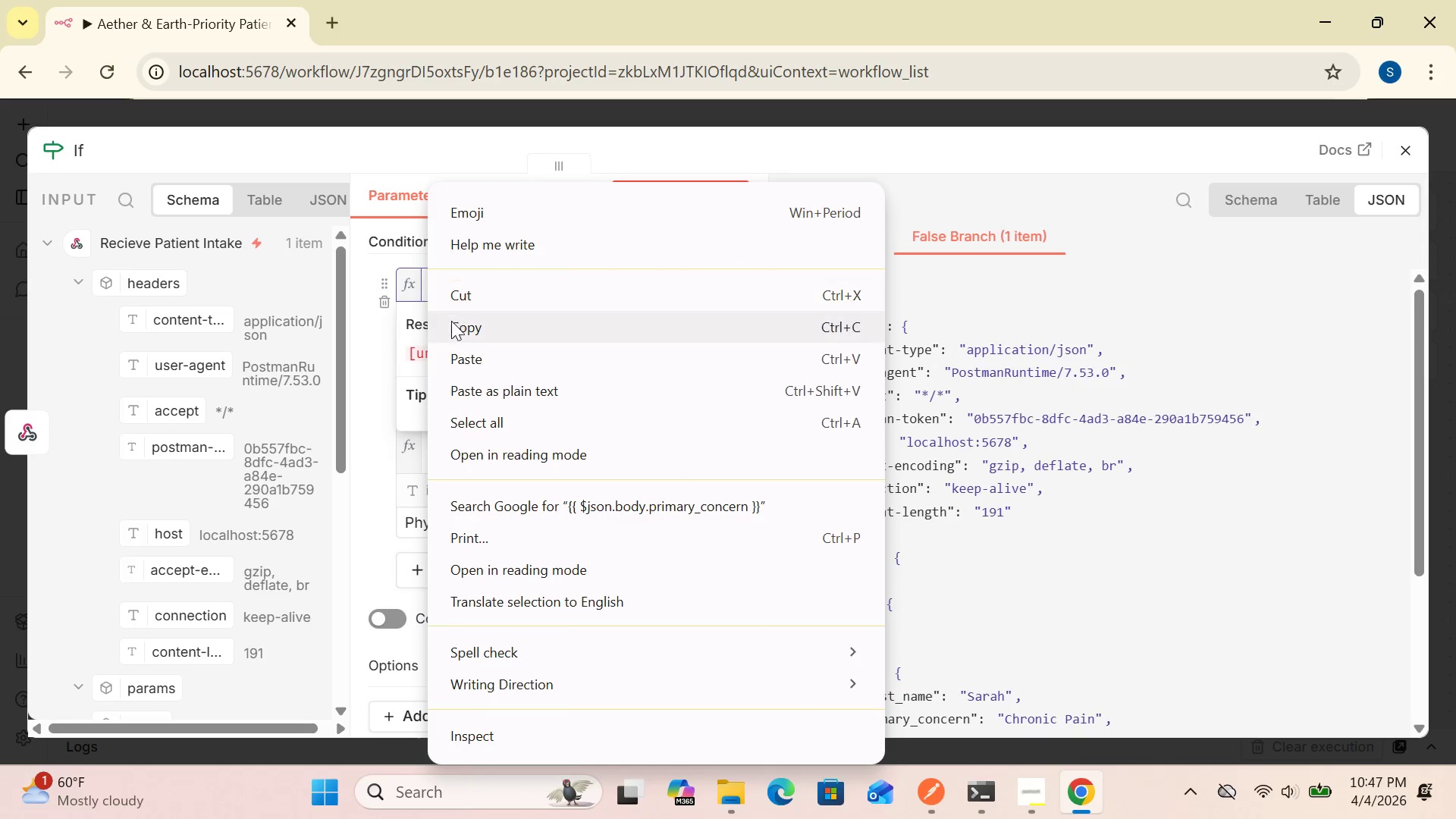 
left_click([451, 329])
 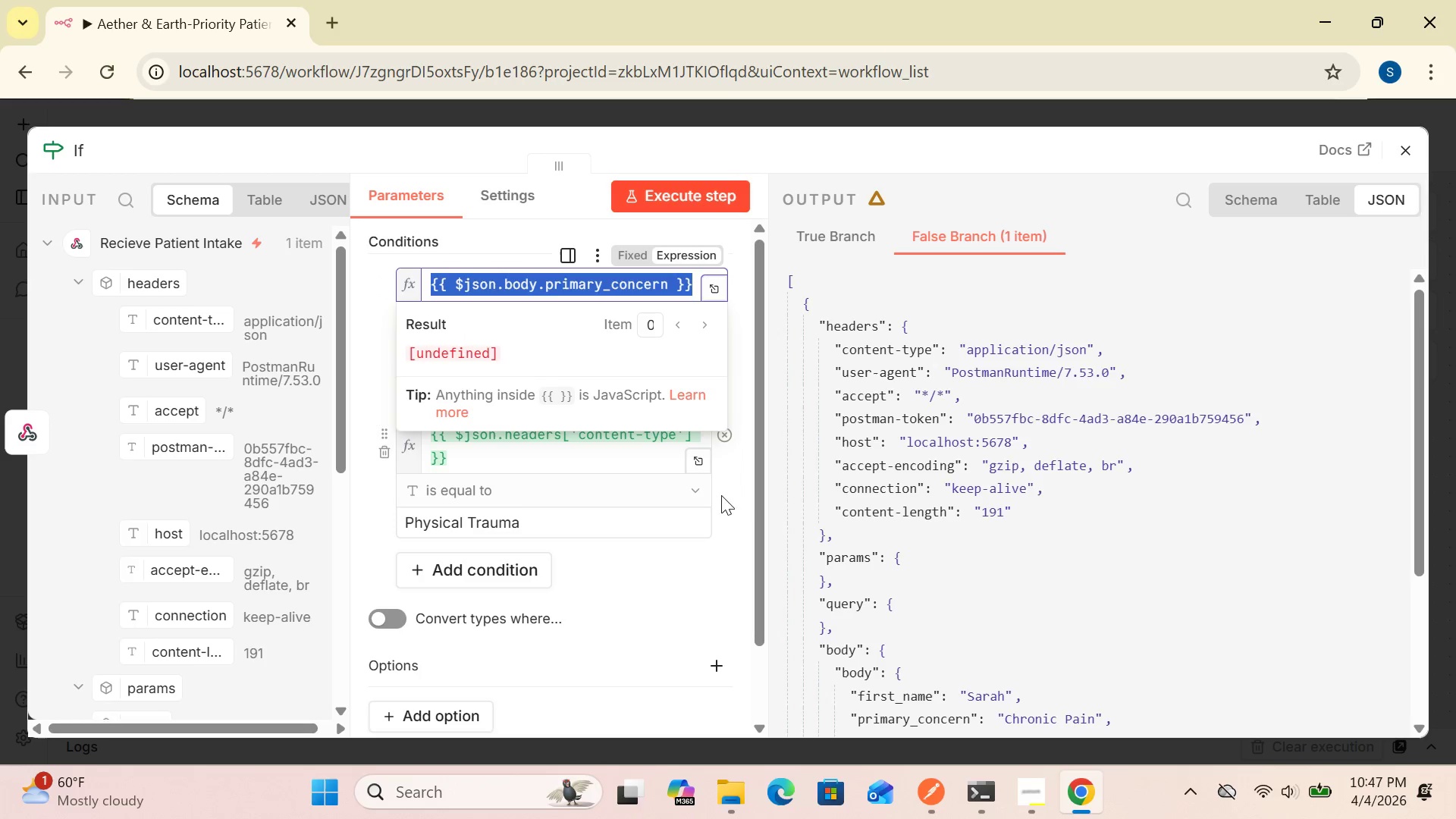 
left_click([742, 500])
 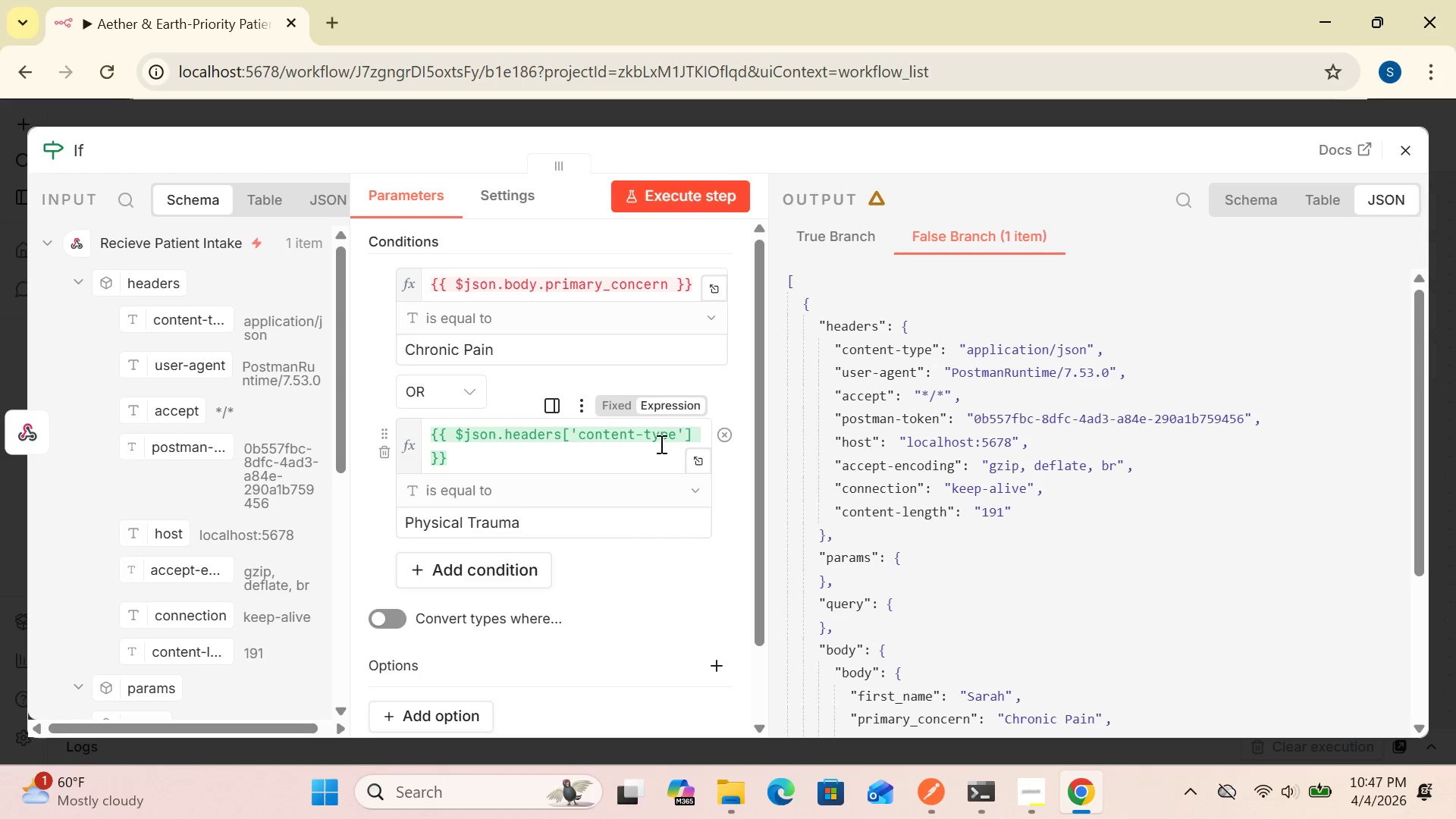 
left_click([656, 444])
 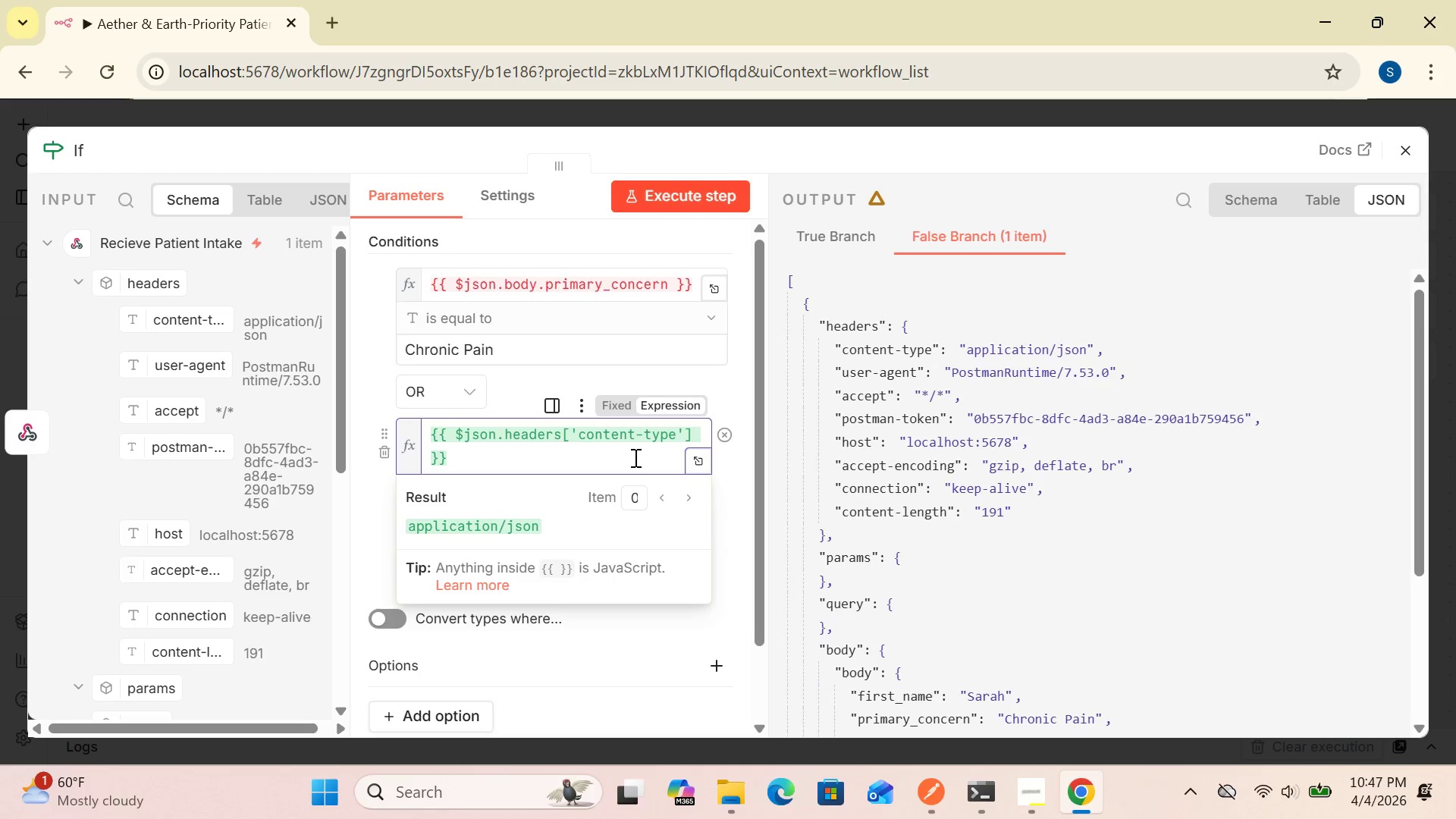 
left_click([633, 457])
 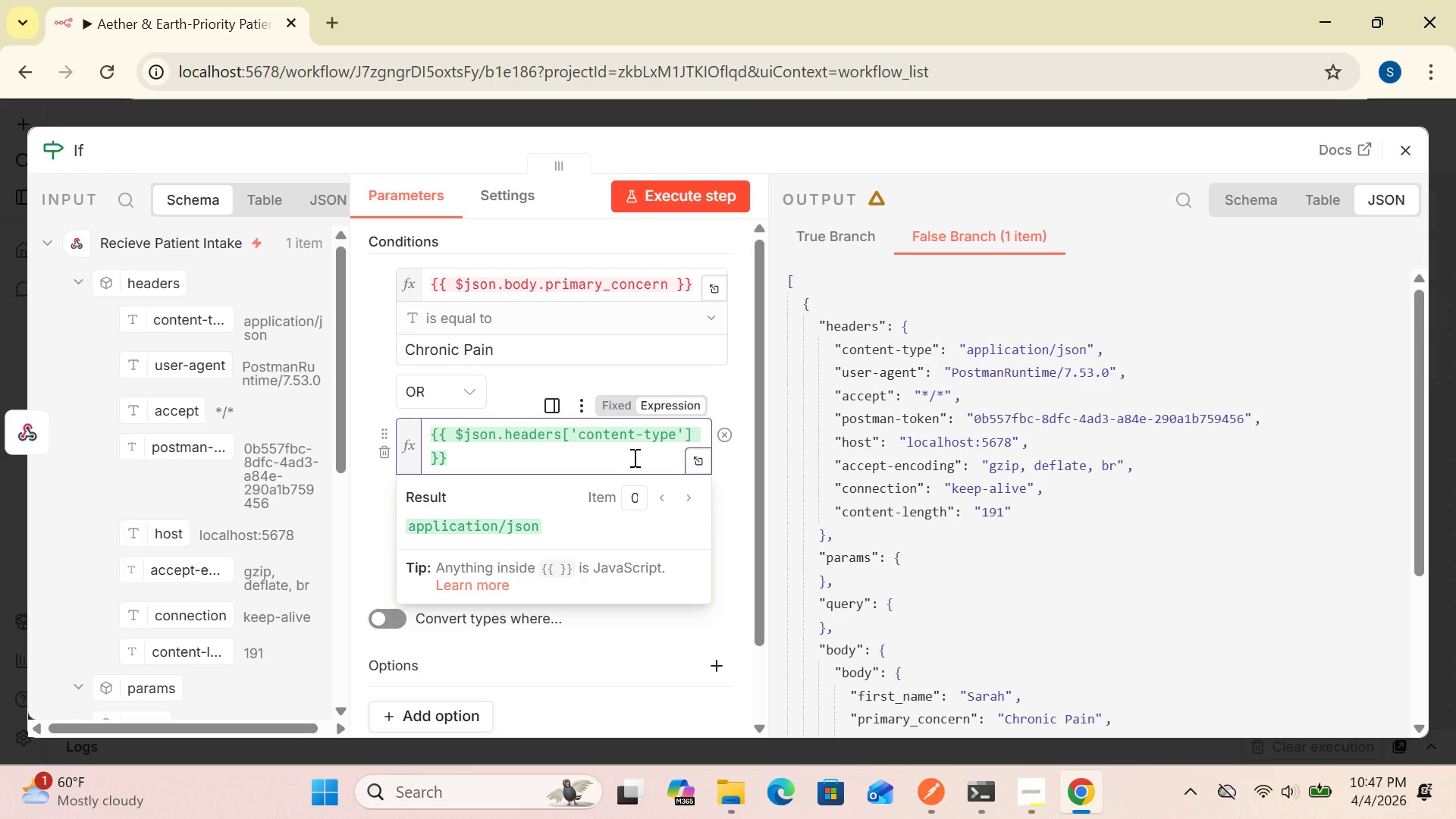 
hold_key(key=Backspace, duration=1.5)
 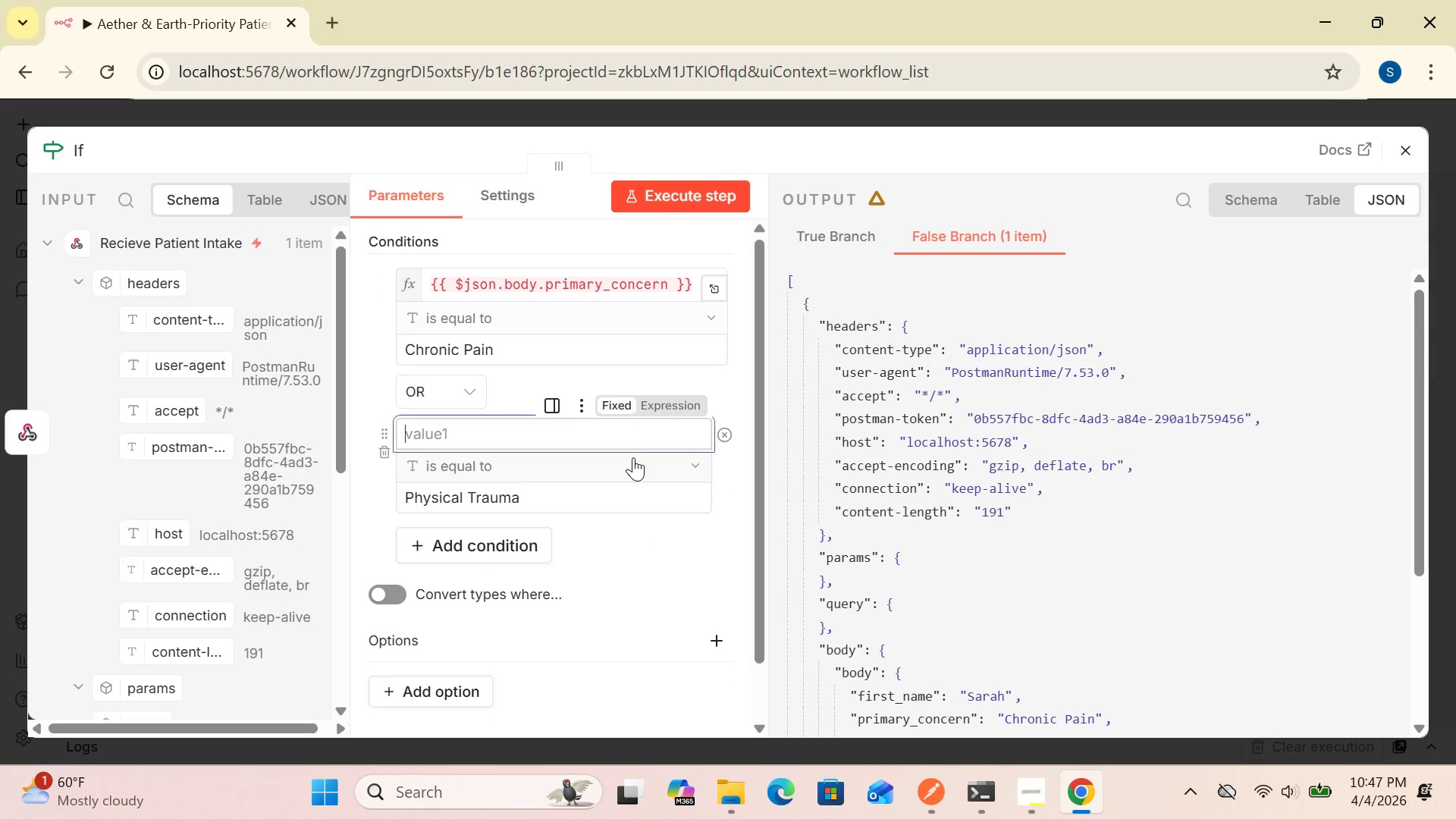 
hold_key(key=Backspace, duration=0.33)
 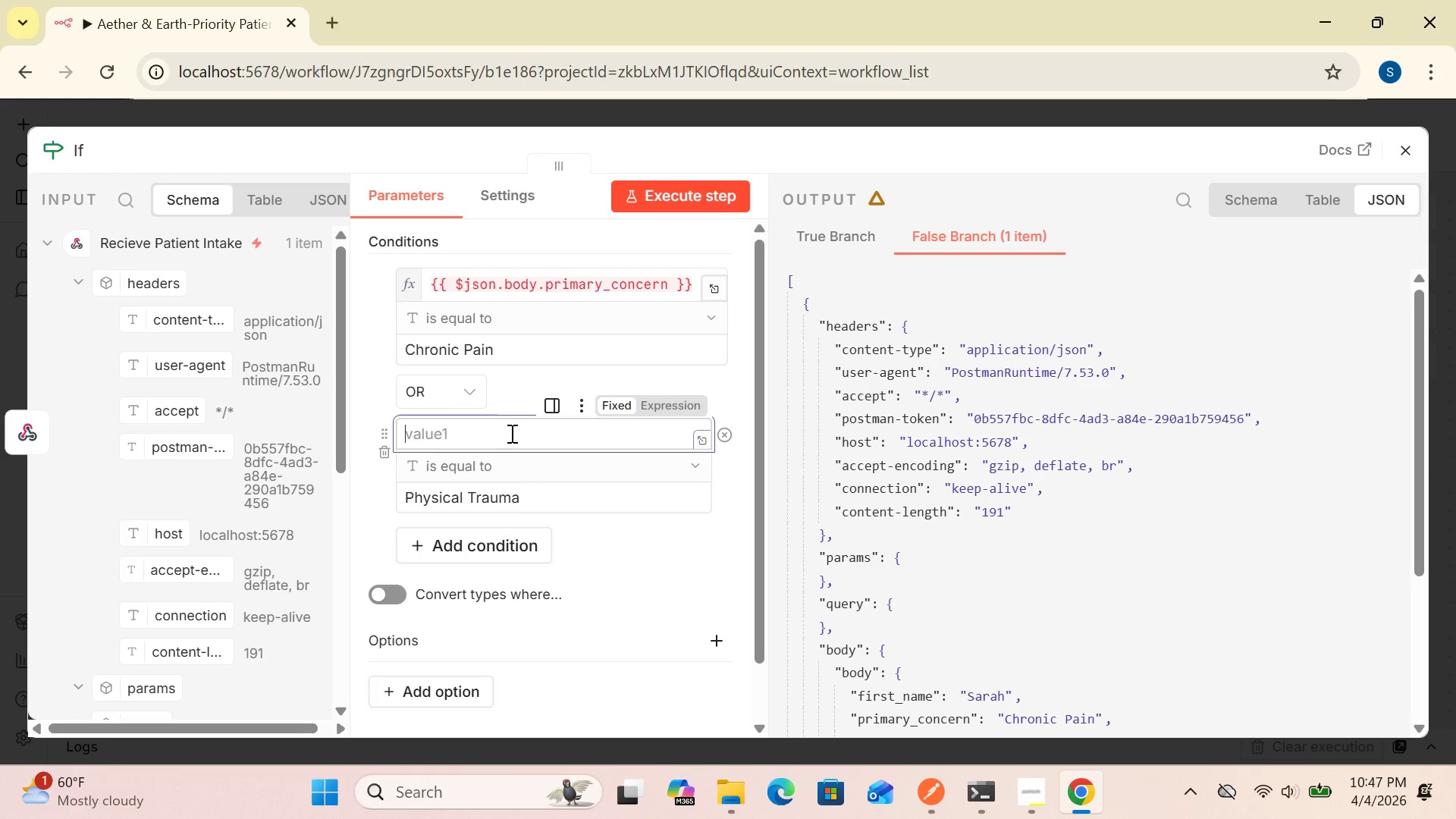 
left_click([507, 433])
 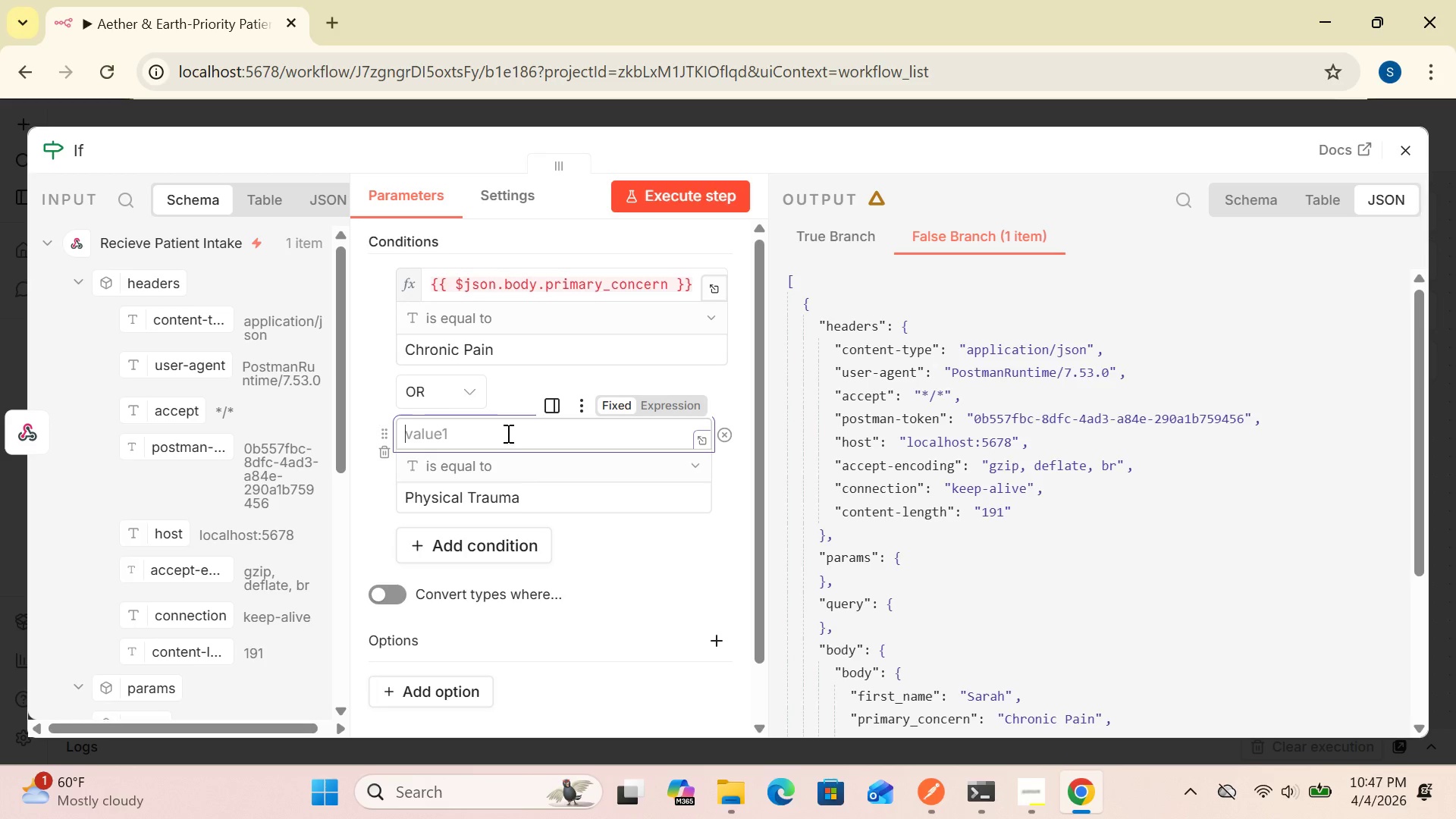 
key(Control+V)
 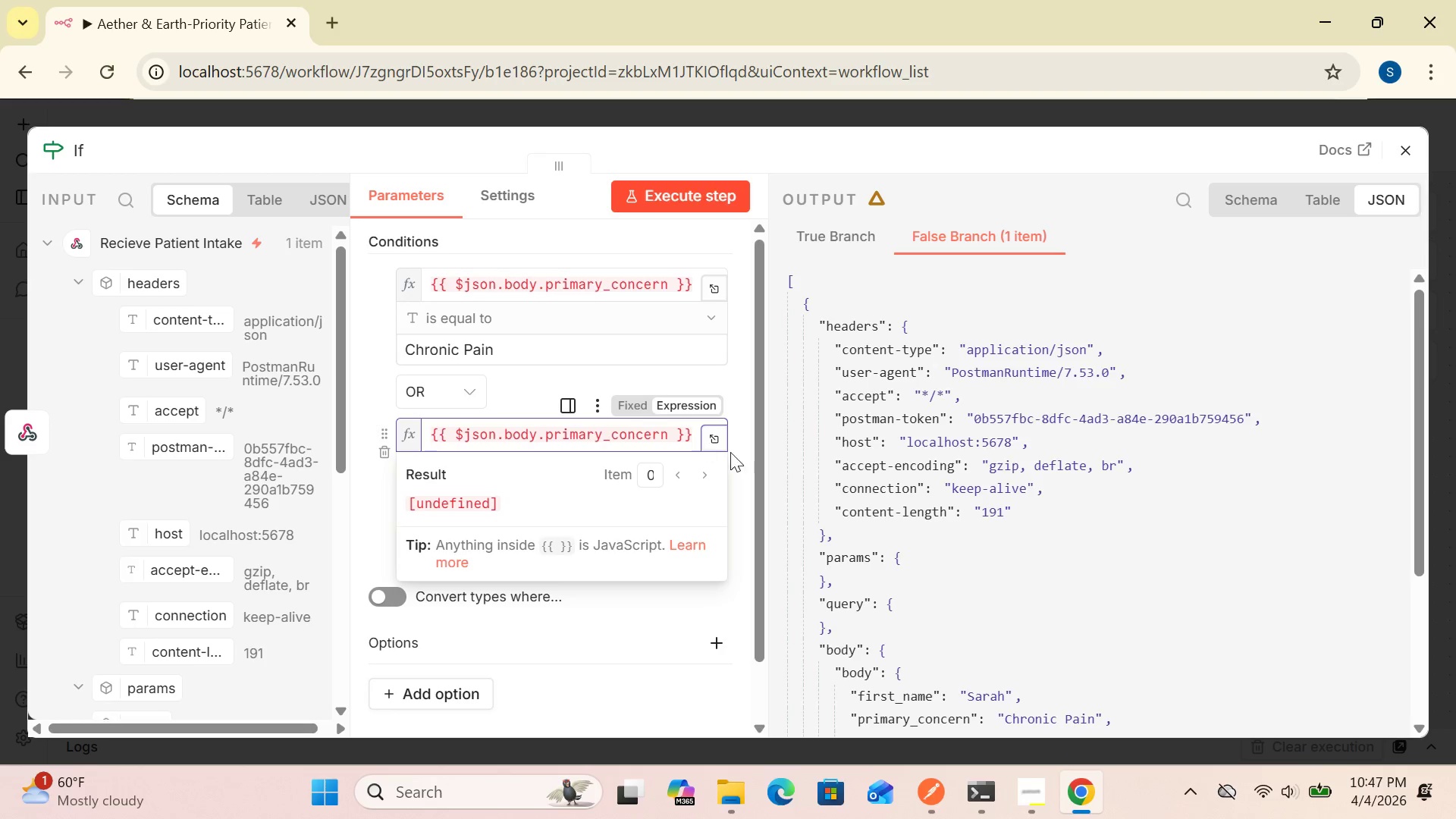 
left_click_drag(start_coordinate=[755, 452], to_coordinate=[748, 439])
 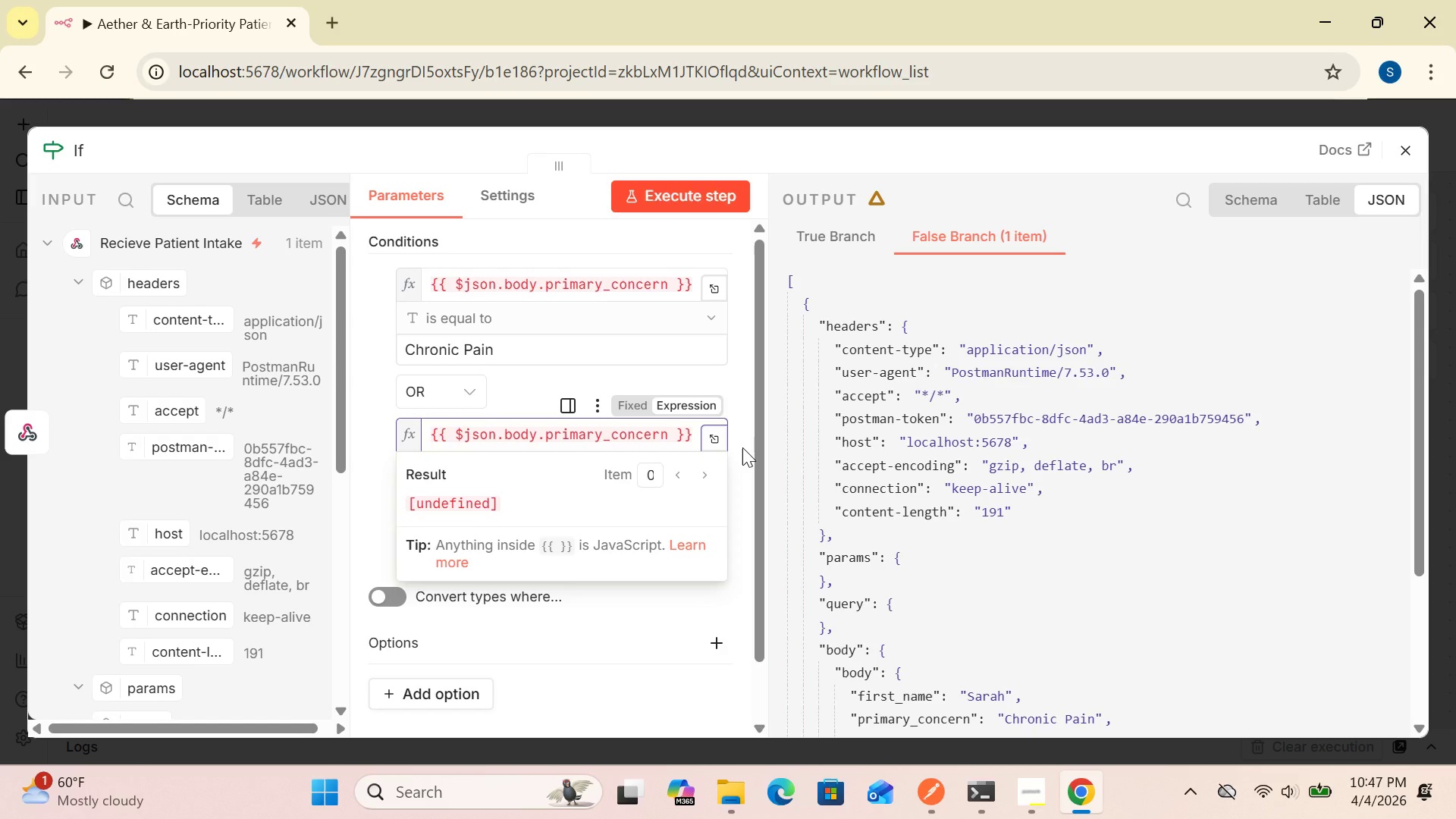 
left_click([742, 447])
 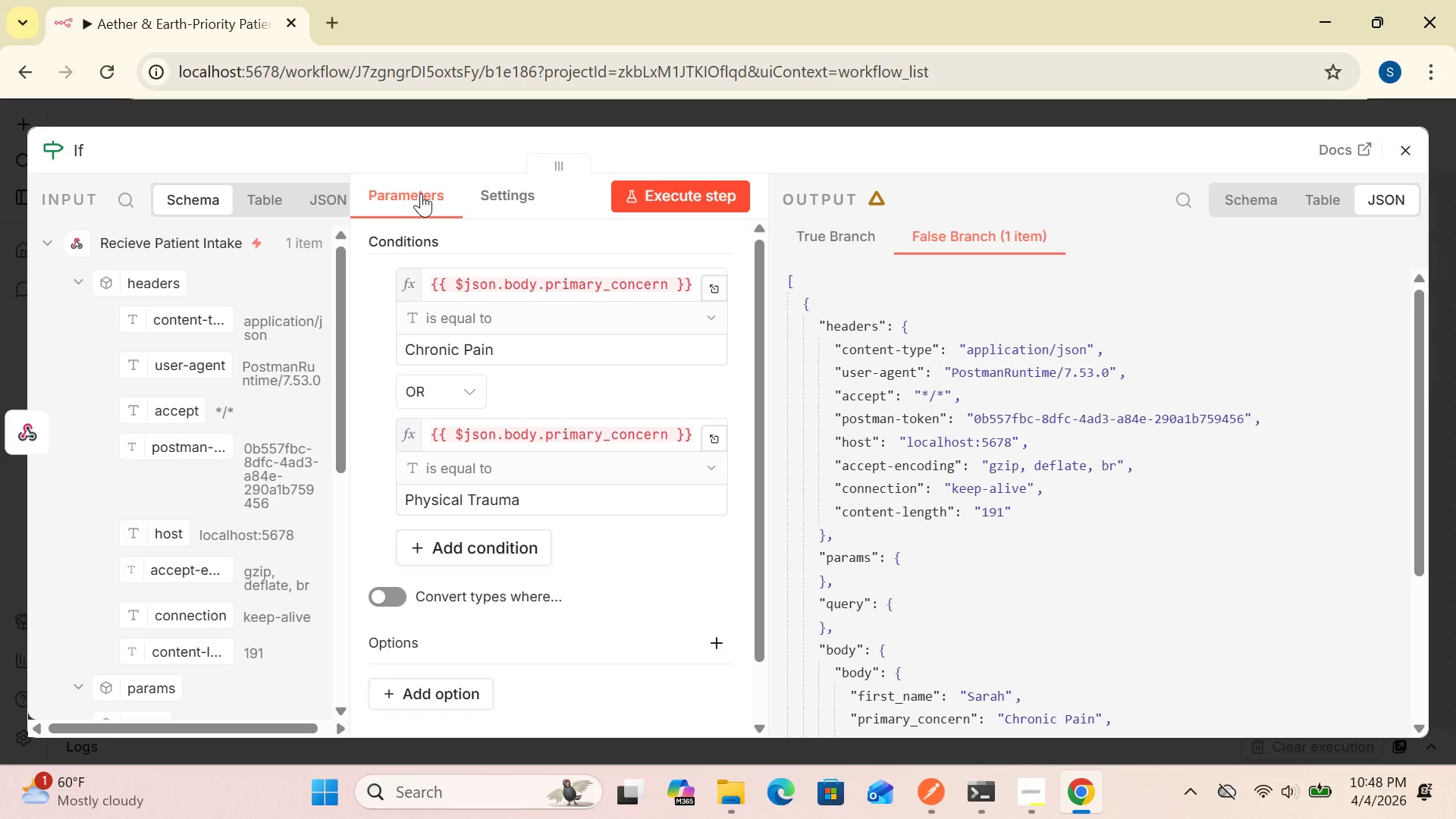 
wait(77.53)
 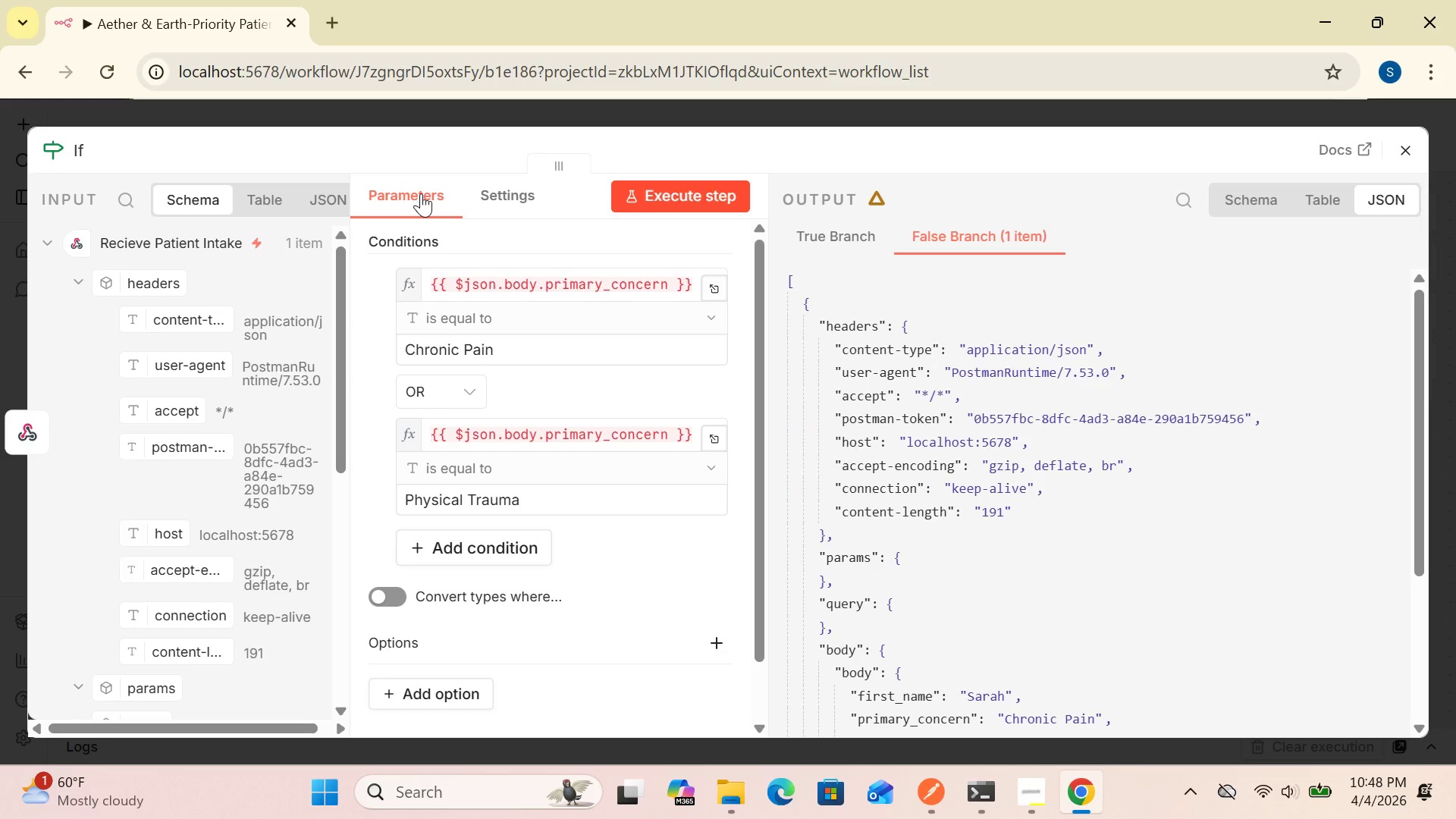 
left_click([689, 288])
 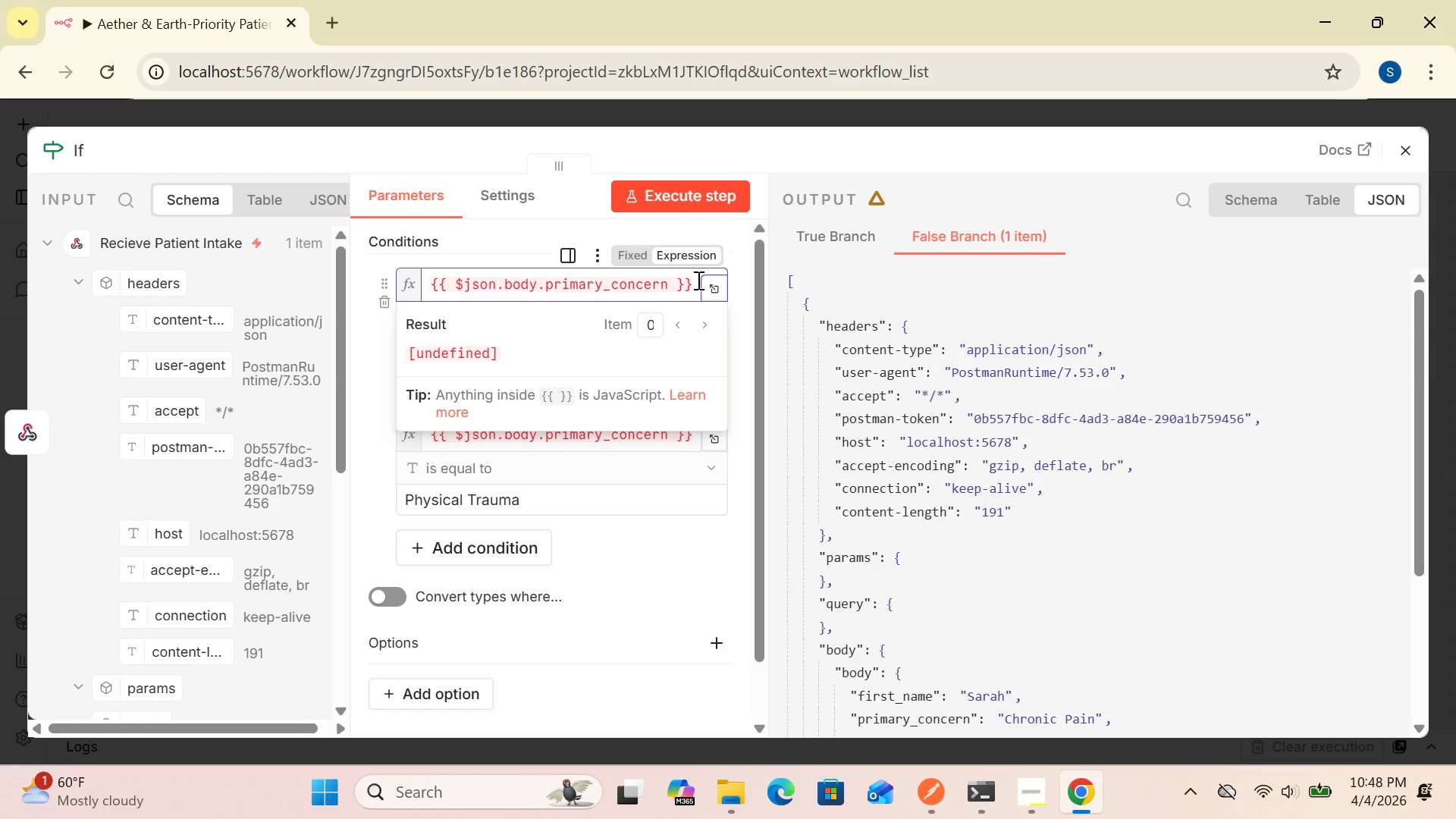 
left_click([697, 281])
 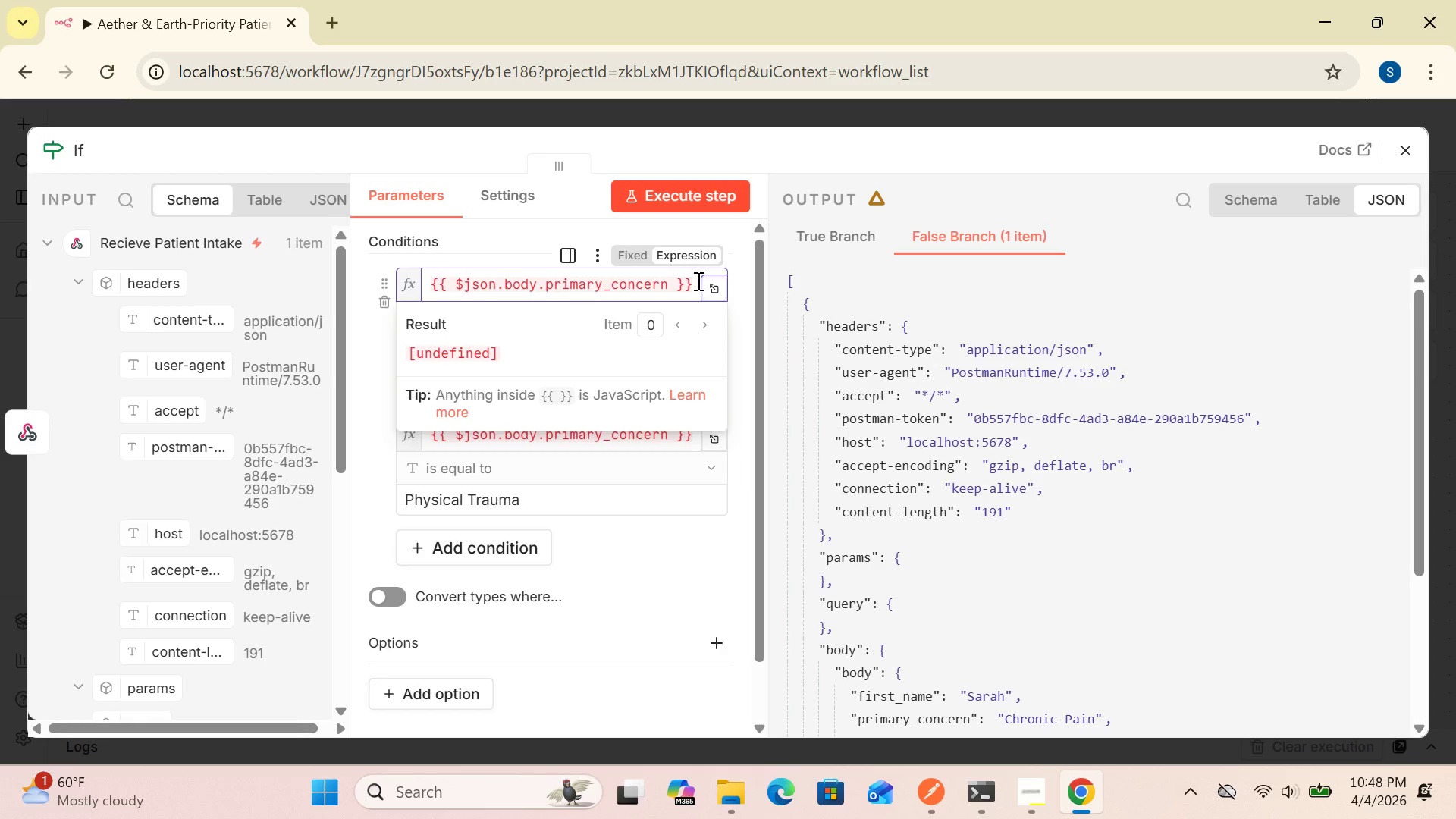 
hold_key(key=Backspace, duration=1.52)
 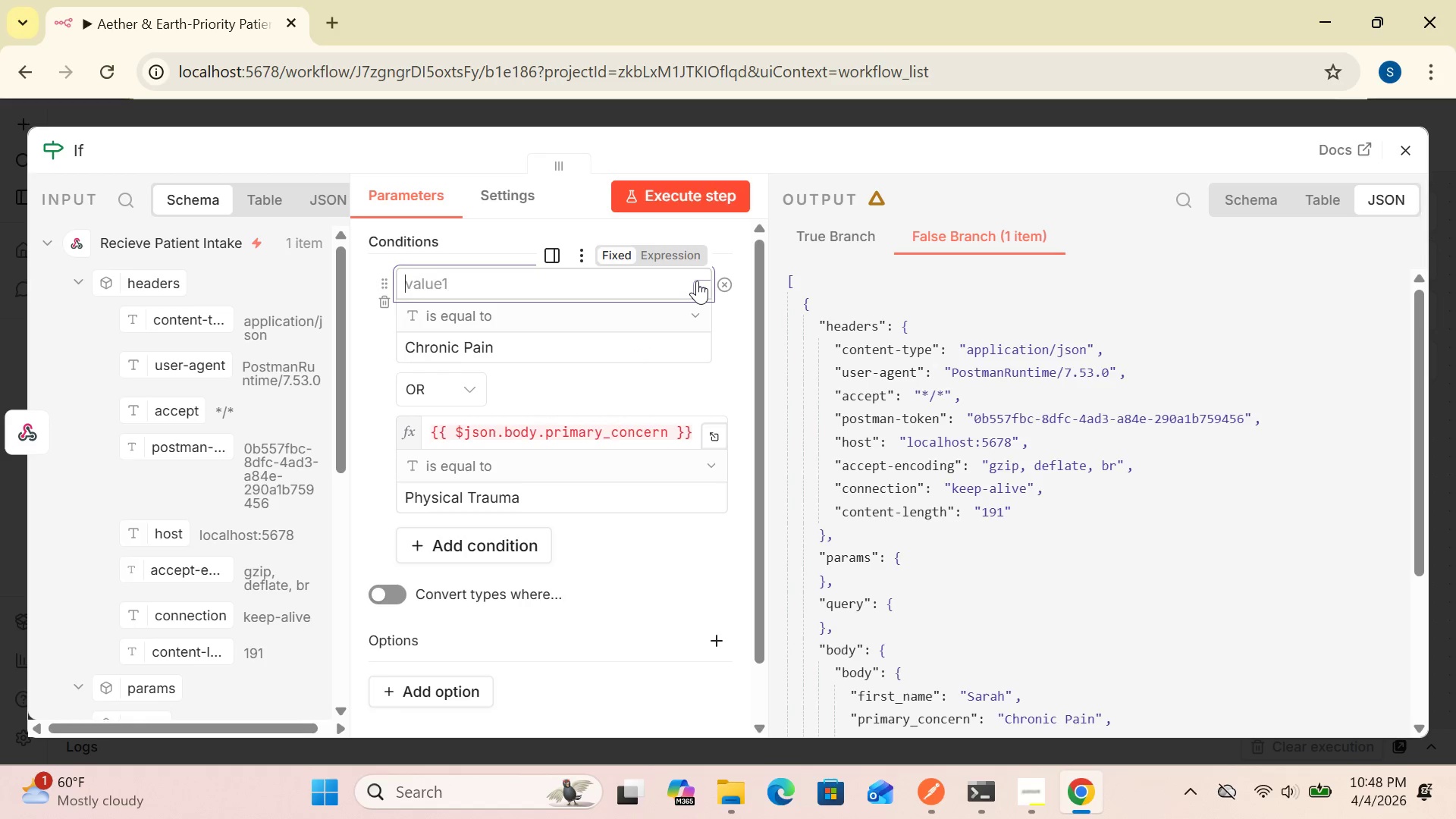 
hold_key(key=Backspace, duration=0.64)
 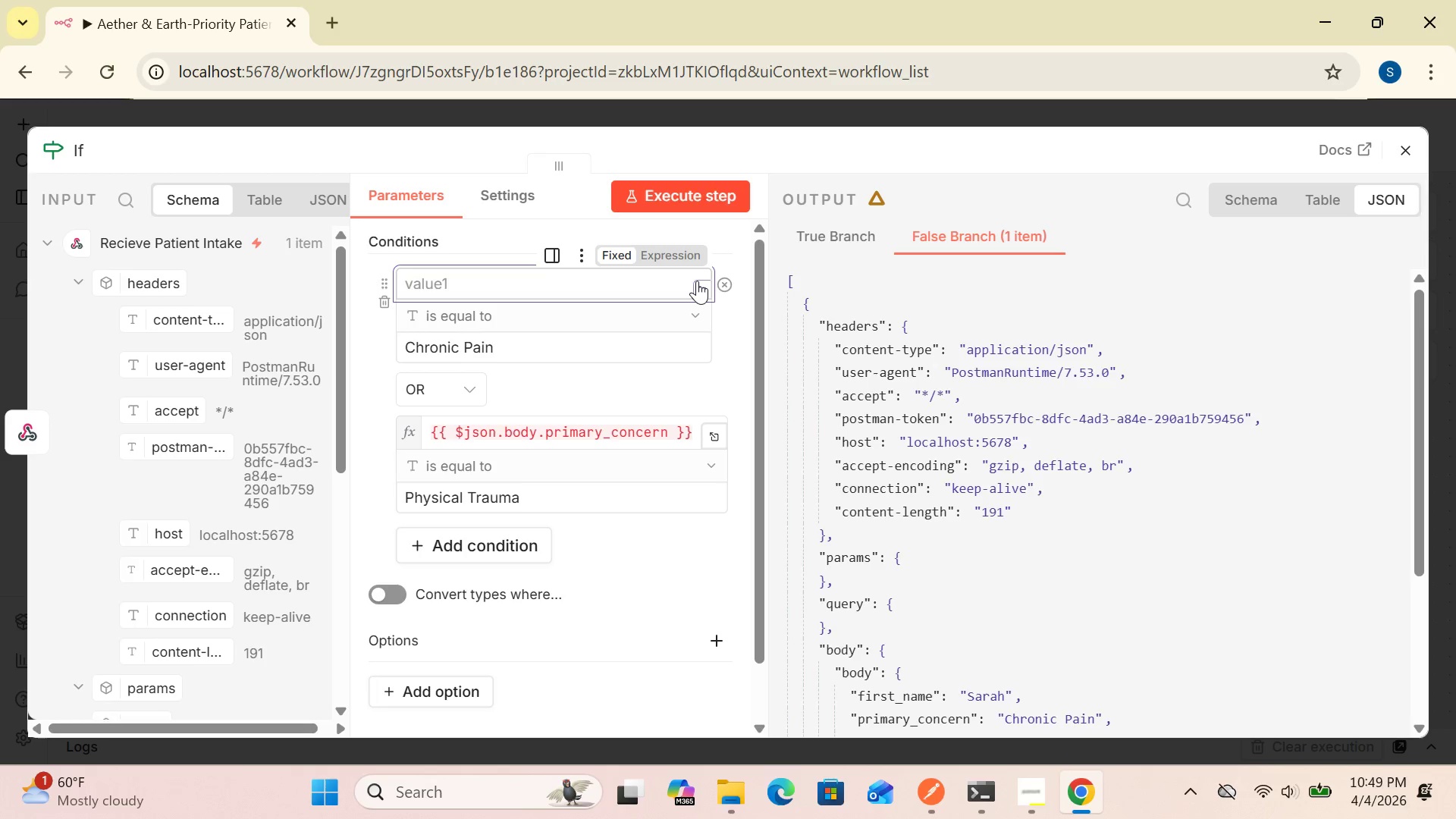 
wait(56.33)
 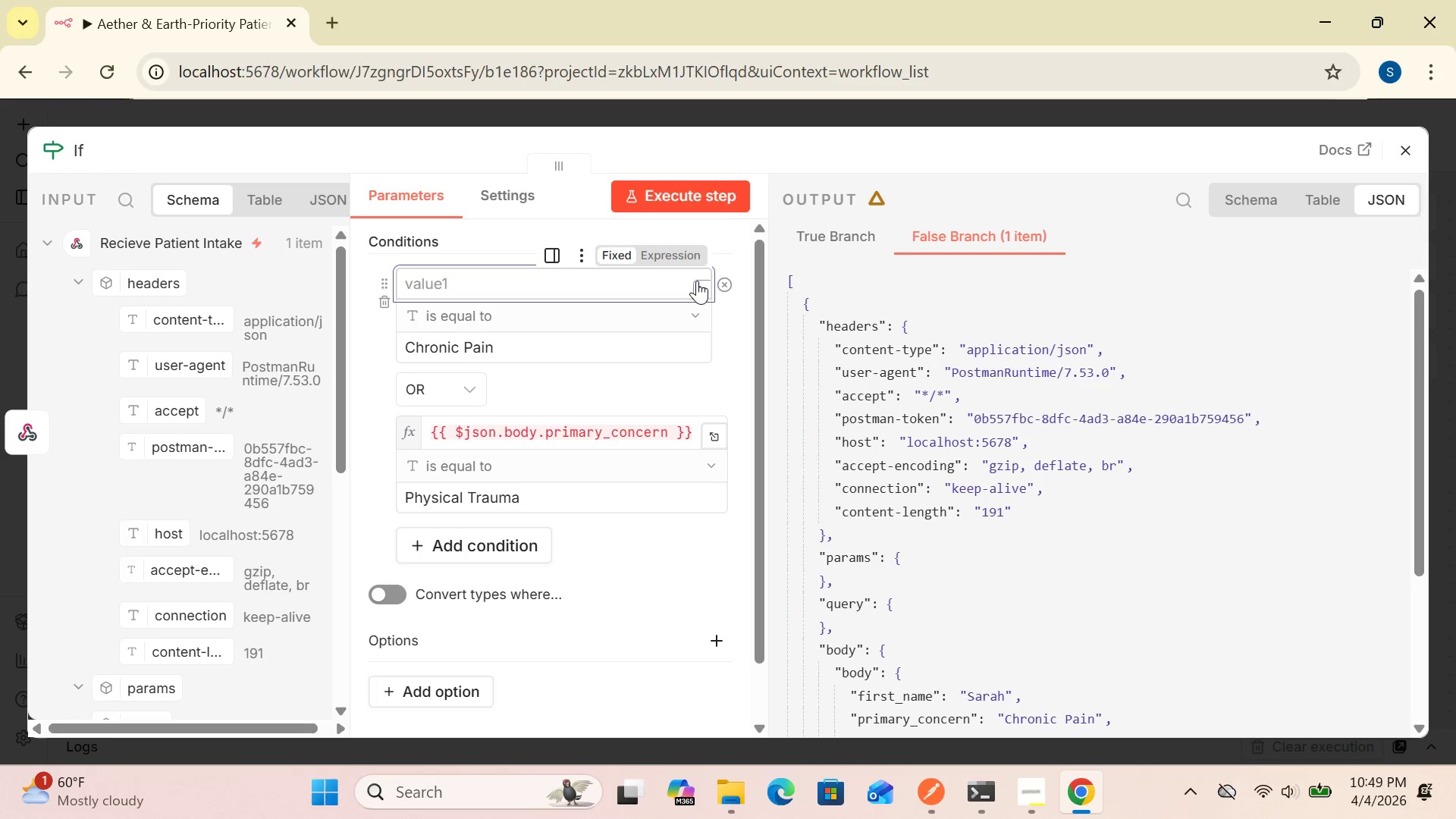 
left_click_drag(start_coordinate=[335, 429], to_coordinate=[347, 781])
 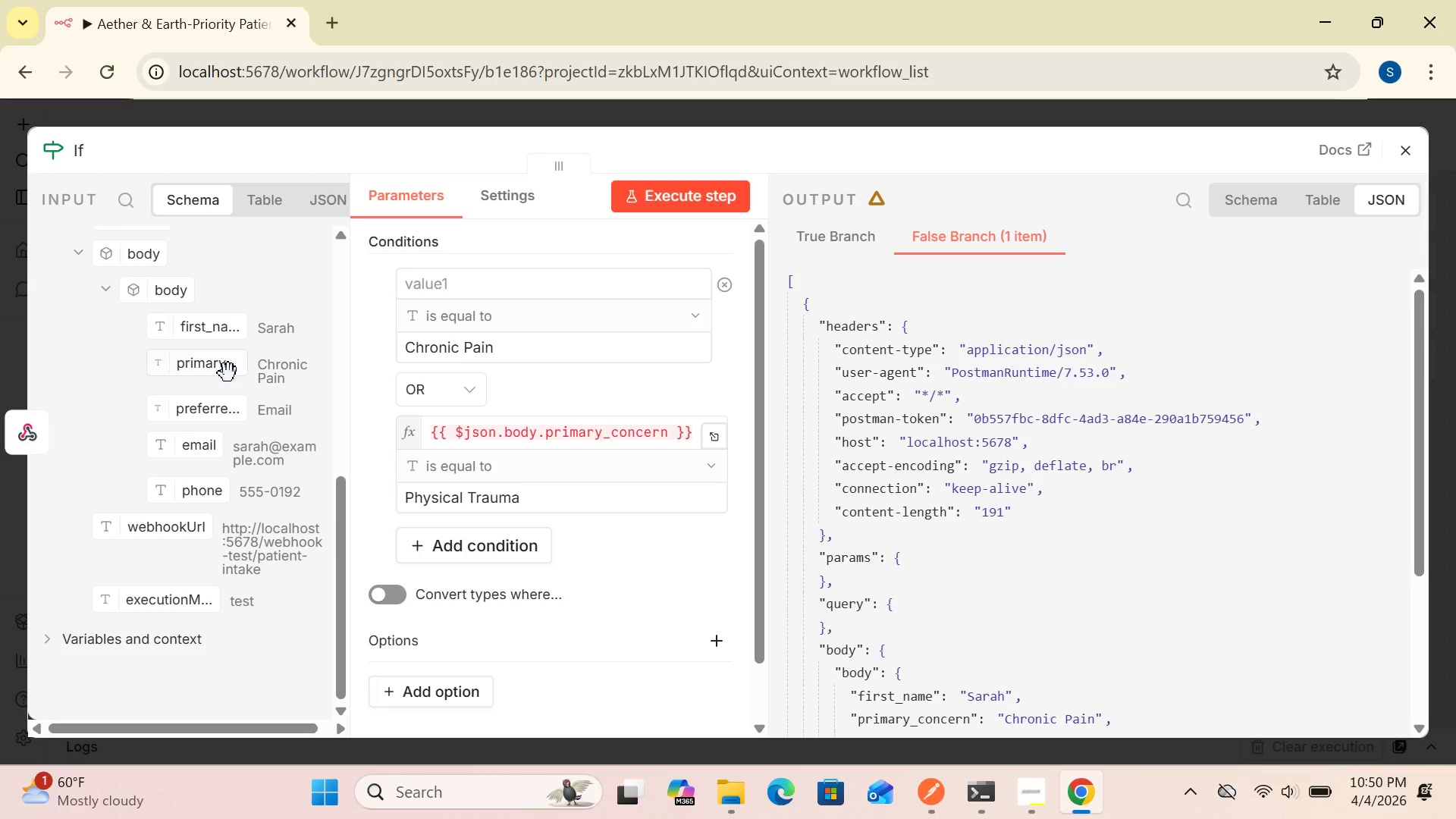 
wait(71.91)
 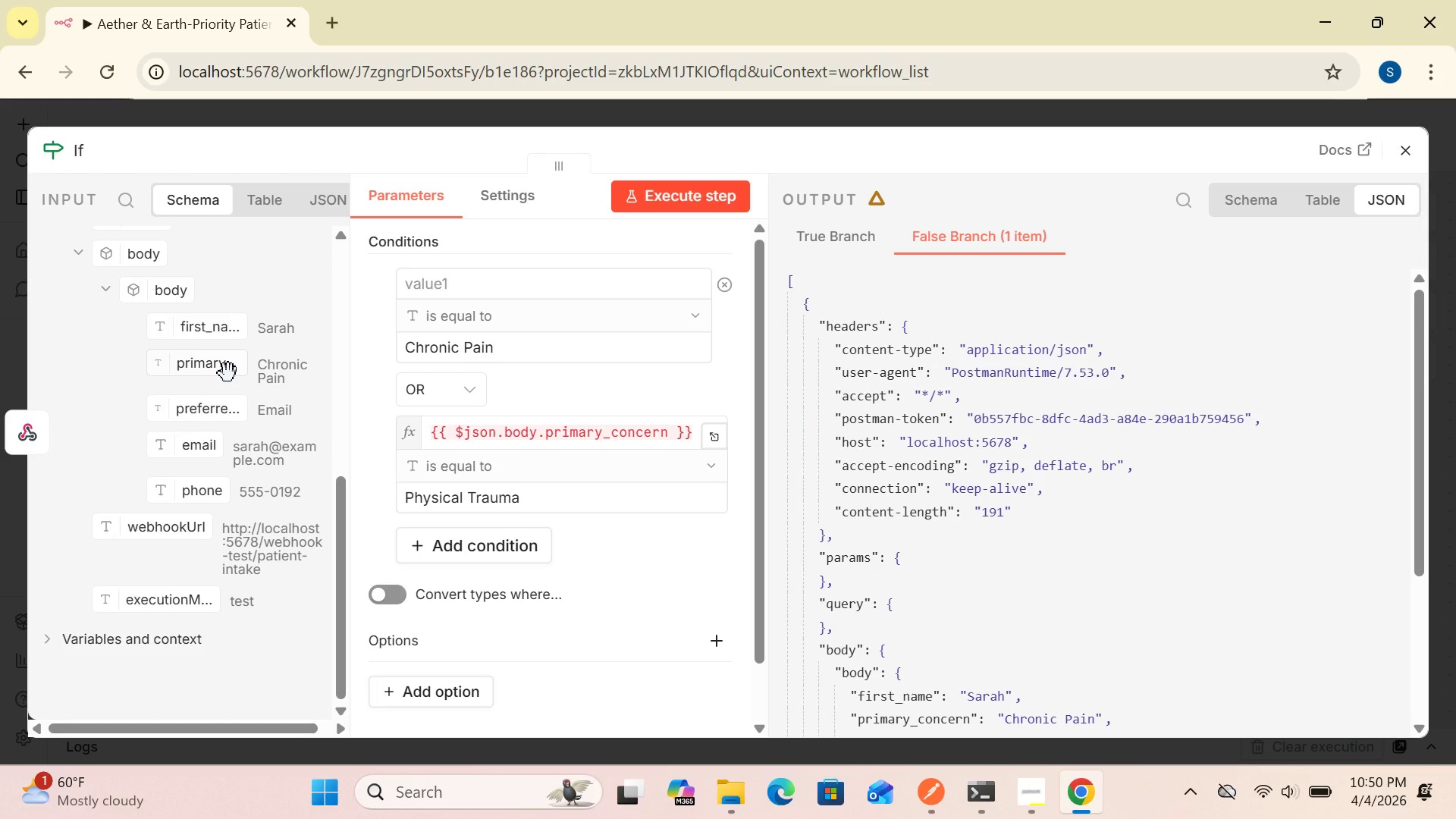 
left_click_drag(start_coordinate=[215, 371], to_coordinate=[496, 290])
 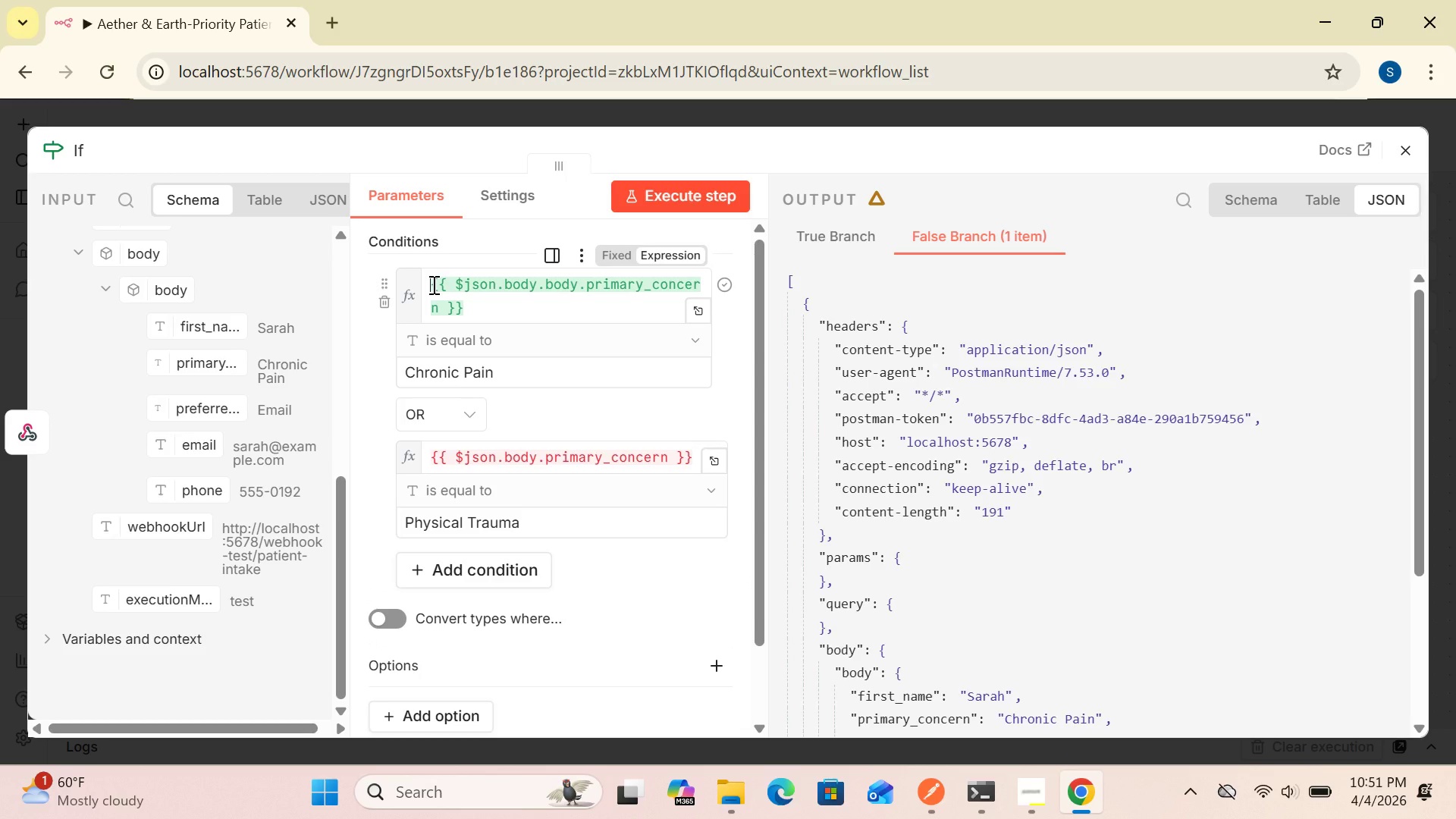 
wait(12.91)
 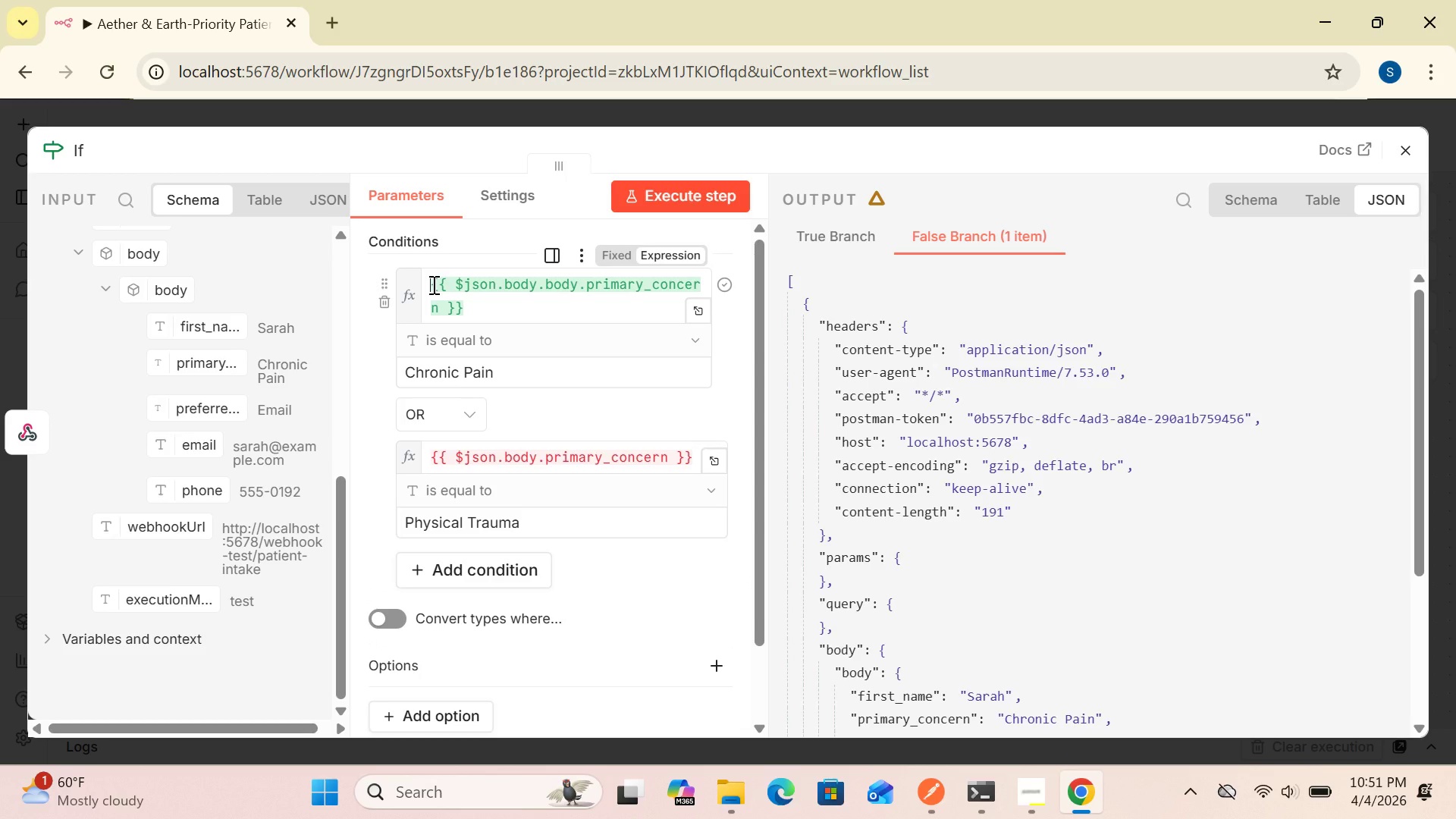 
left_click_drag(start_coordinate=[428, 286], to_coordinate=[476, 312])
 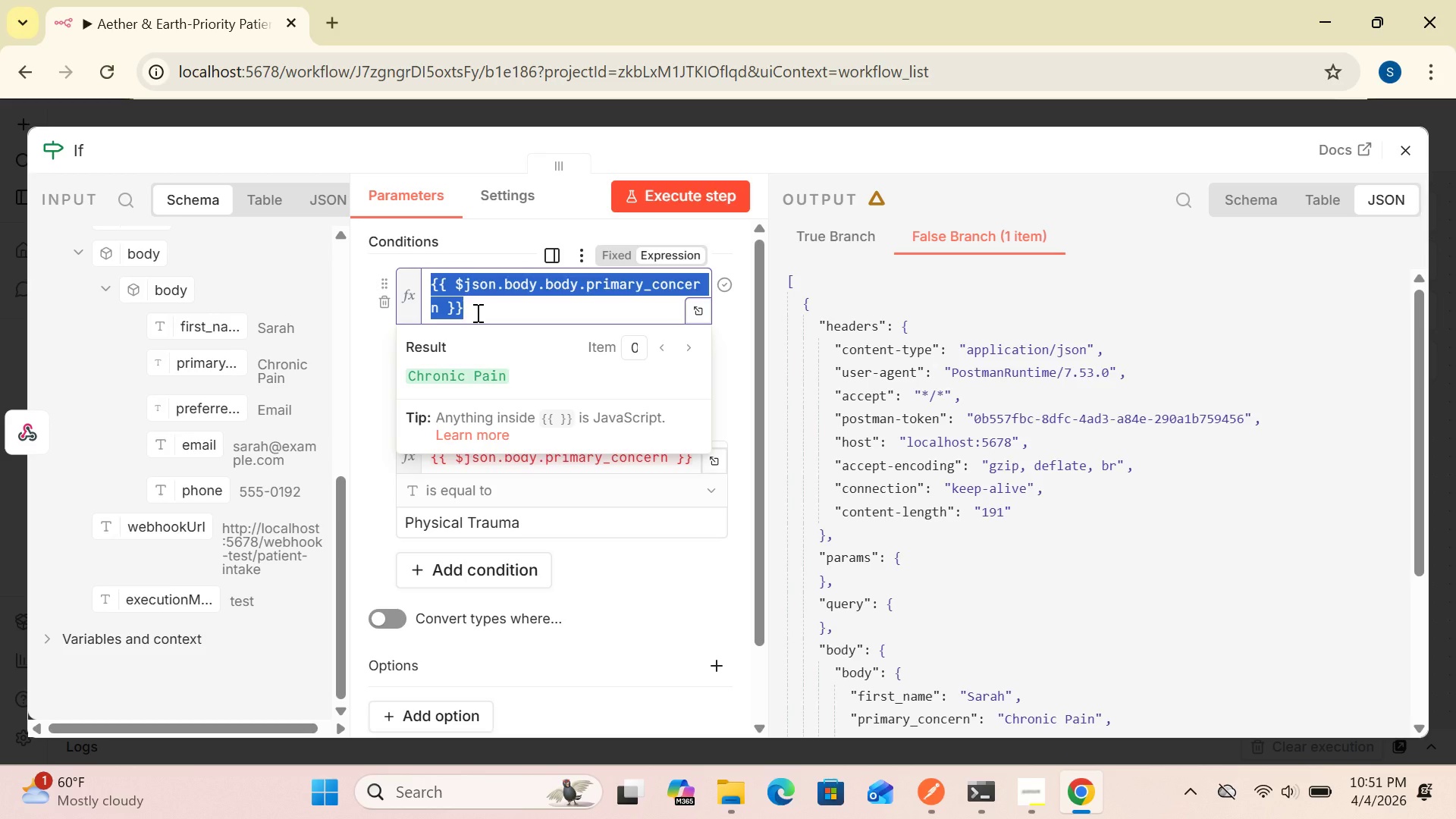 
right_click([476, 312])
 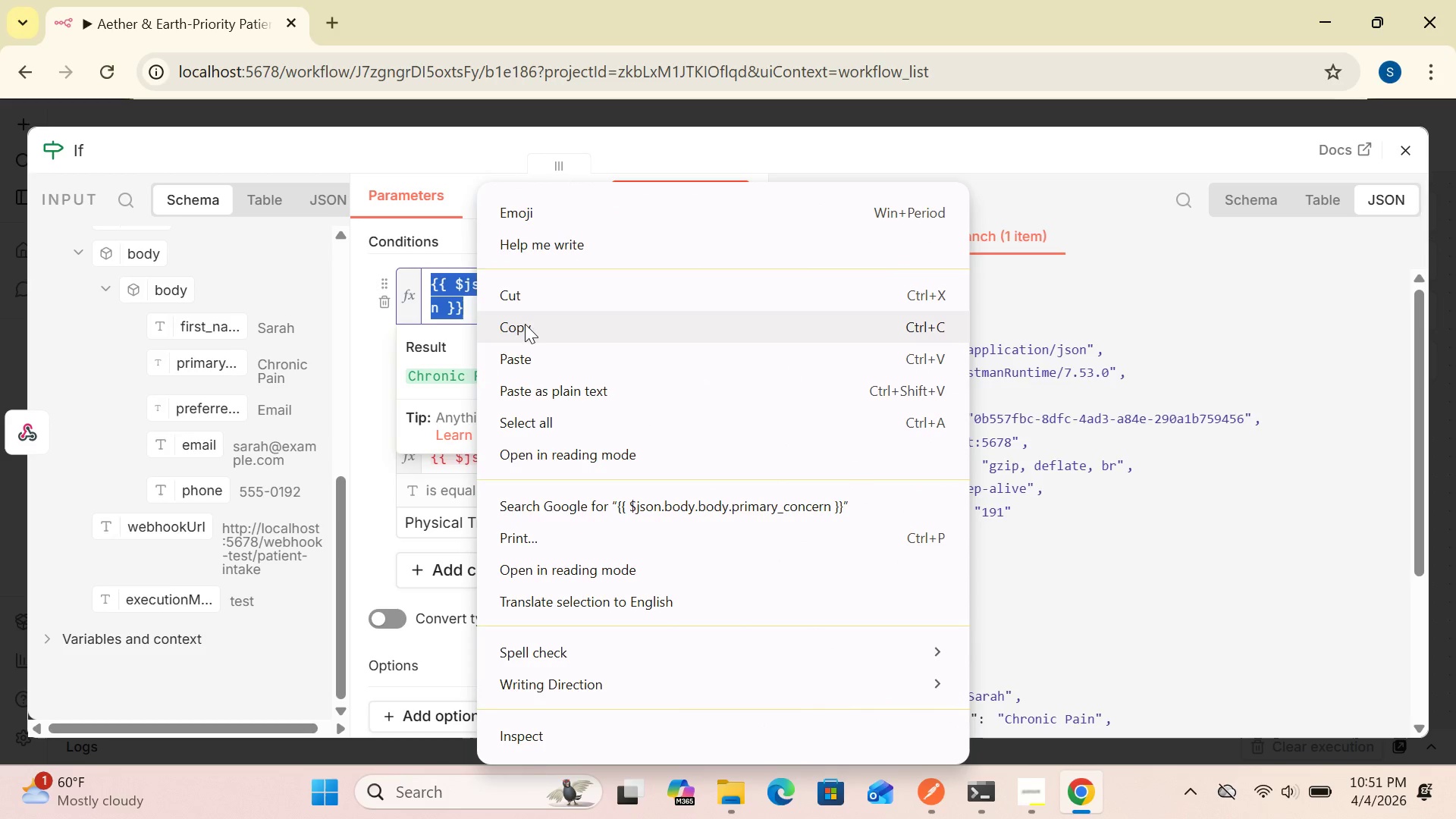 
left_click([524, 325])
 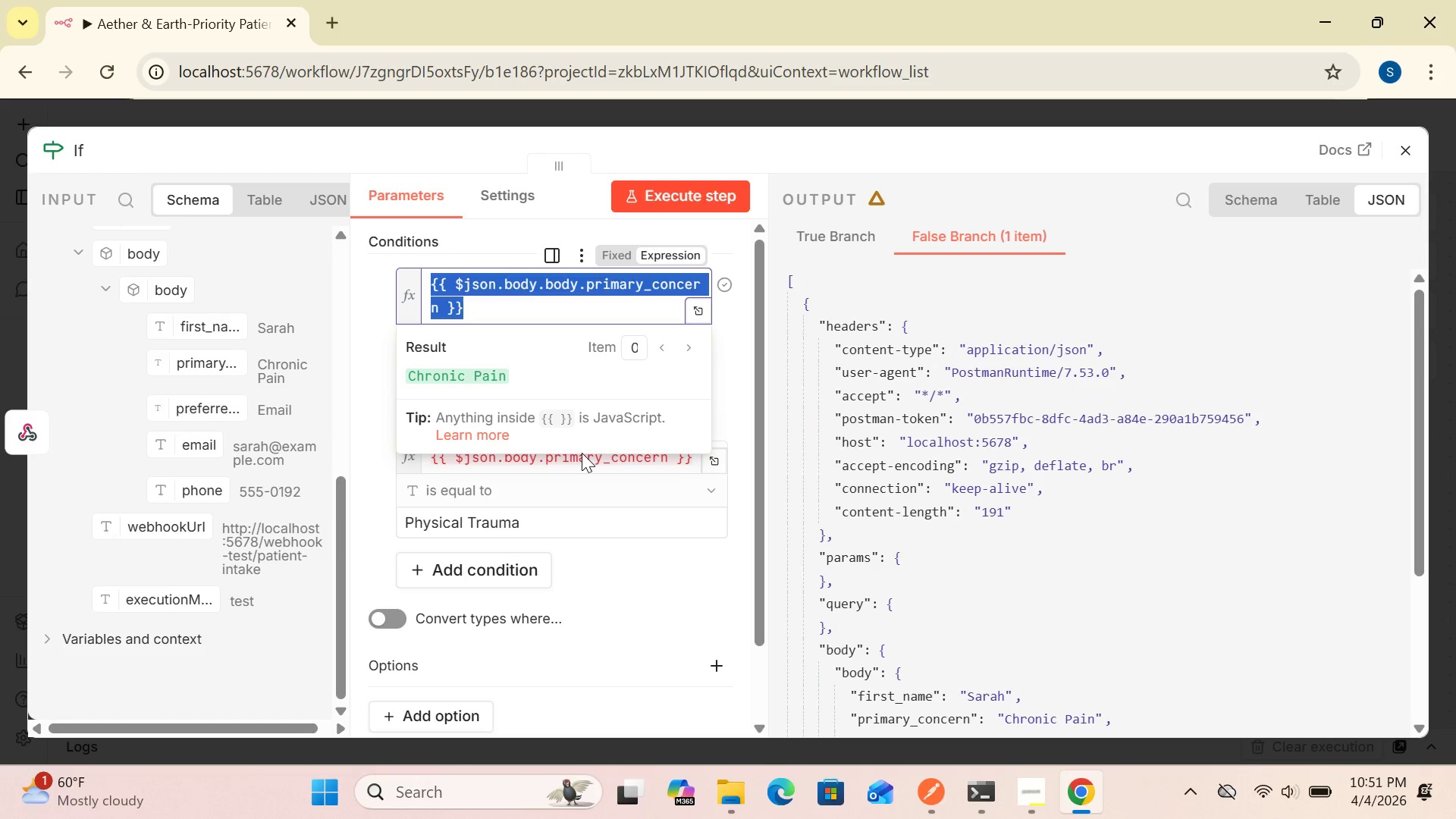 
left_click([585, 457])
 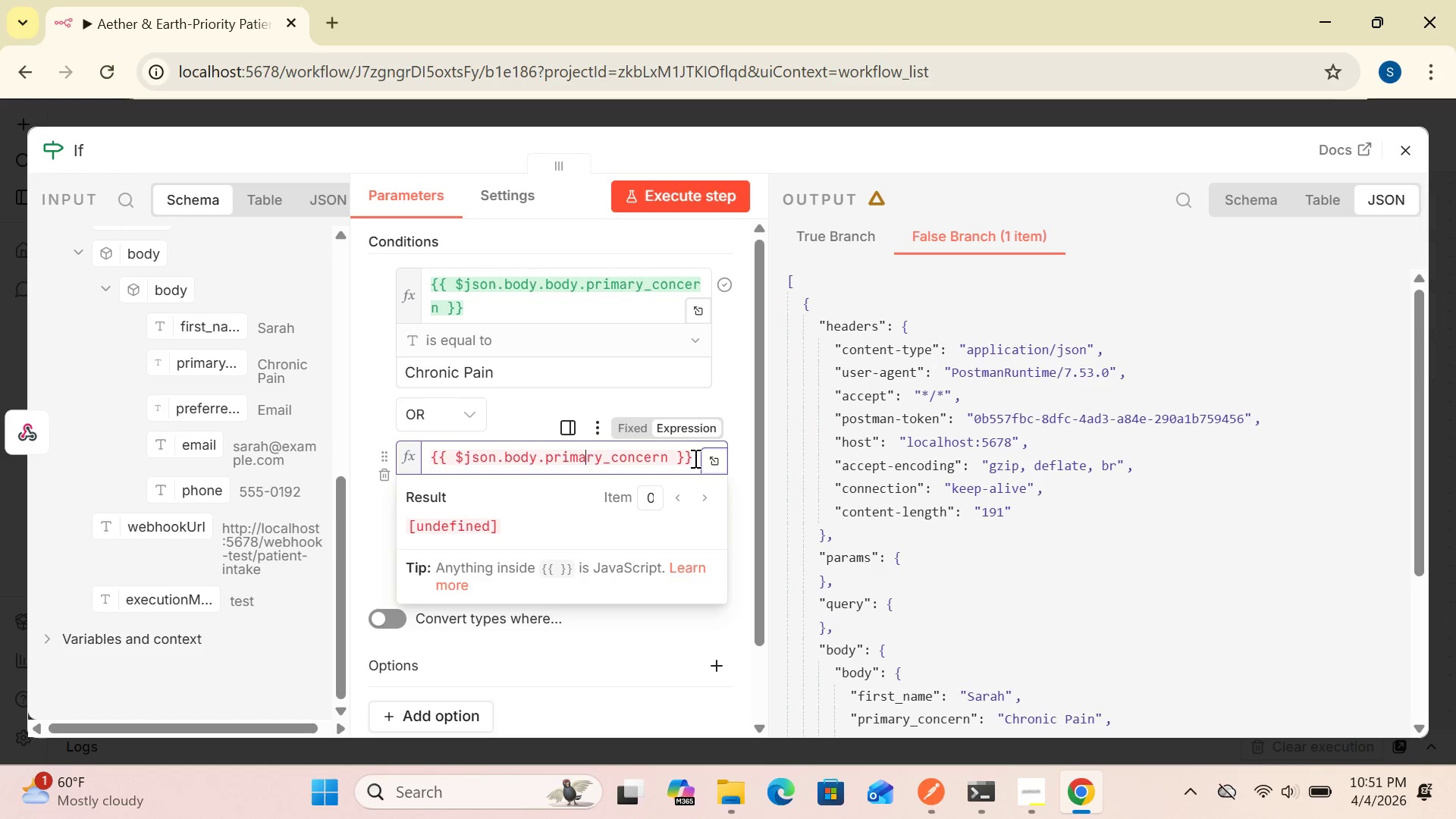 
left_click([693, 457])
 